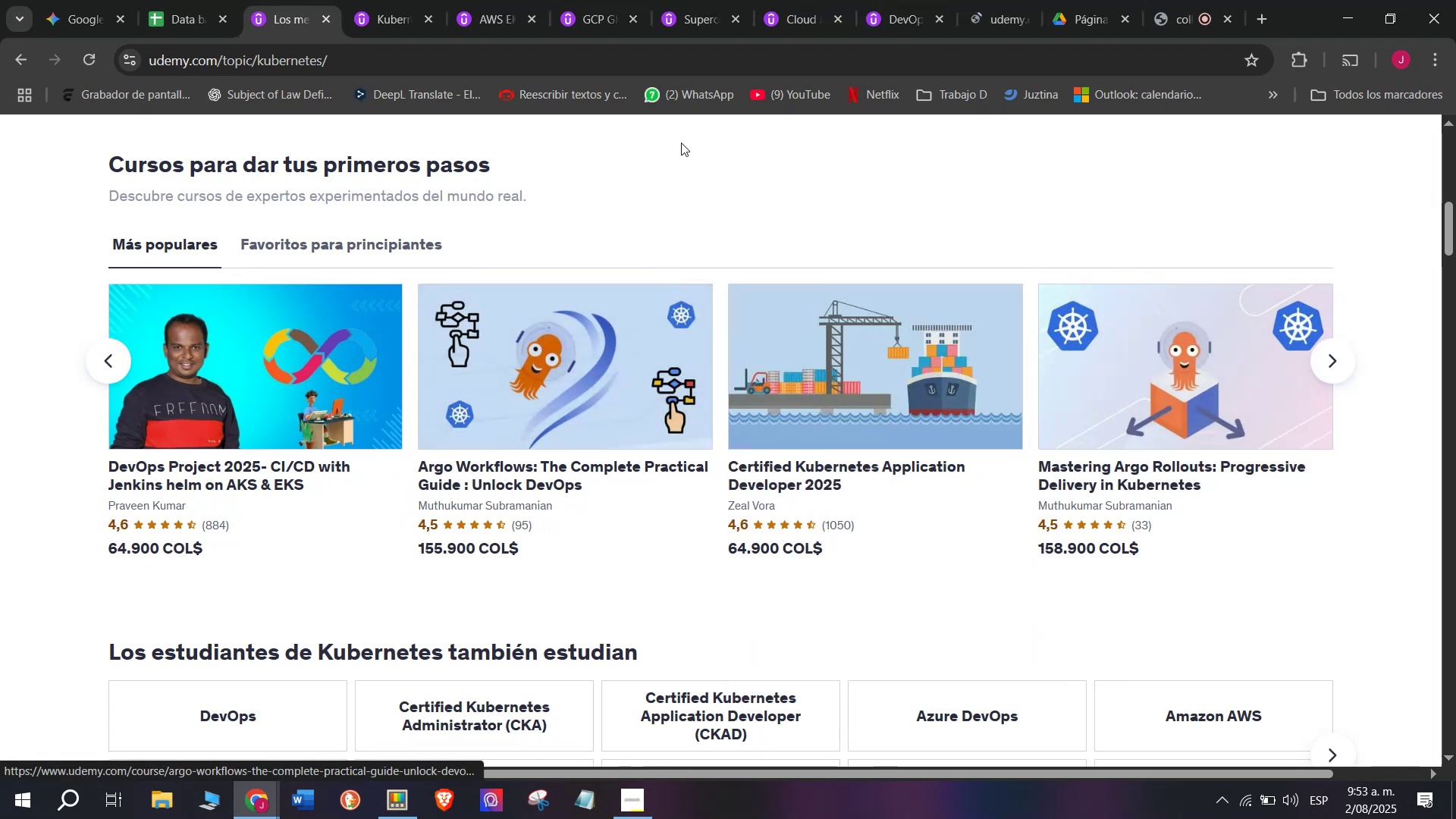 
hold_key(key=ControlLeft, duration=0.35)
left_click([831, 378])
 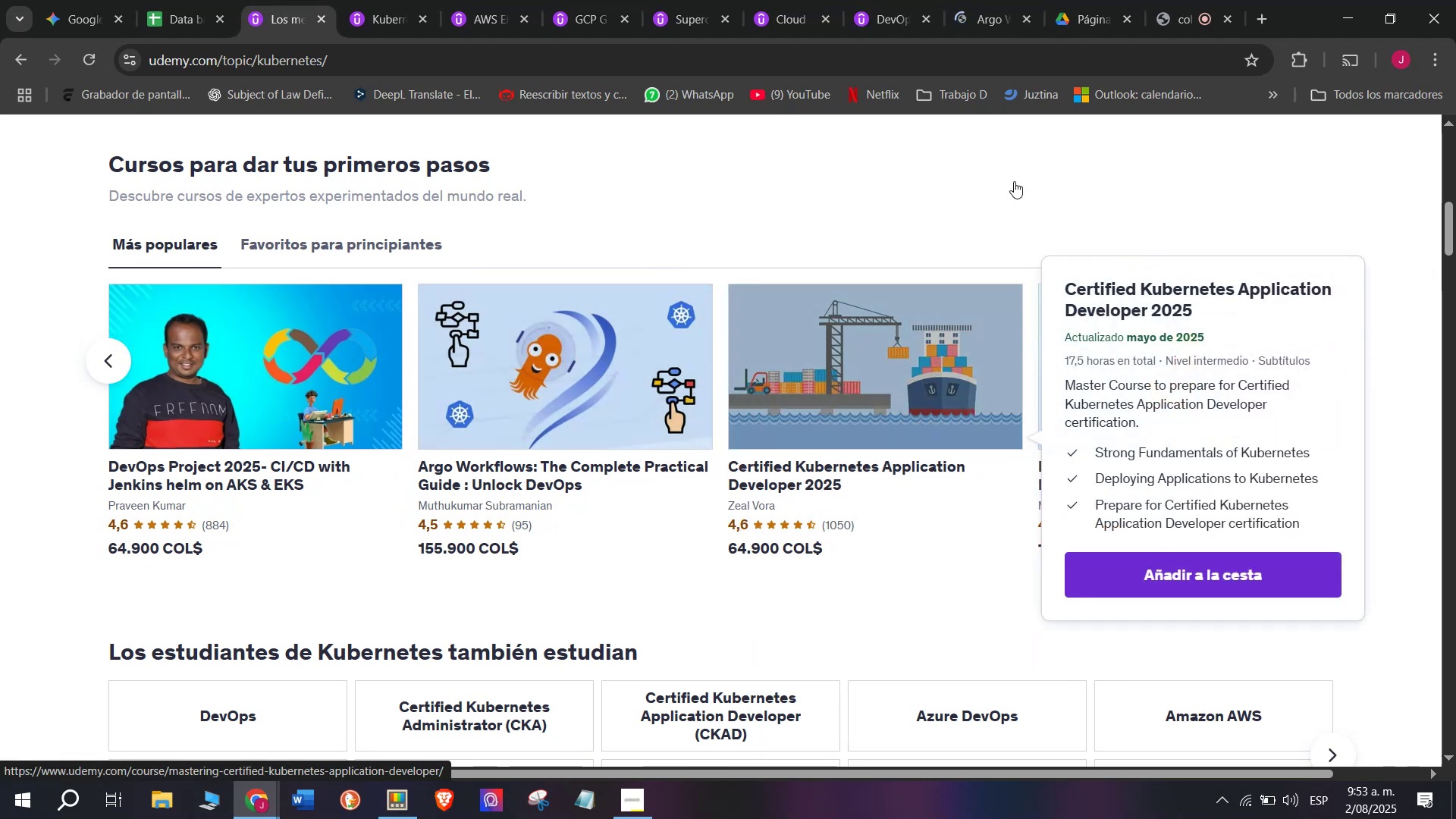 
hold_key(key=ControlLeft, duration=0.38)
left_click([1151, 364])
 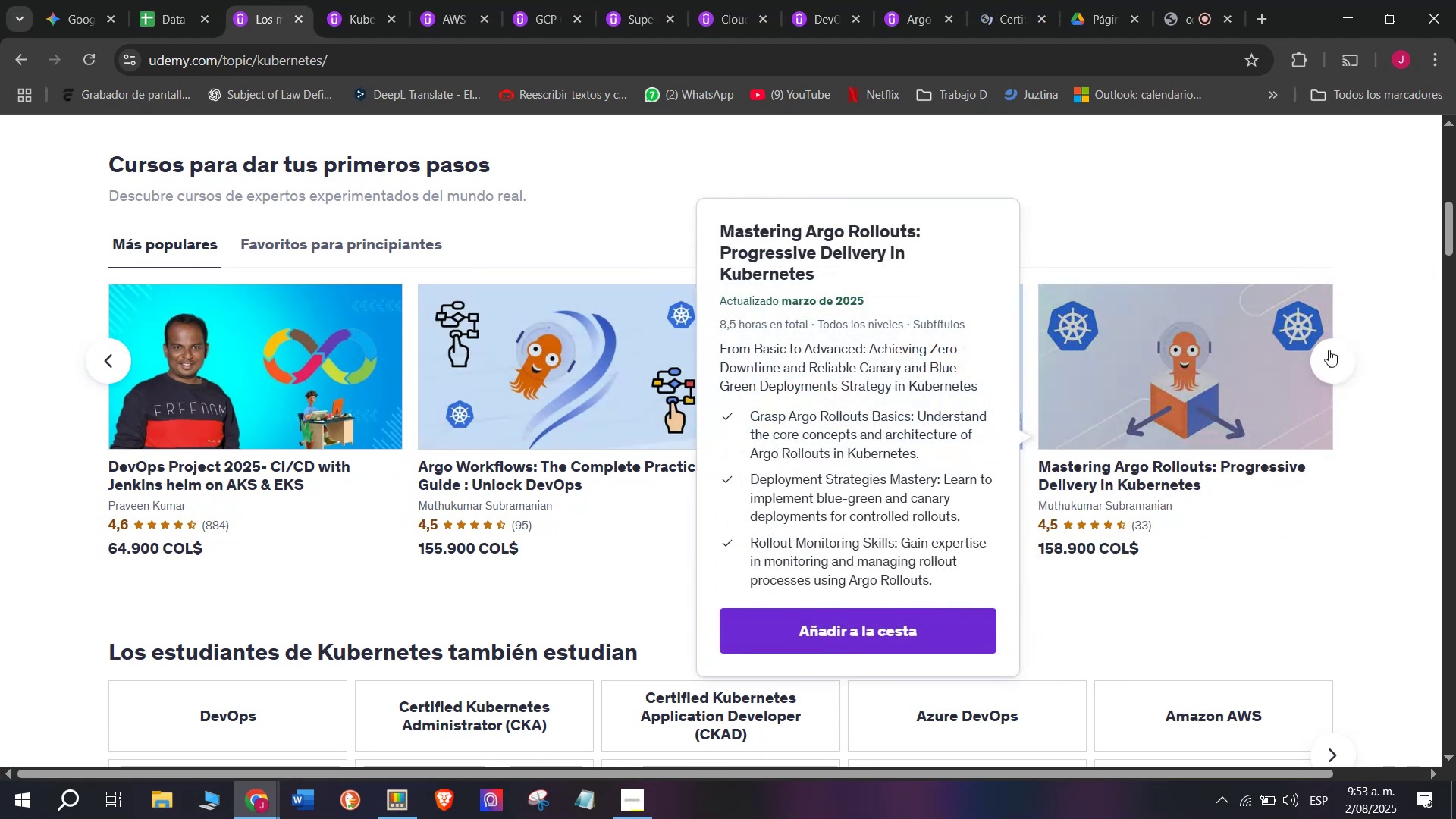 
left_click([1331, 350])
 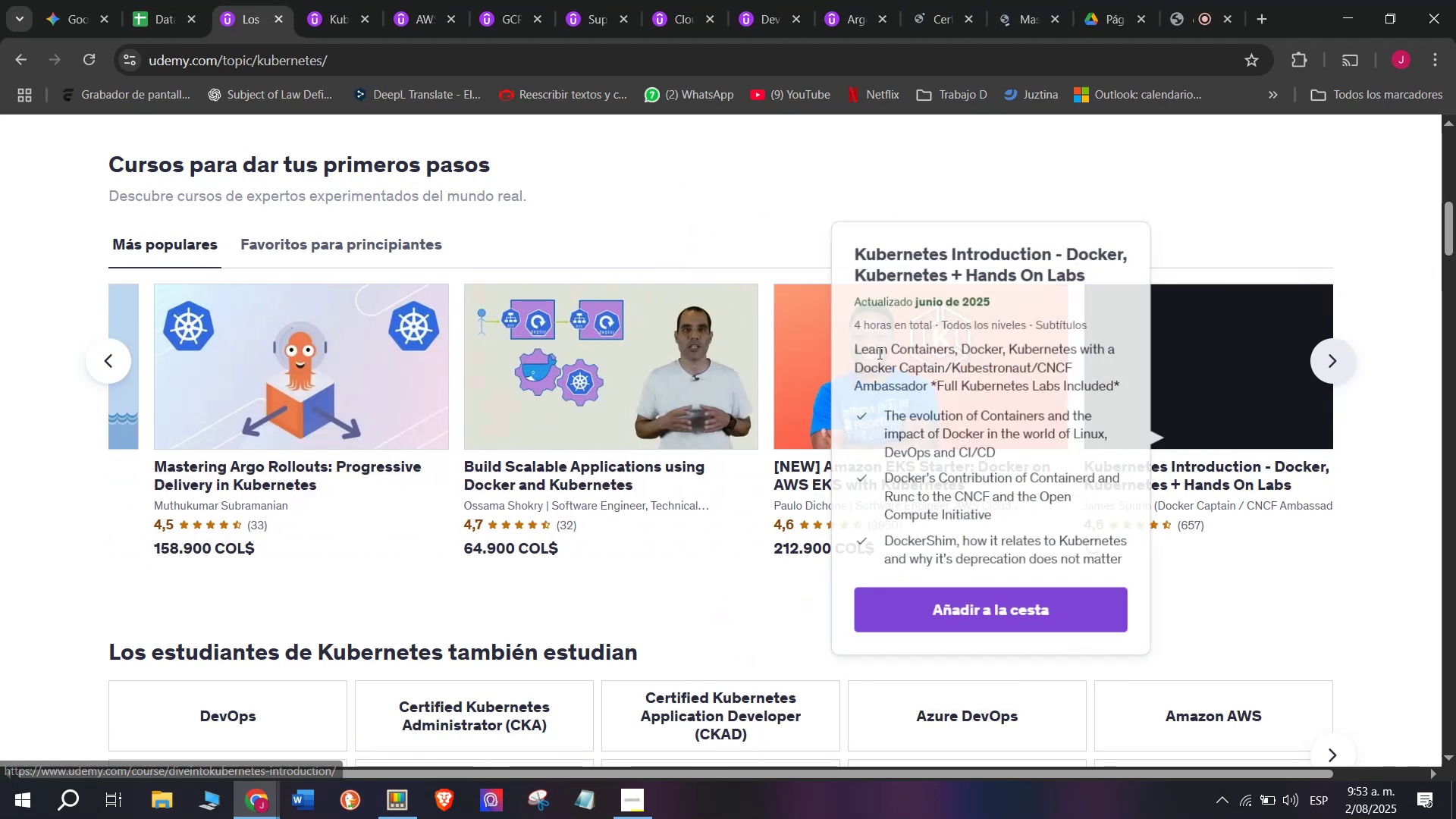 
hold_key(key=ControlLeft, duration=0.37)
left_click([581, 394])
 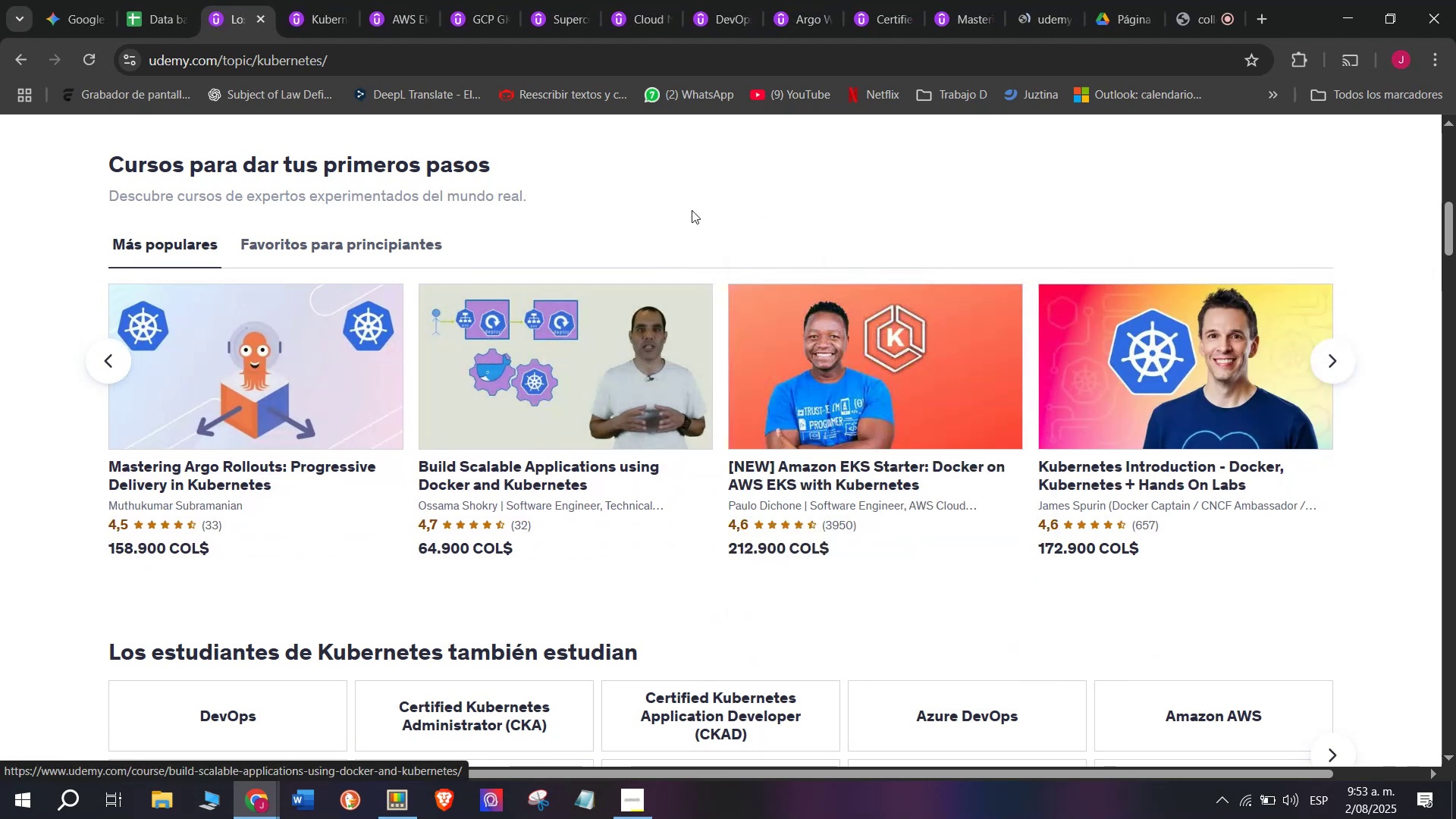 
key(Control+ControlLeft)
 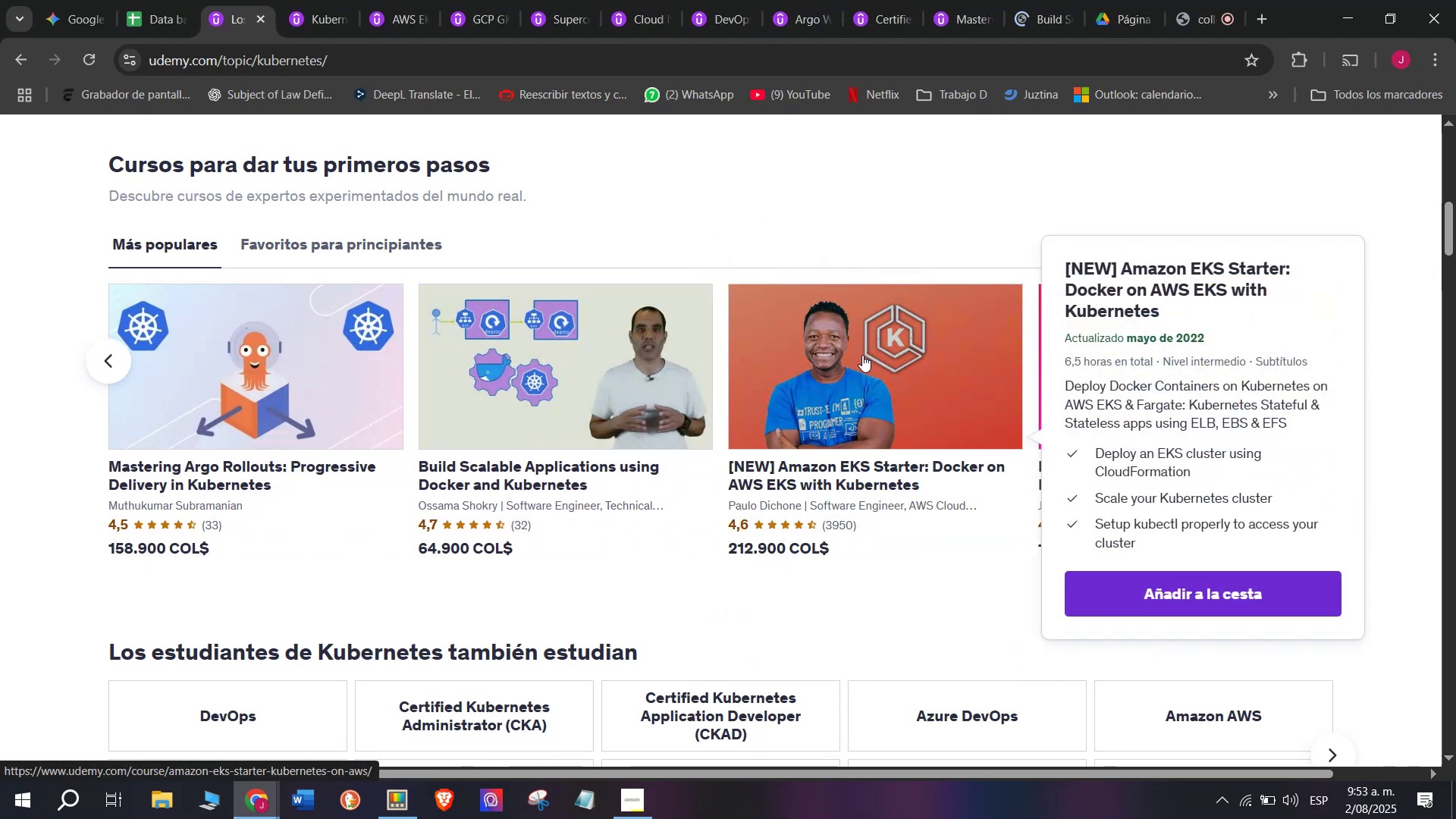 
left_click([862, 355])
 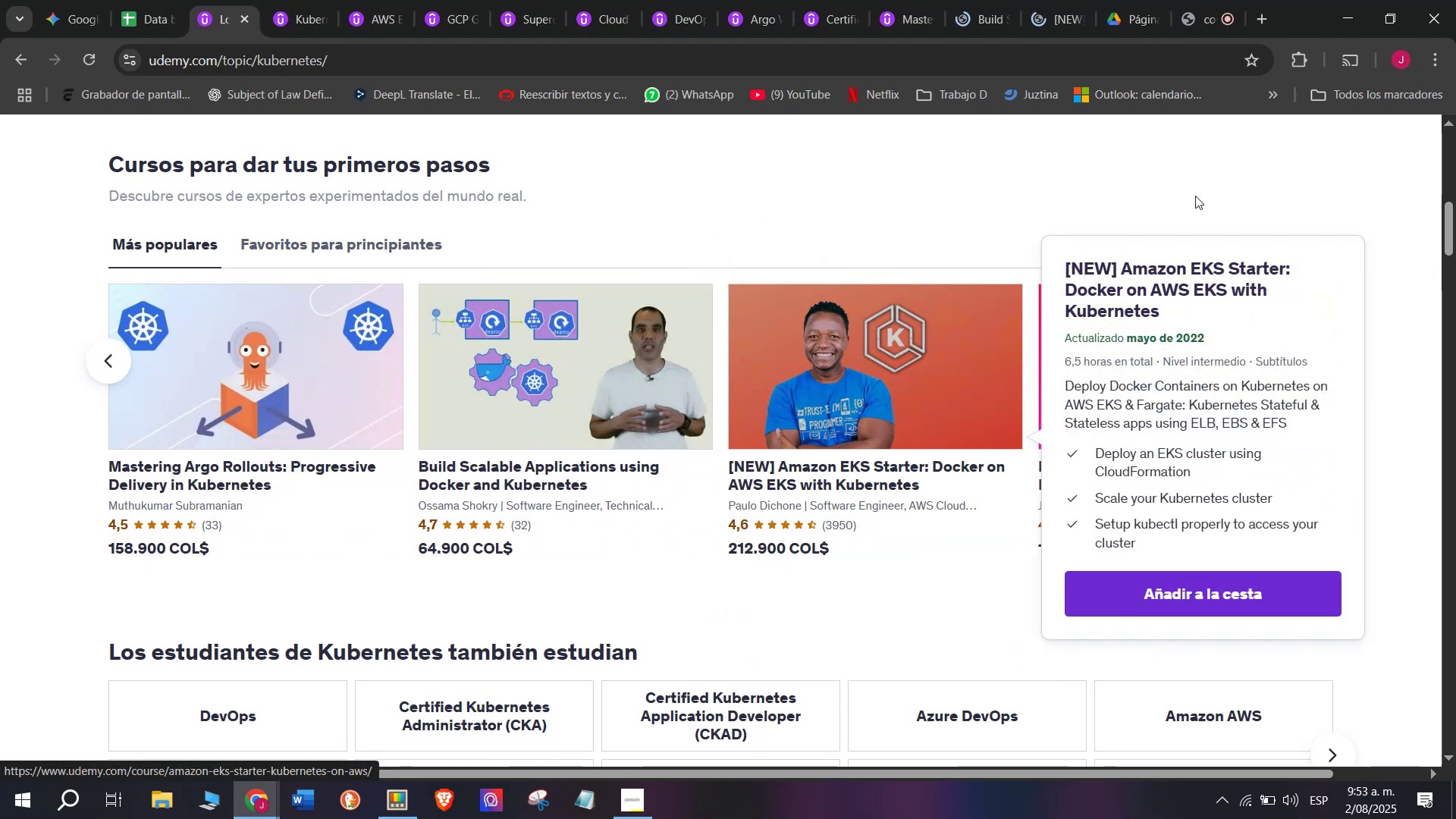 
hold_key(key=ControlLeft, duration=0.32)
left_click([1207, 367])
 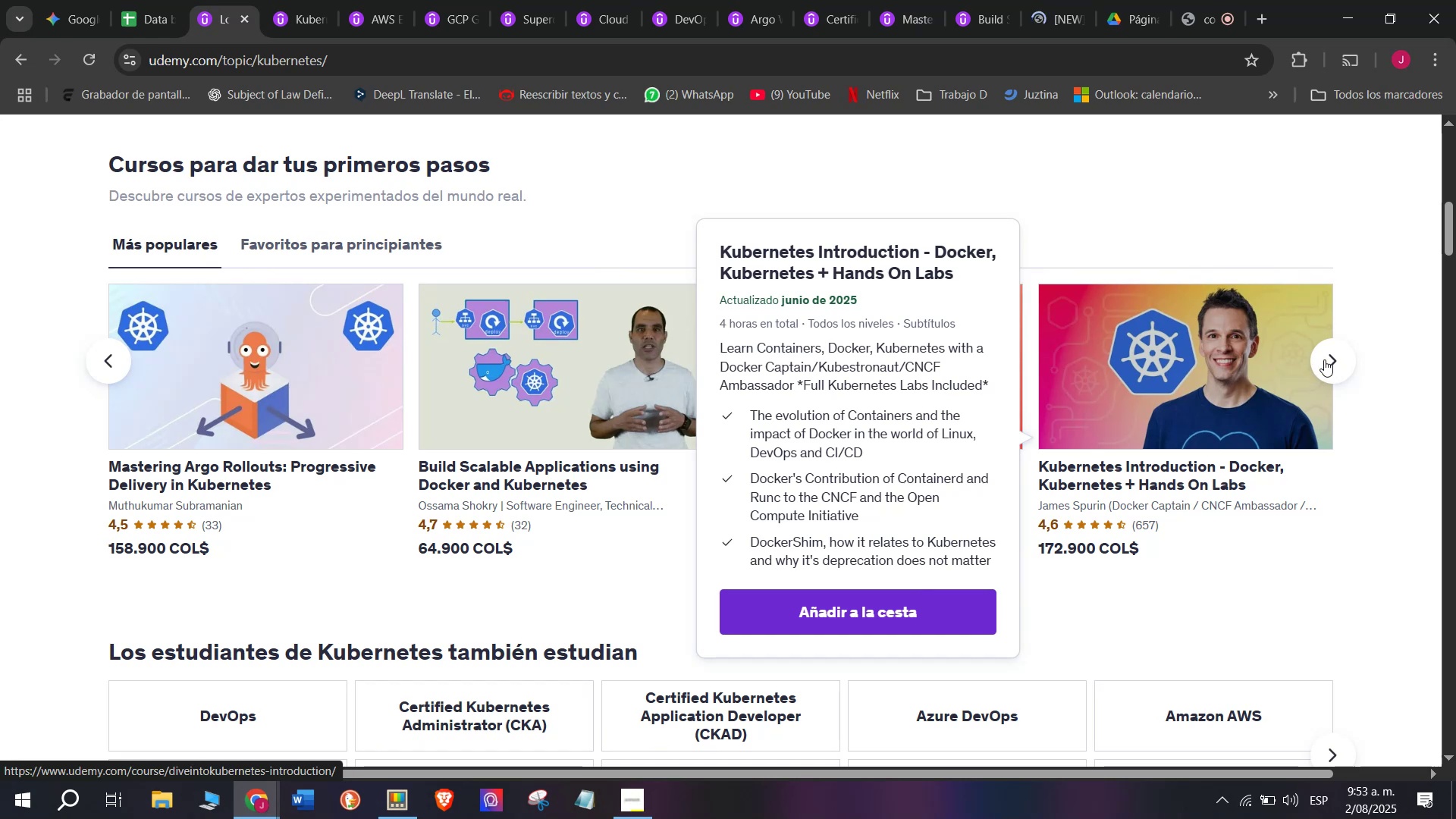 
left_click([1326, 359])
 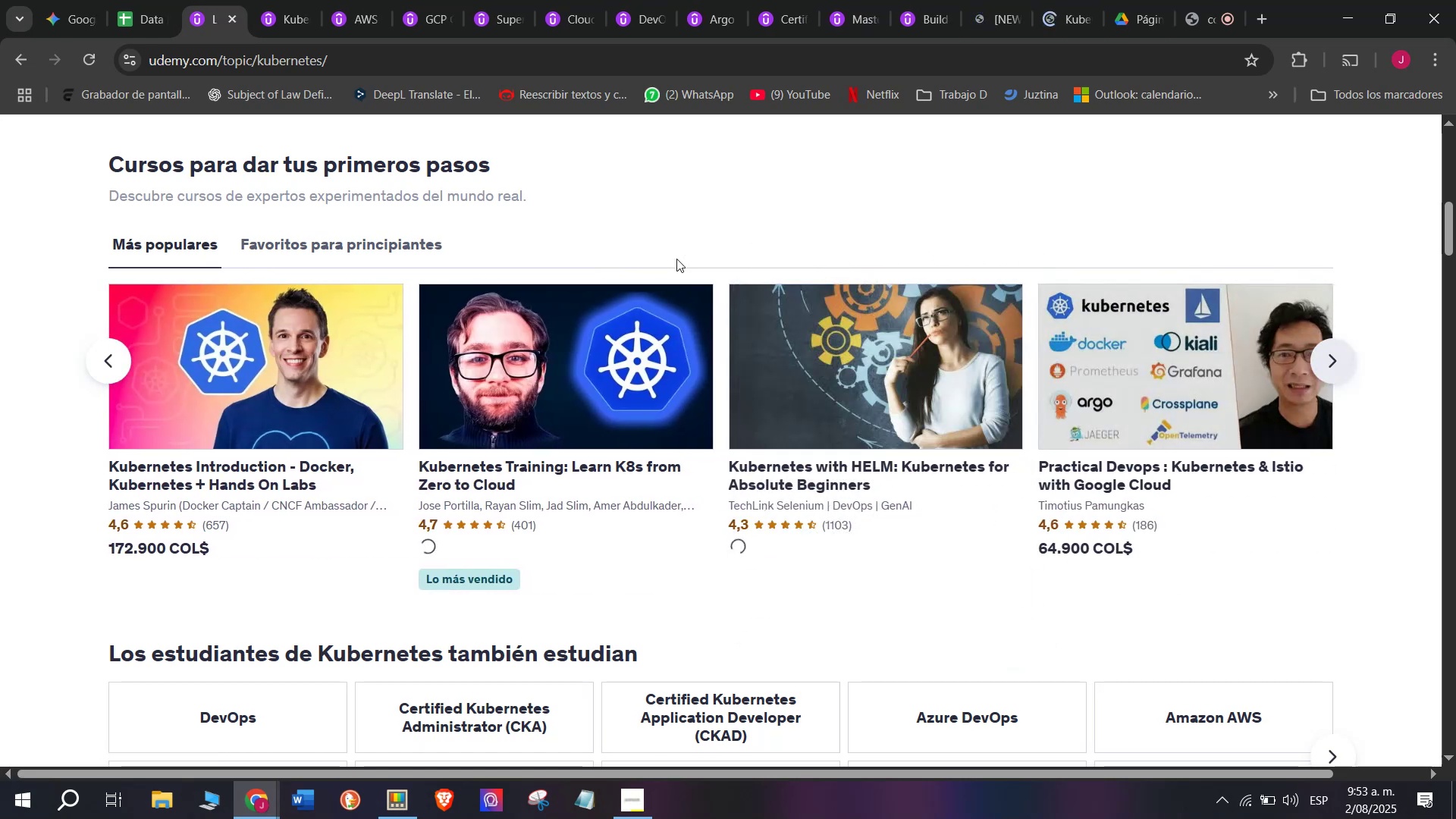 
hold_key(key=ControlLeft, duration=0.4)
left_click([595, 395])
 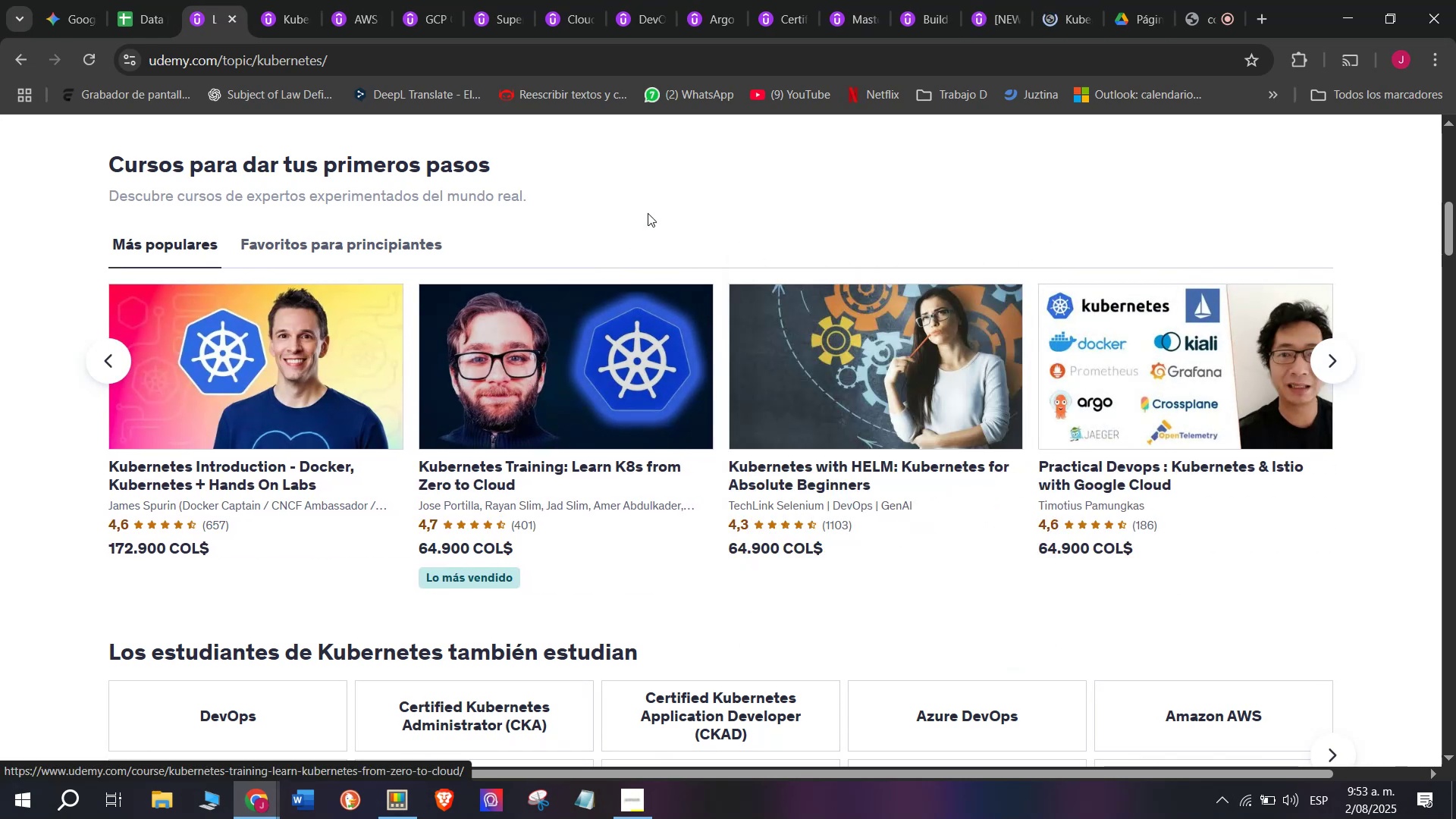 
hold_key(key=ControlLeft, duration=0.35)
left_click([912, 361])
 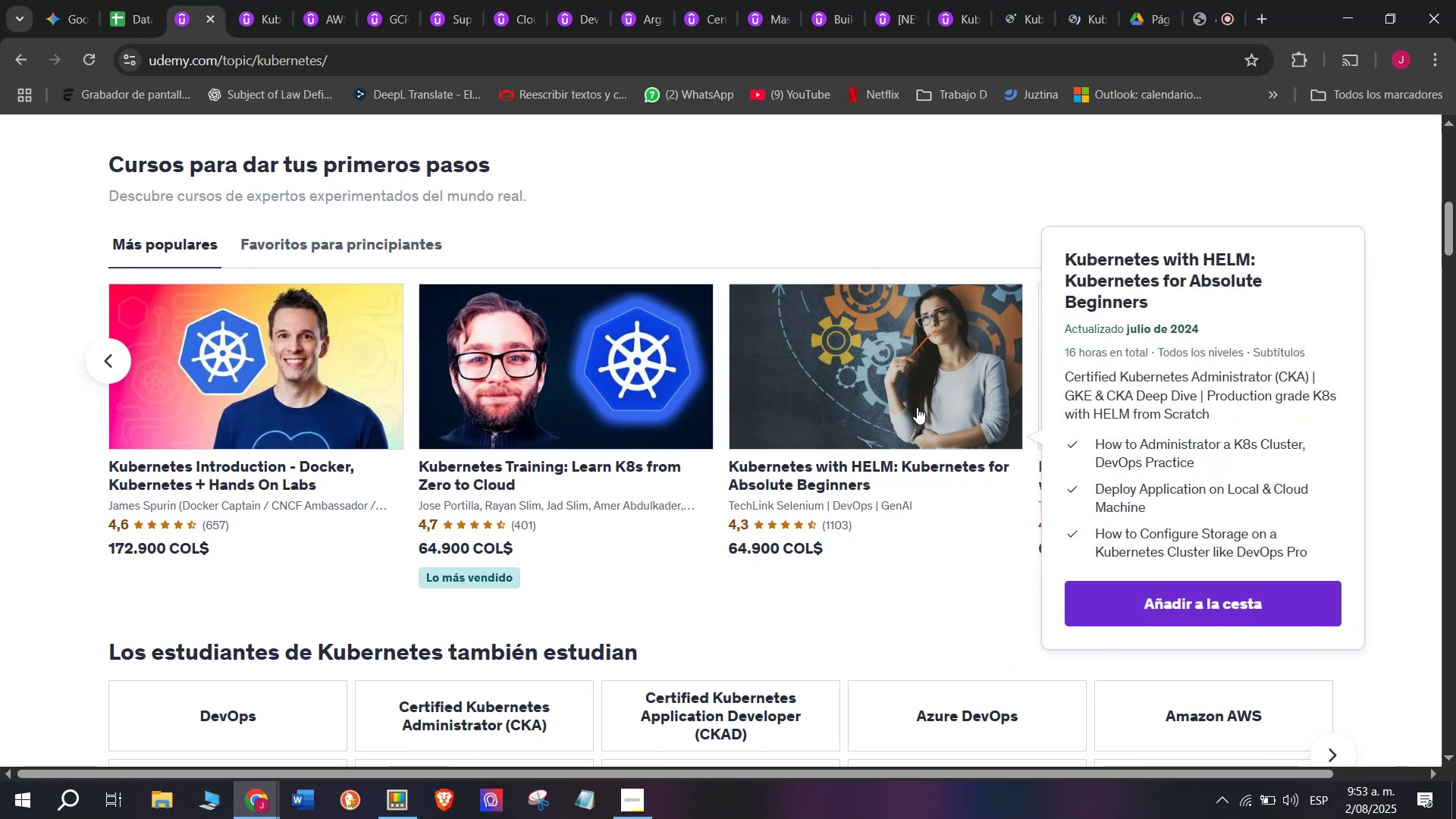 
hold_key(key=ControlLeft, duration=0.33)
left_click([1109, 400])
 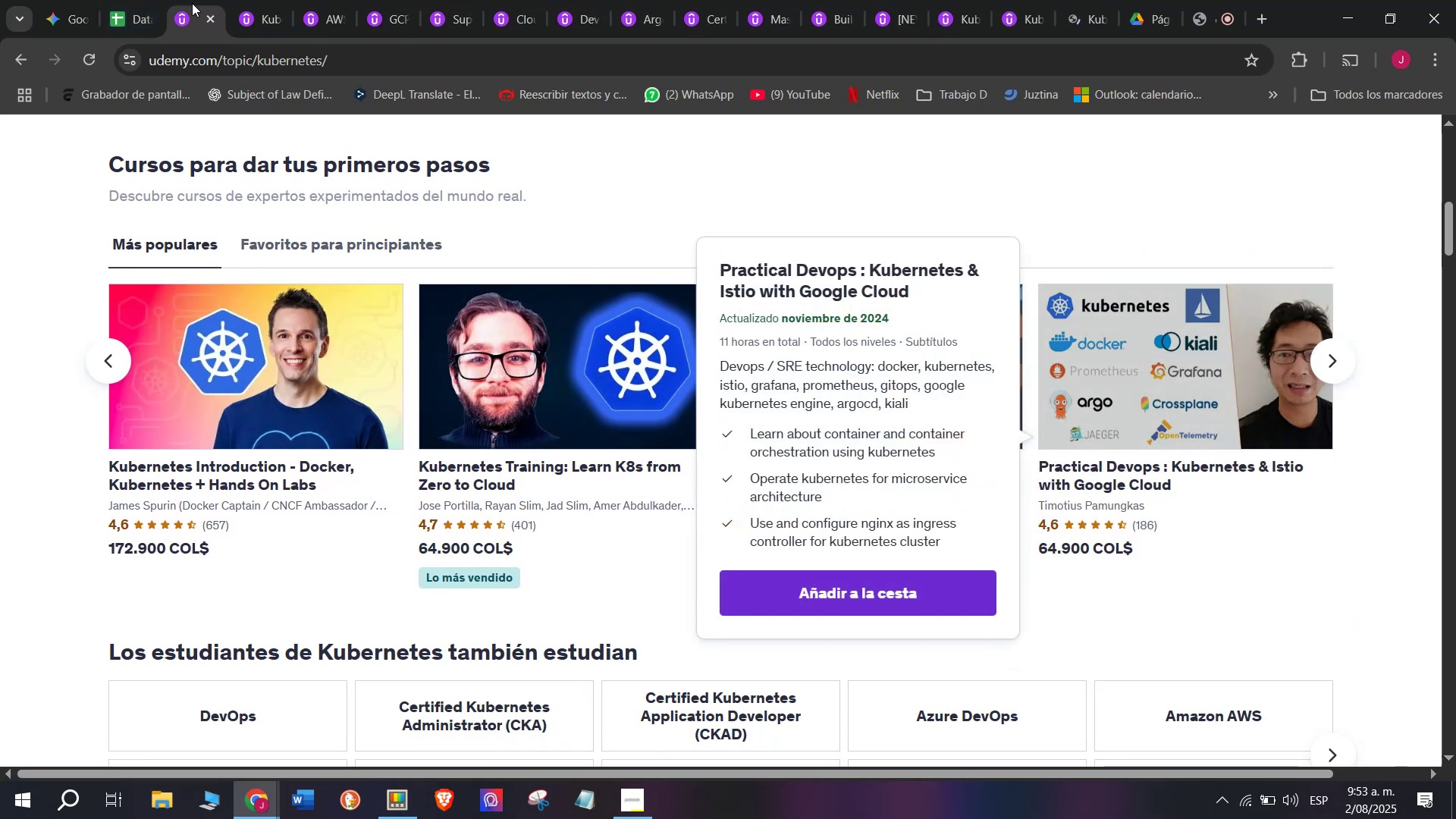 
left_click_drag(start_coordinate=[183, 3], to_coordinate=[1101, 0])
 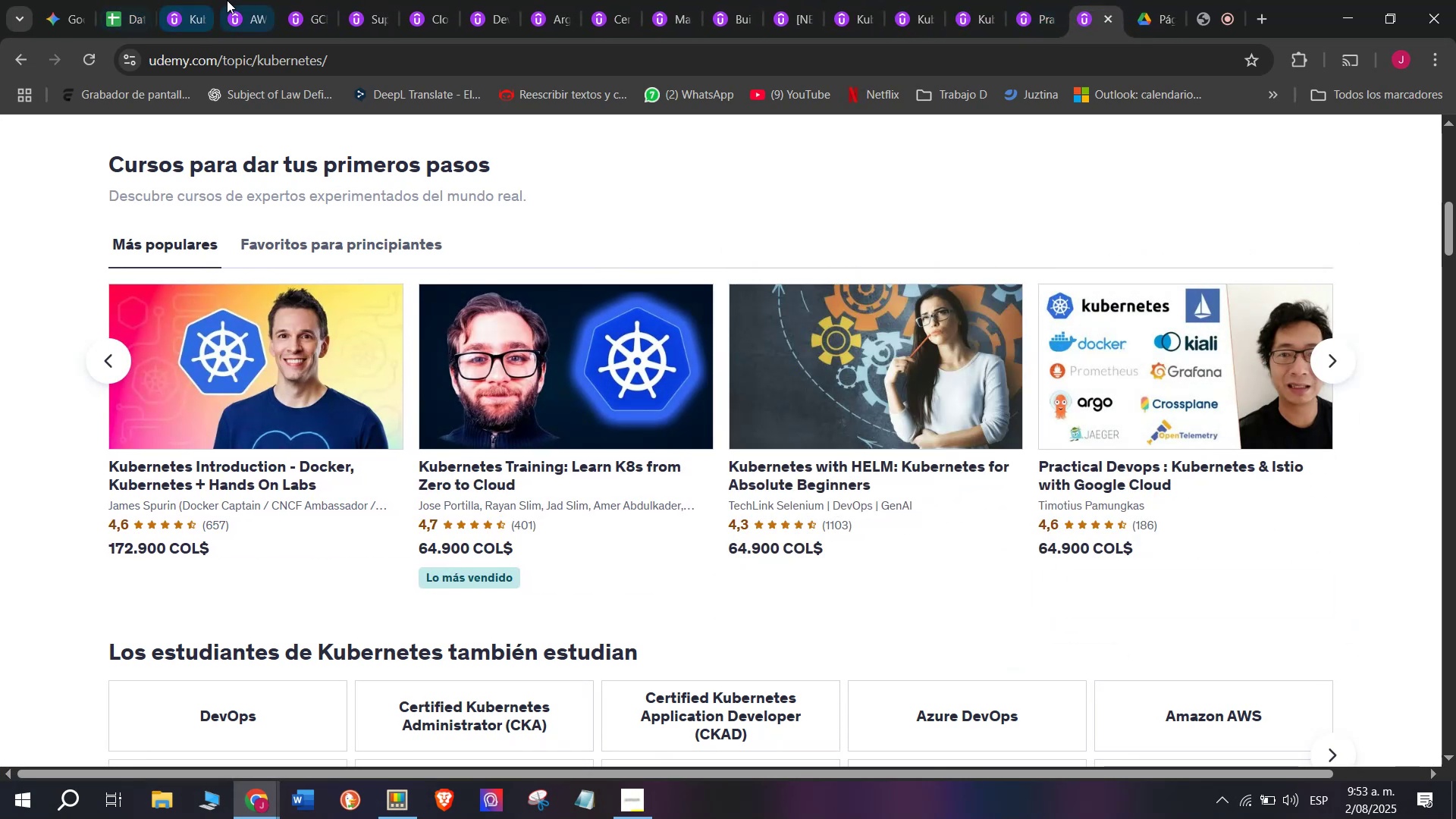 
left_click([184, 0])
 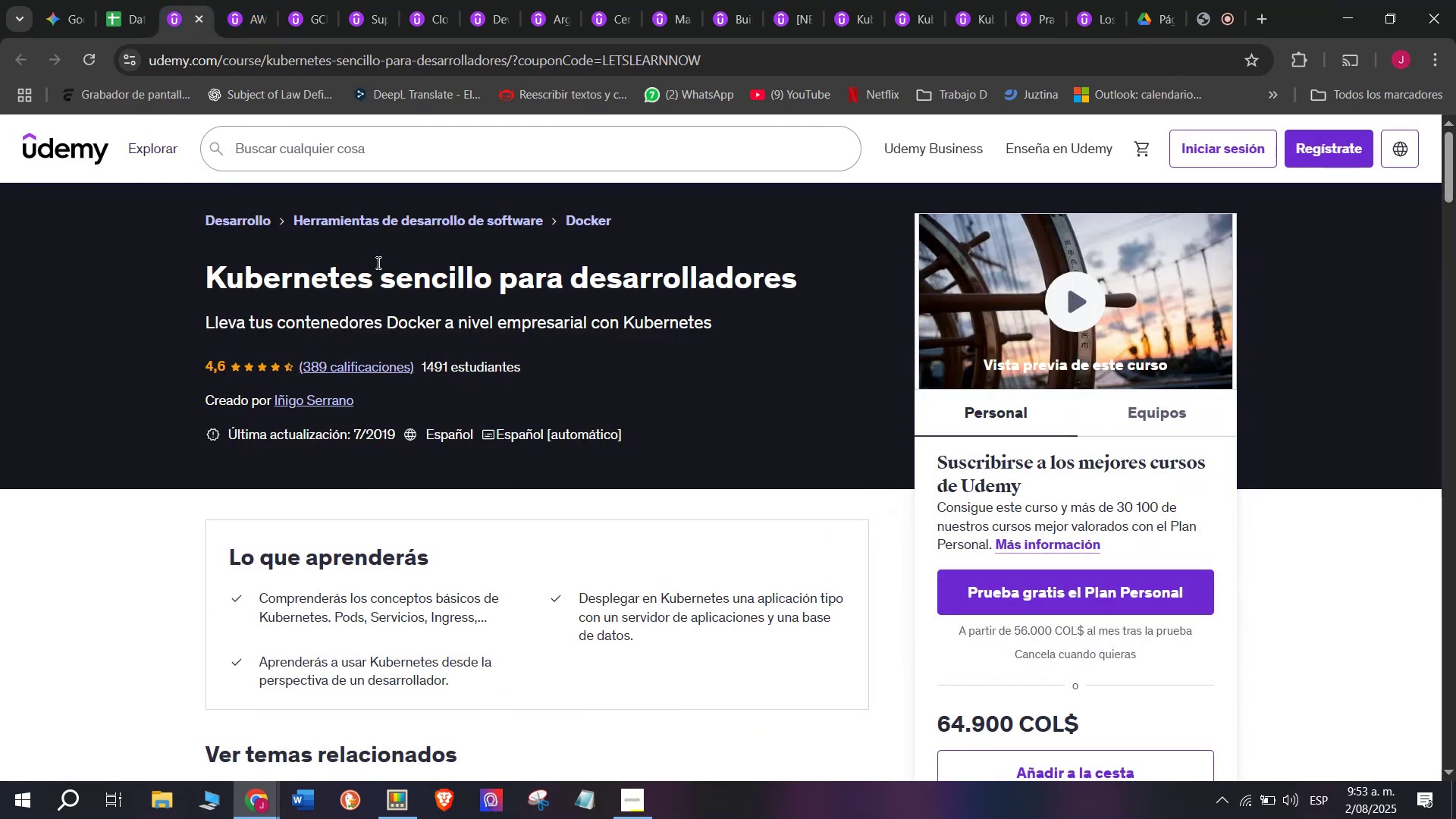 
left_click_drag(start_coordinate=[178, 265], to_coordinate=[783, 256])
 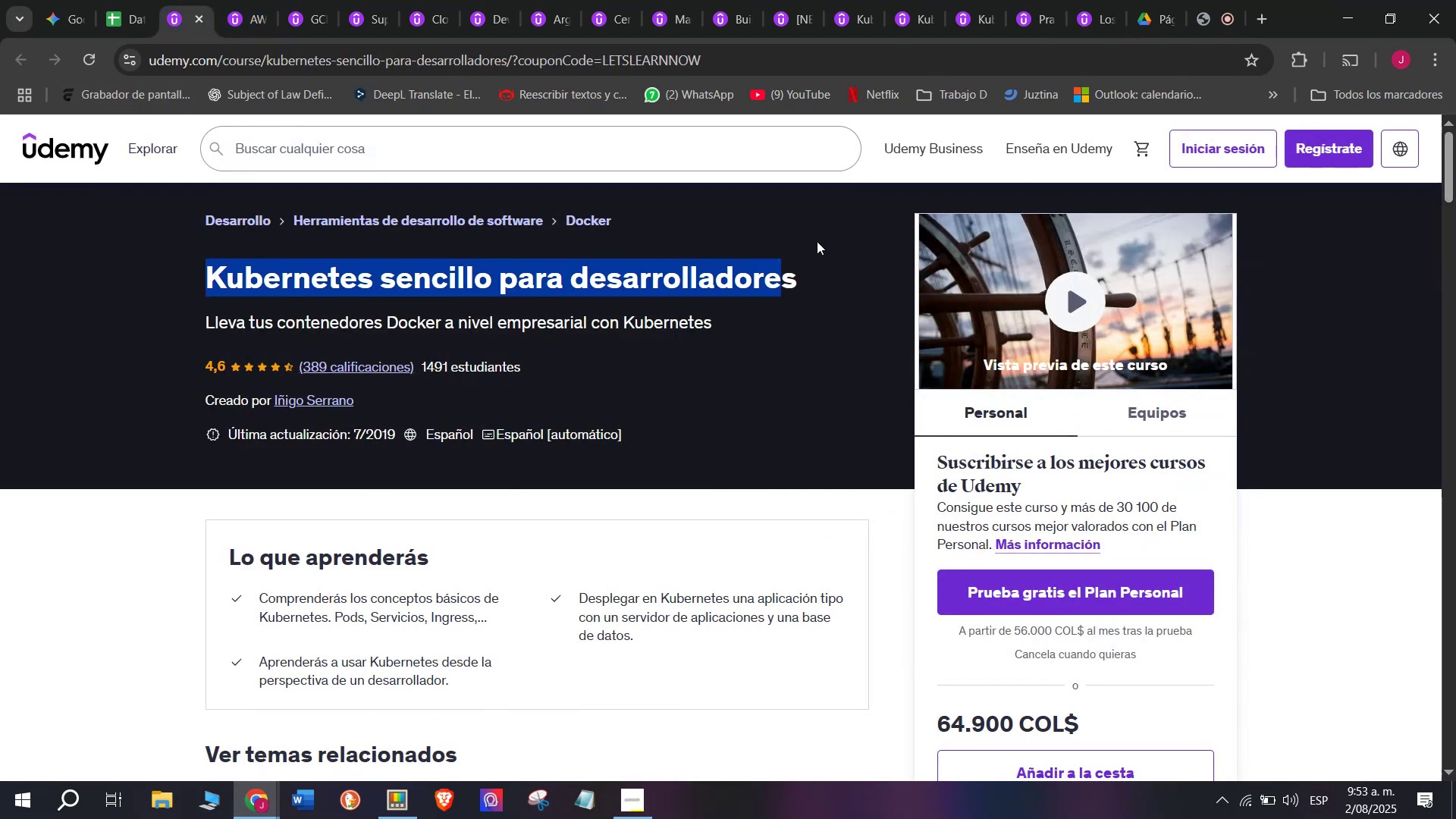 
left_click([809, 272])
 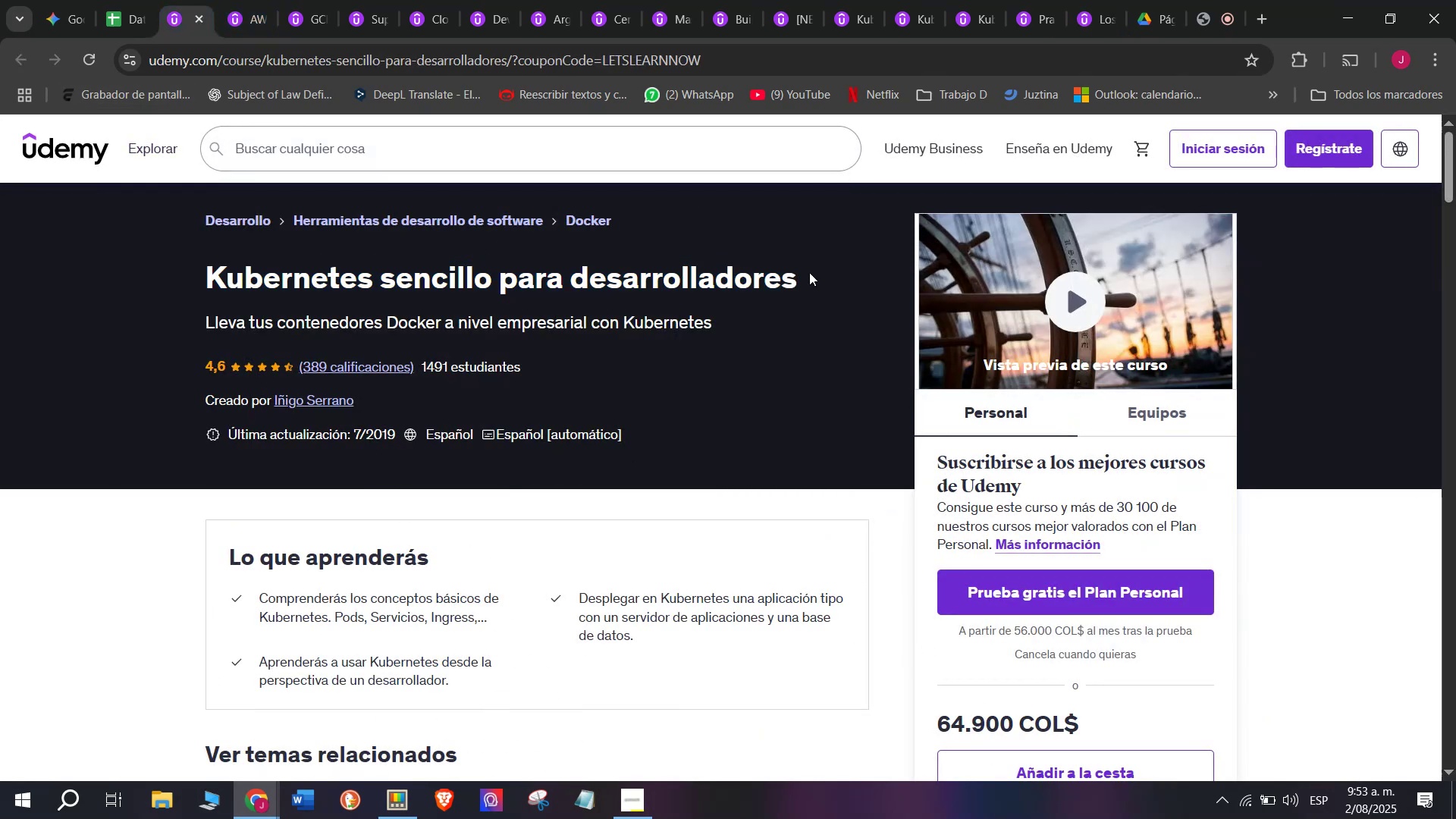 
left_click_drag(start_coordinate=[809, 272], to_coordinate=[202, 279])
 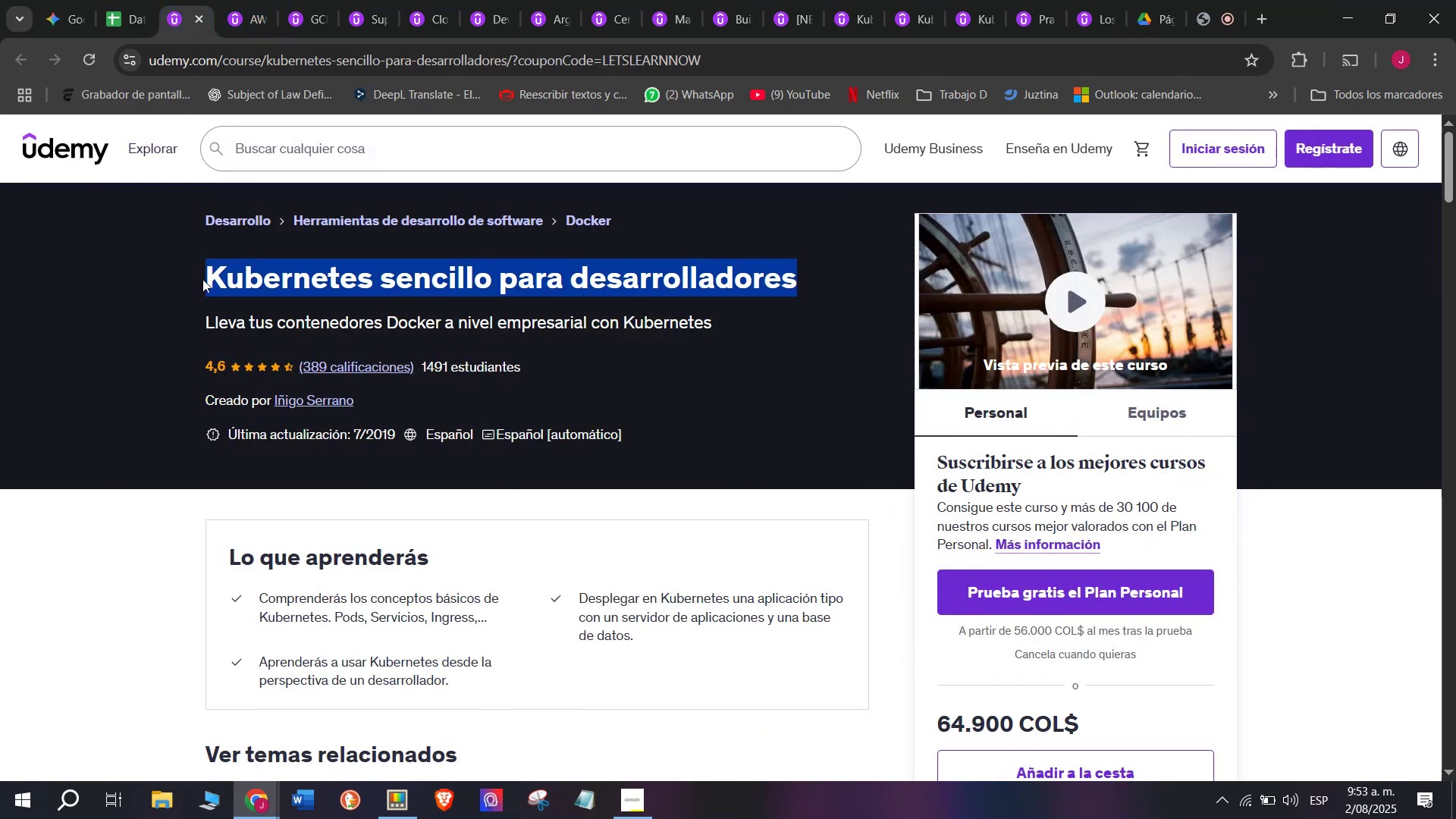 
key(Control+ControlLeft)
 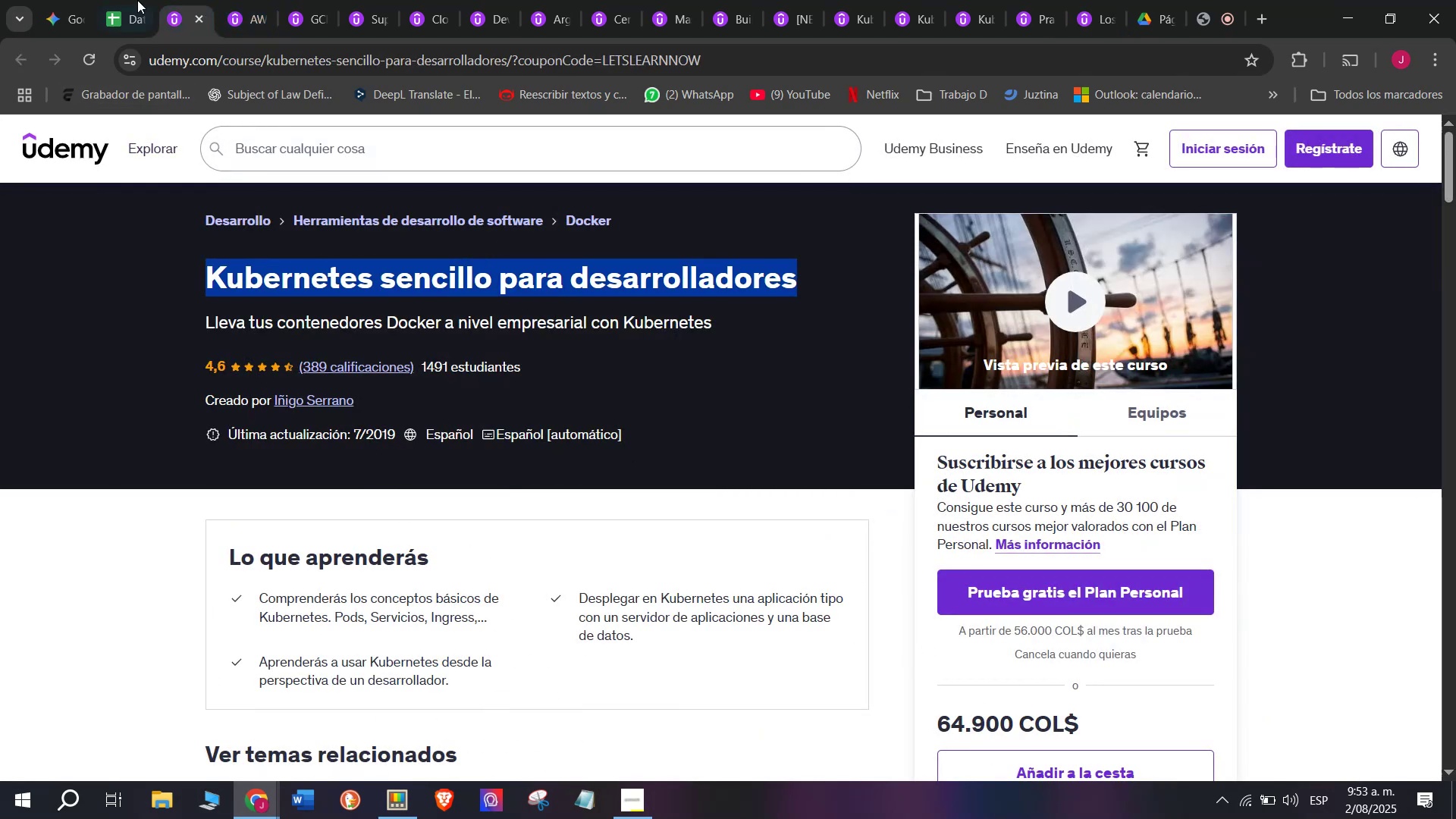 
key(Break)
 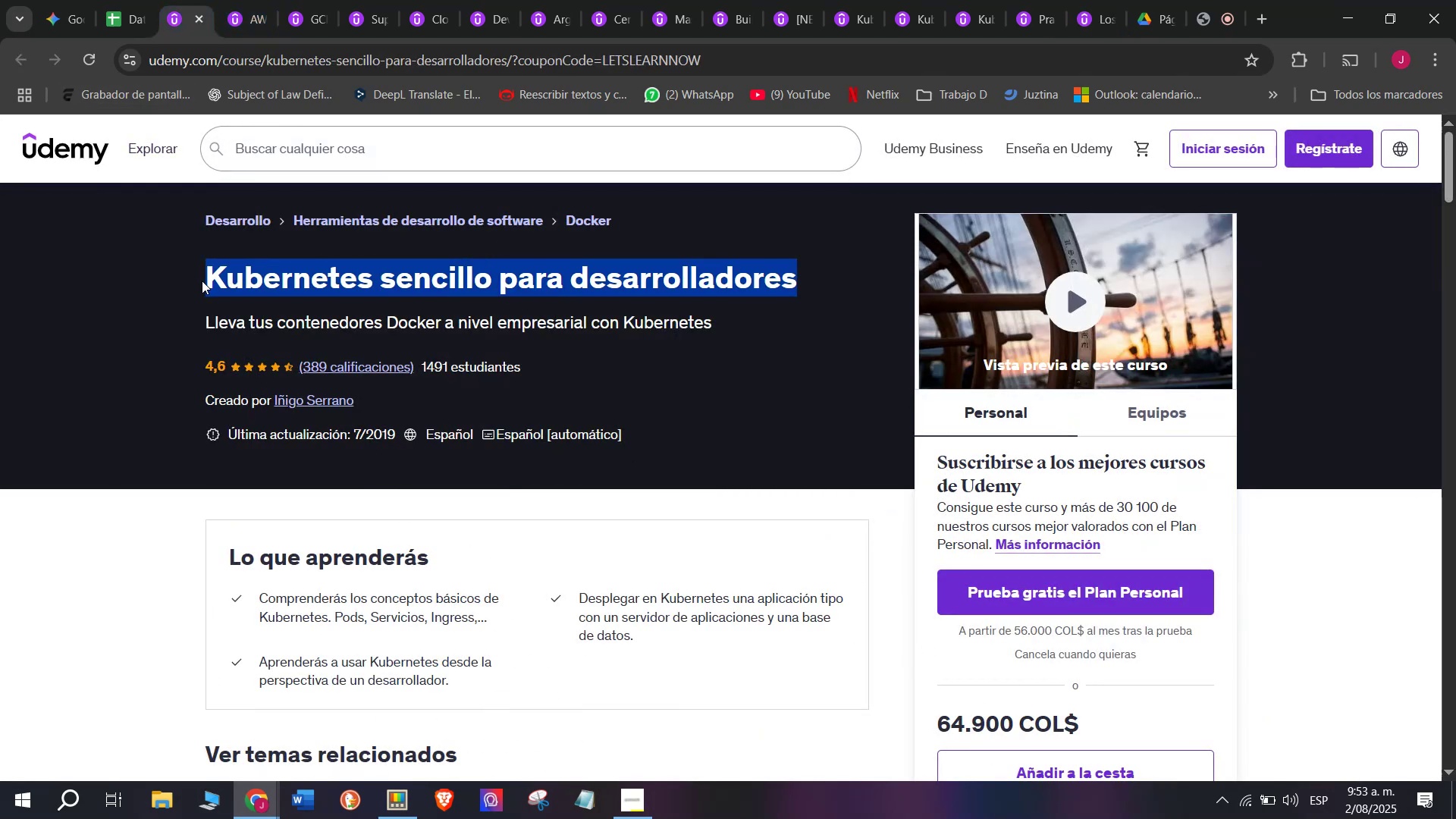 
key(Control+C)
 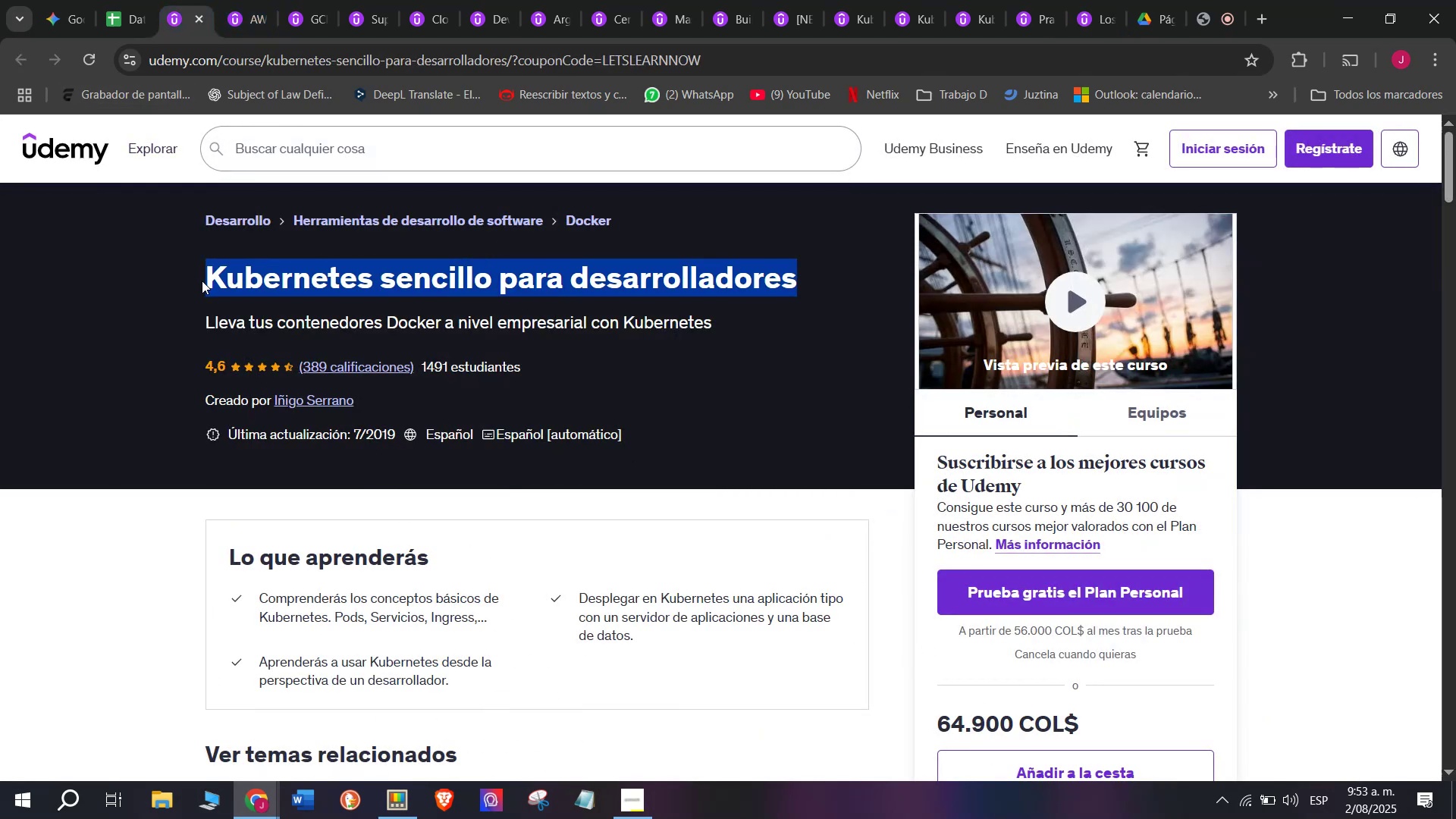 
key(Control+ControlLeft)
 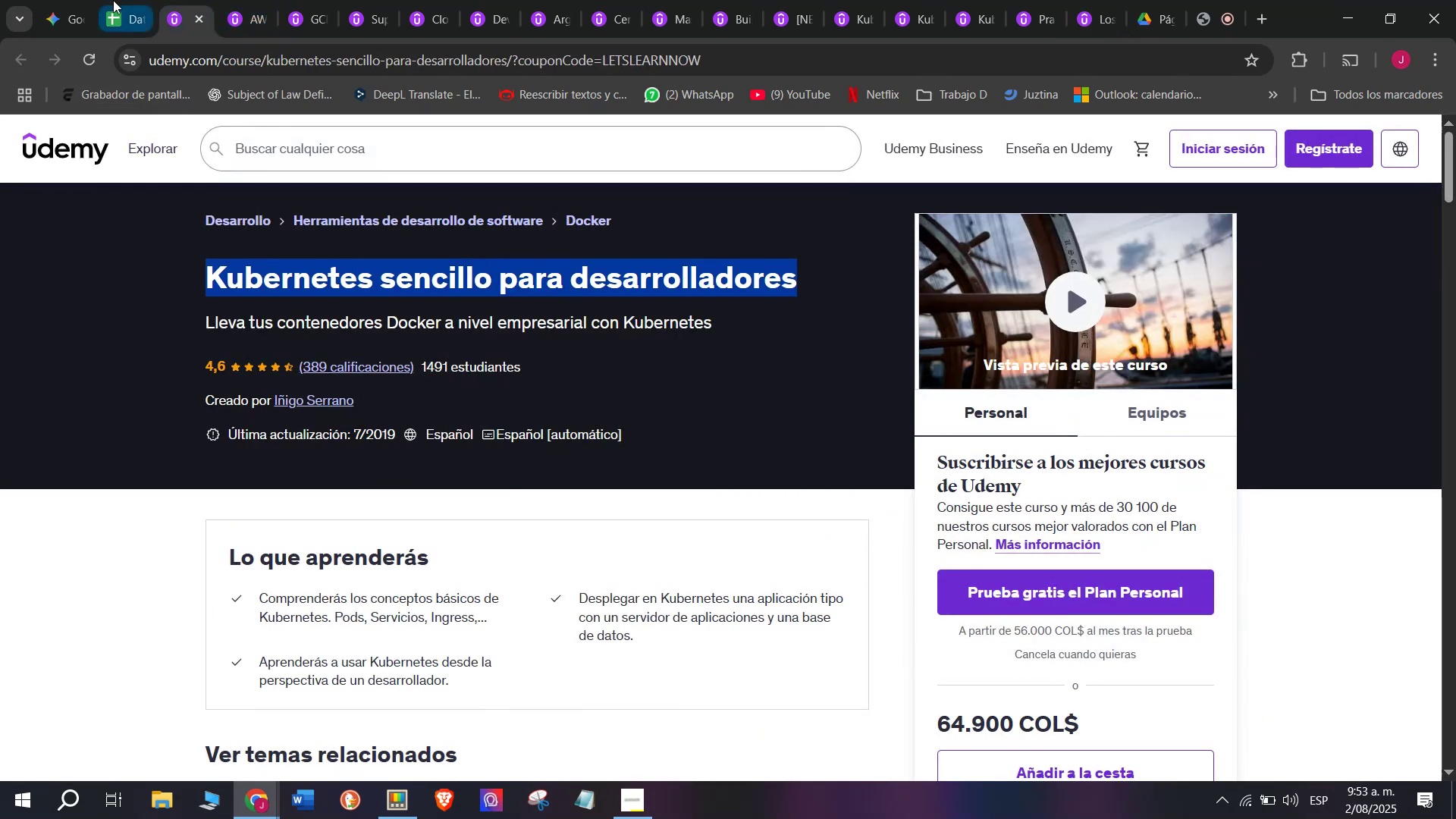 
key(Break)
 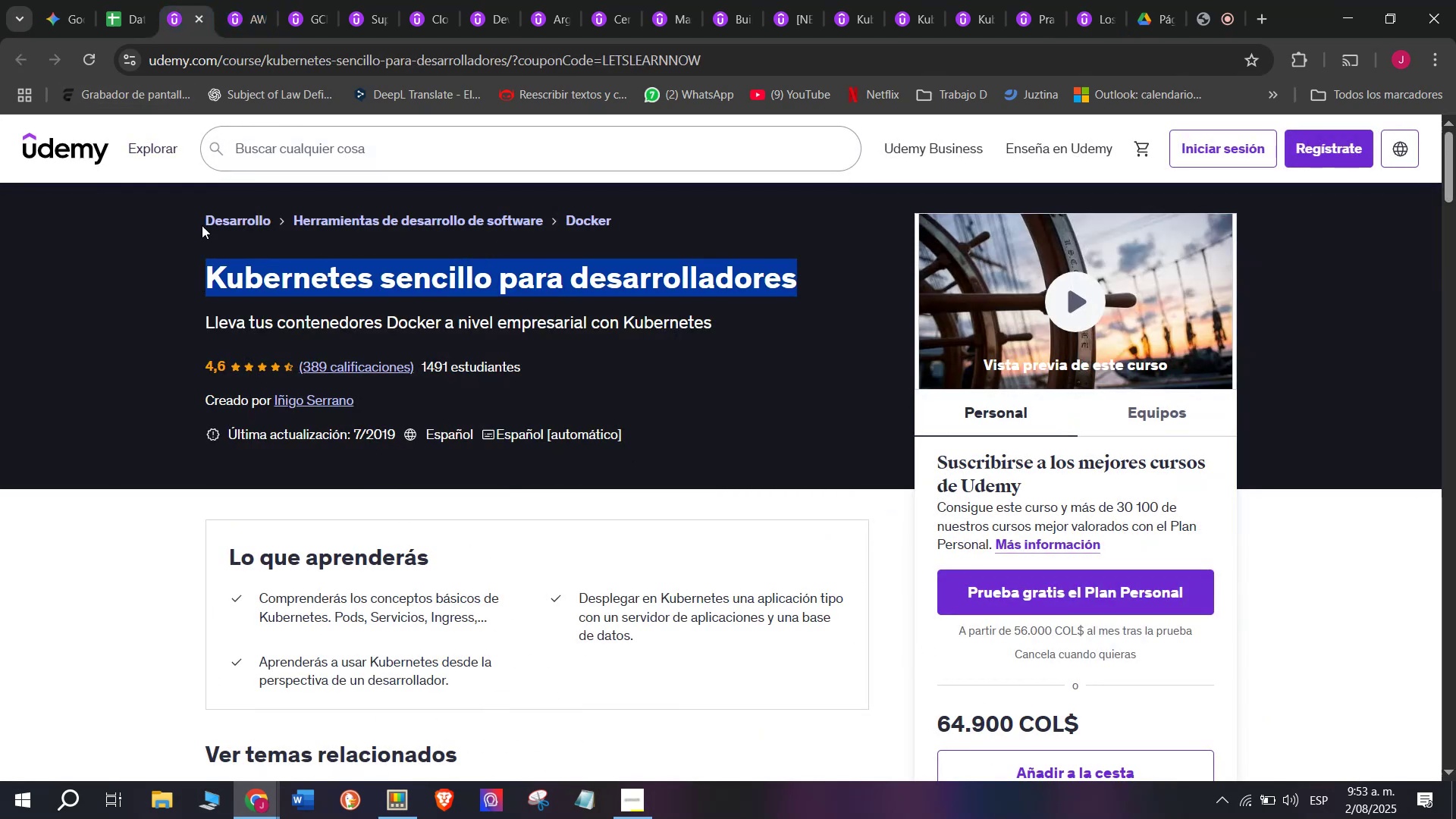 
key(Control+C)
 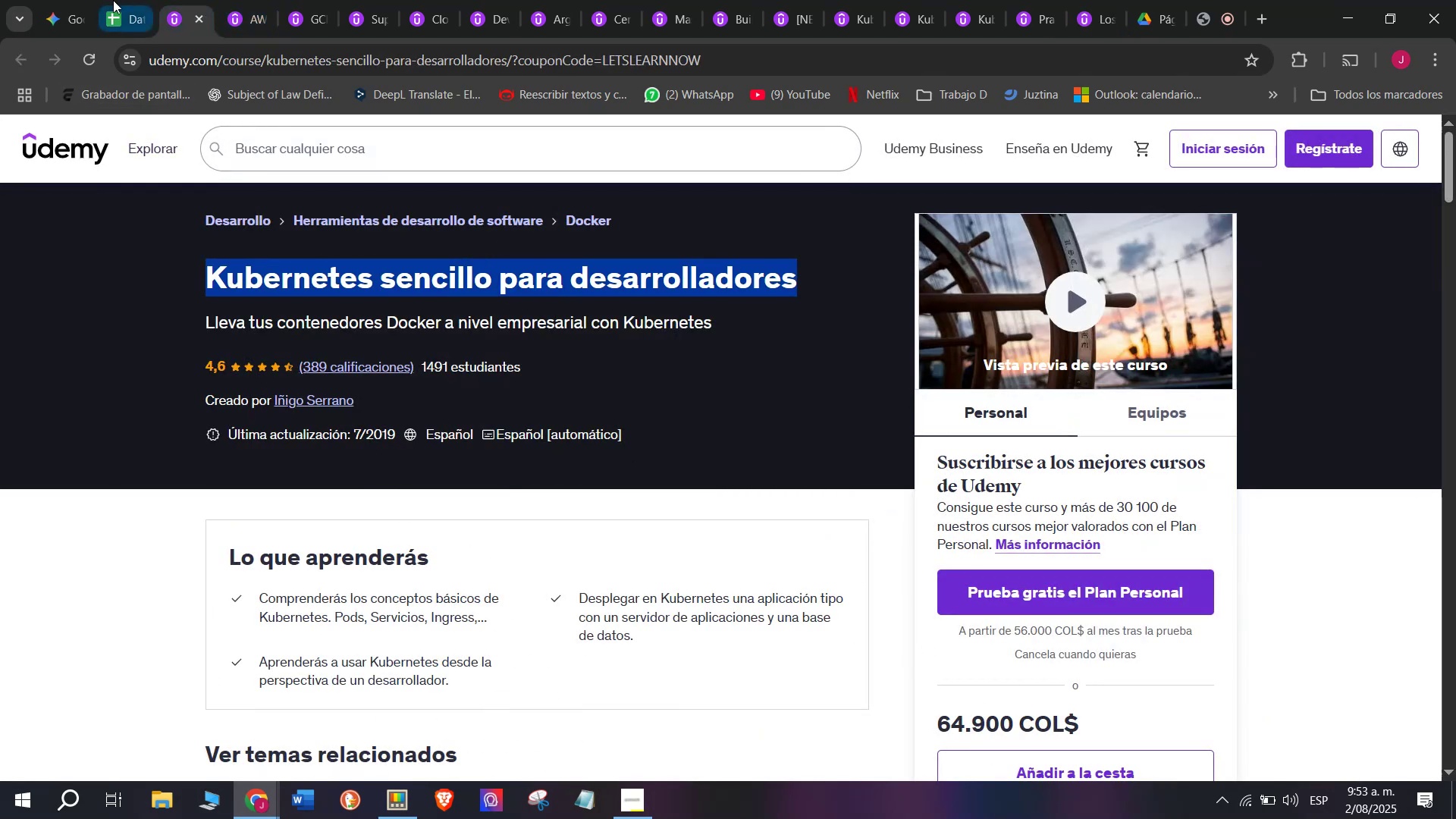 
left_click([113, 0])
 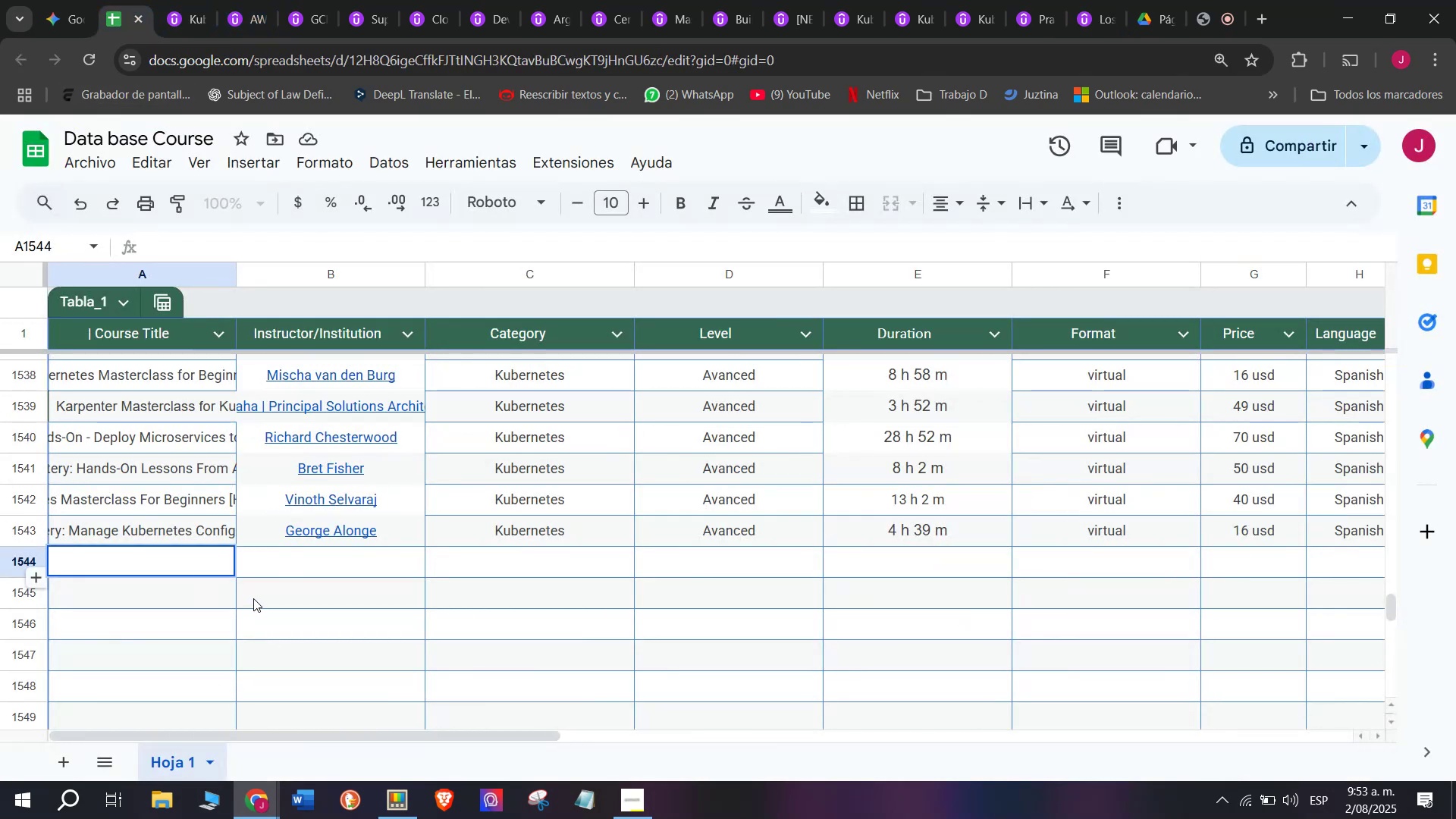 
key(Control+ControlLeft)
 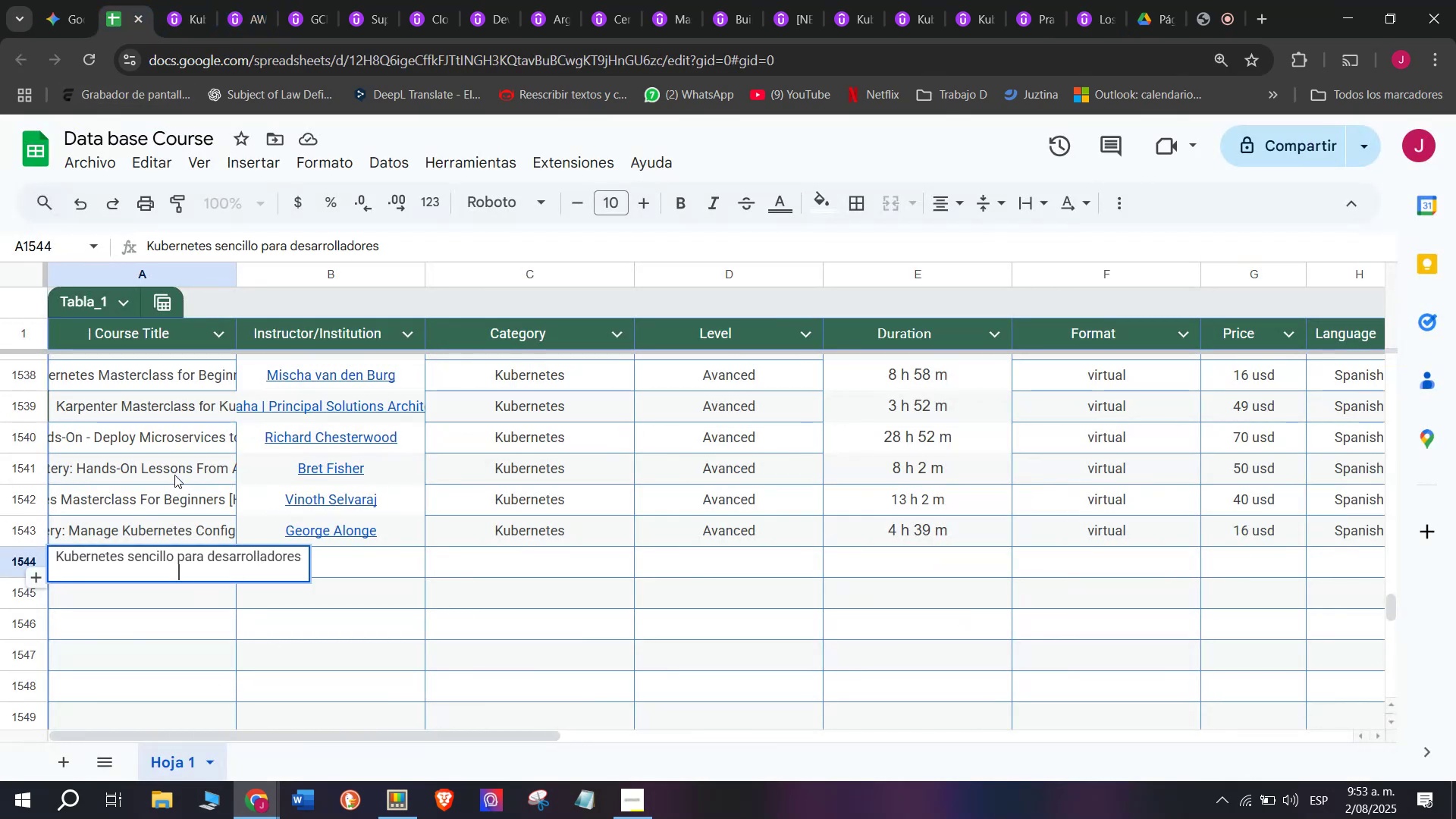 
key(Z)
 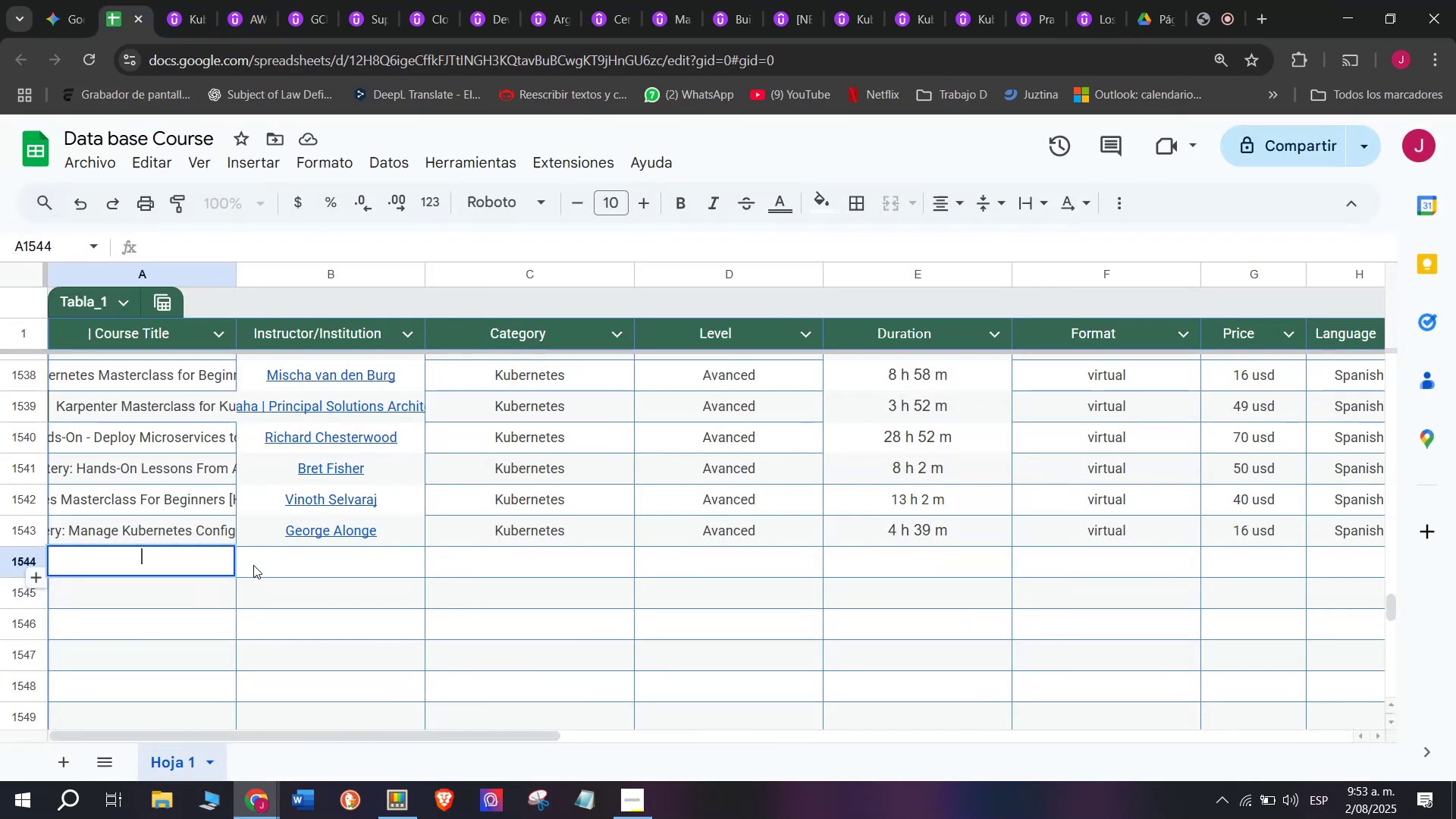 
key(Control+V)
 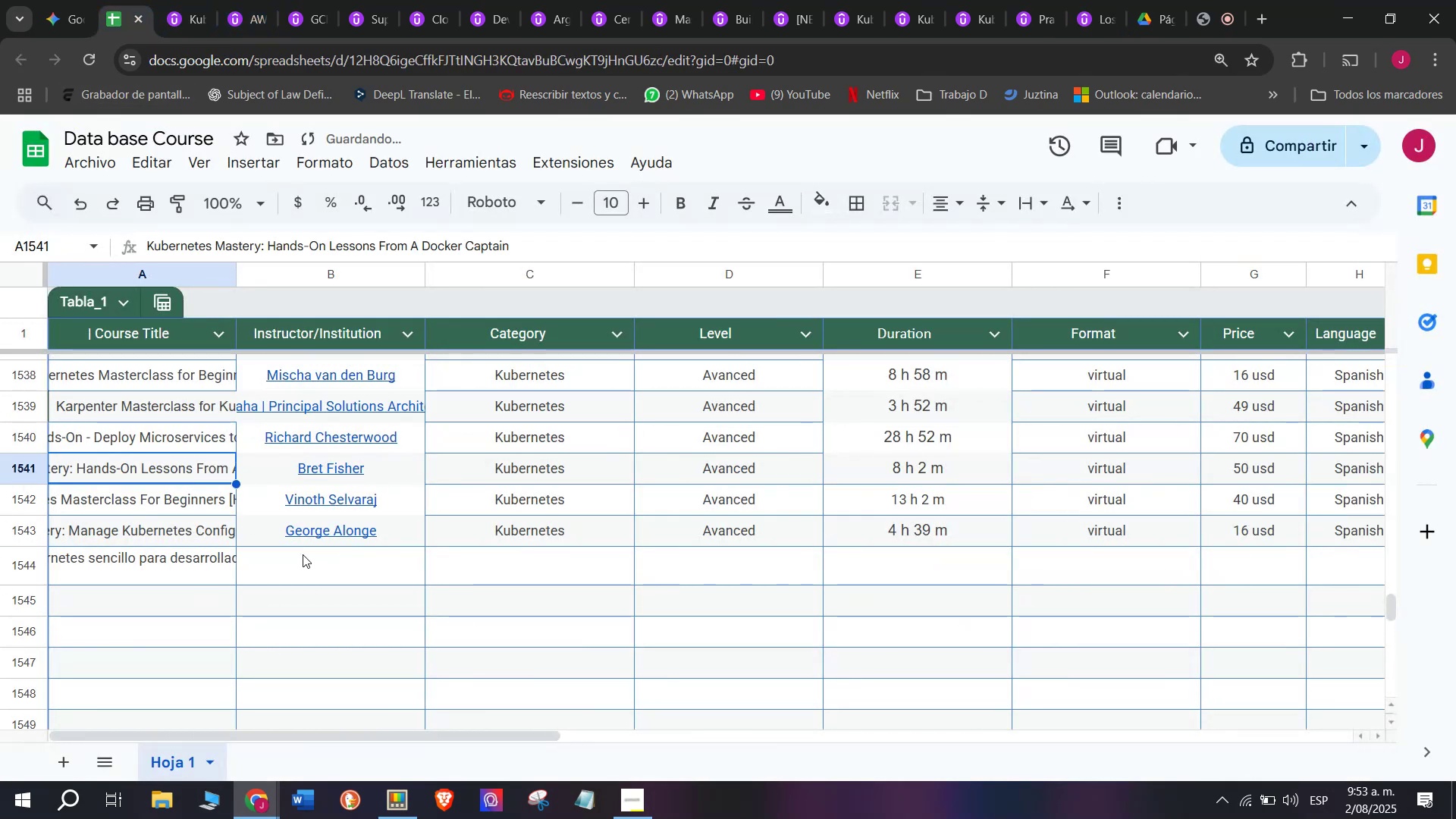 
left_click([162, 584])
 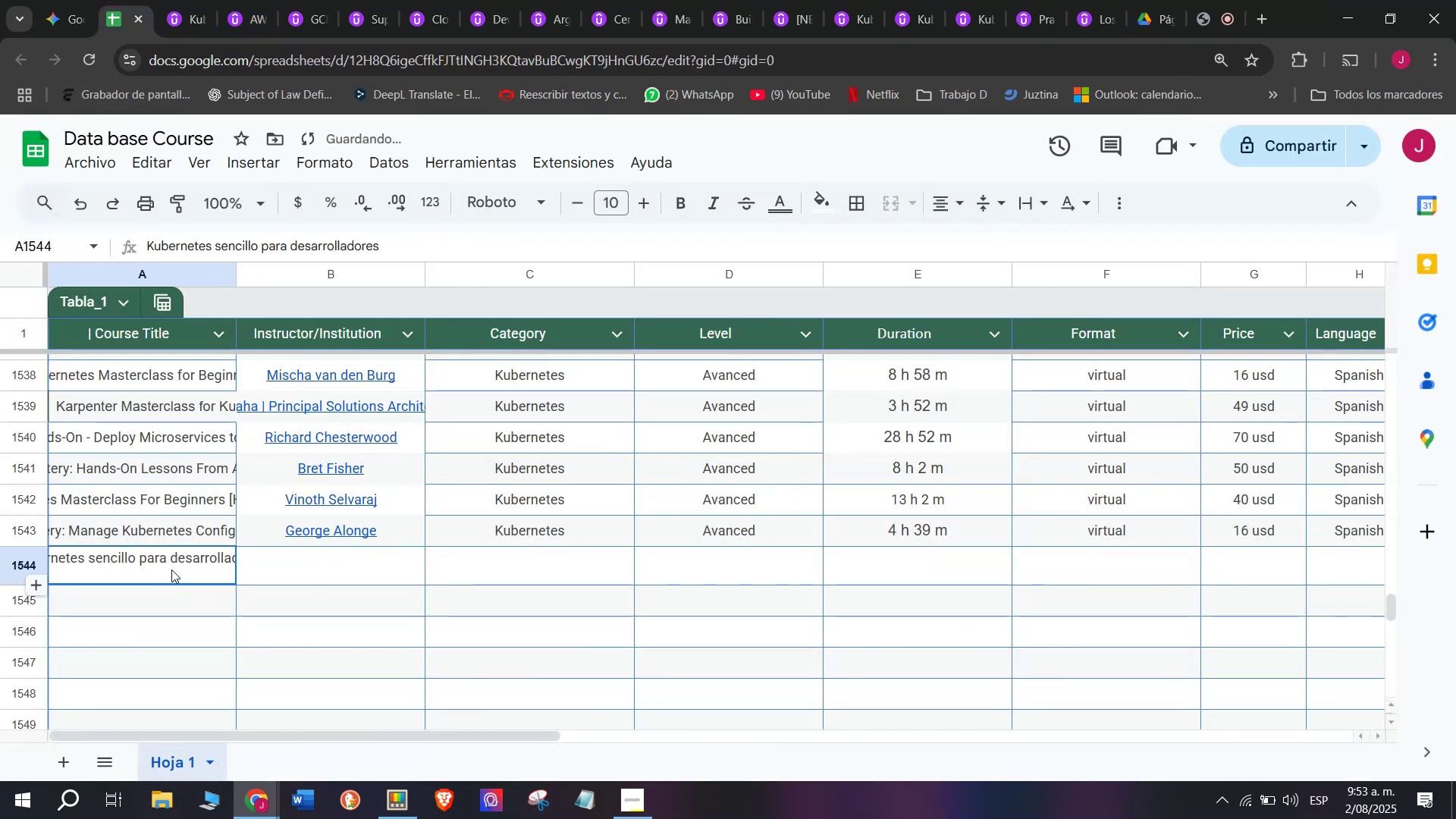 
triple_click([171, 570])
 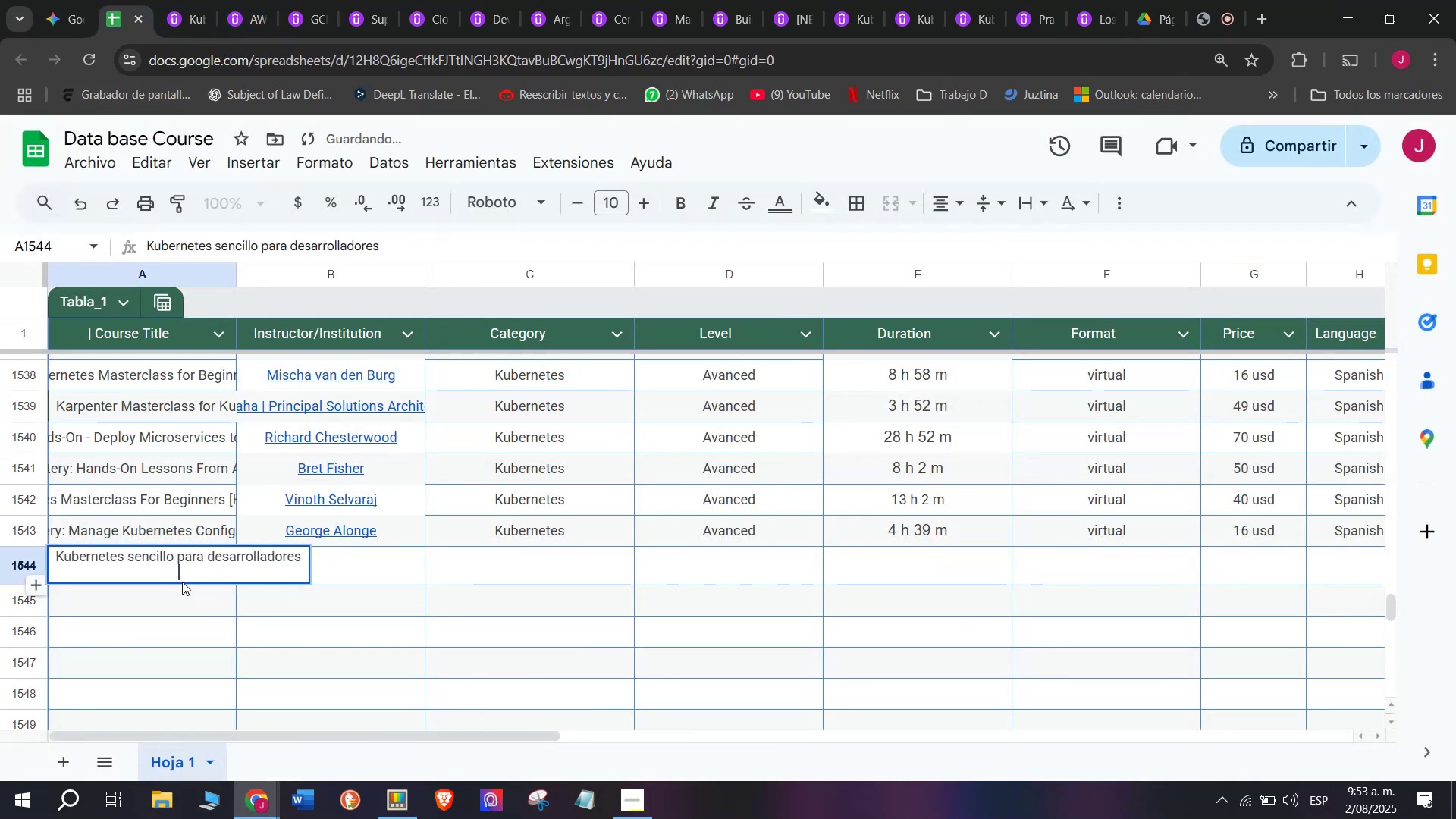 
key(Q)
 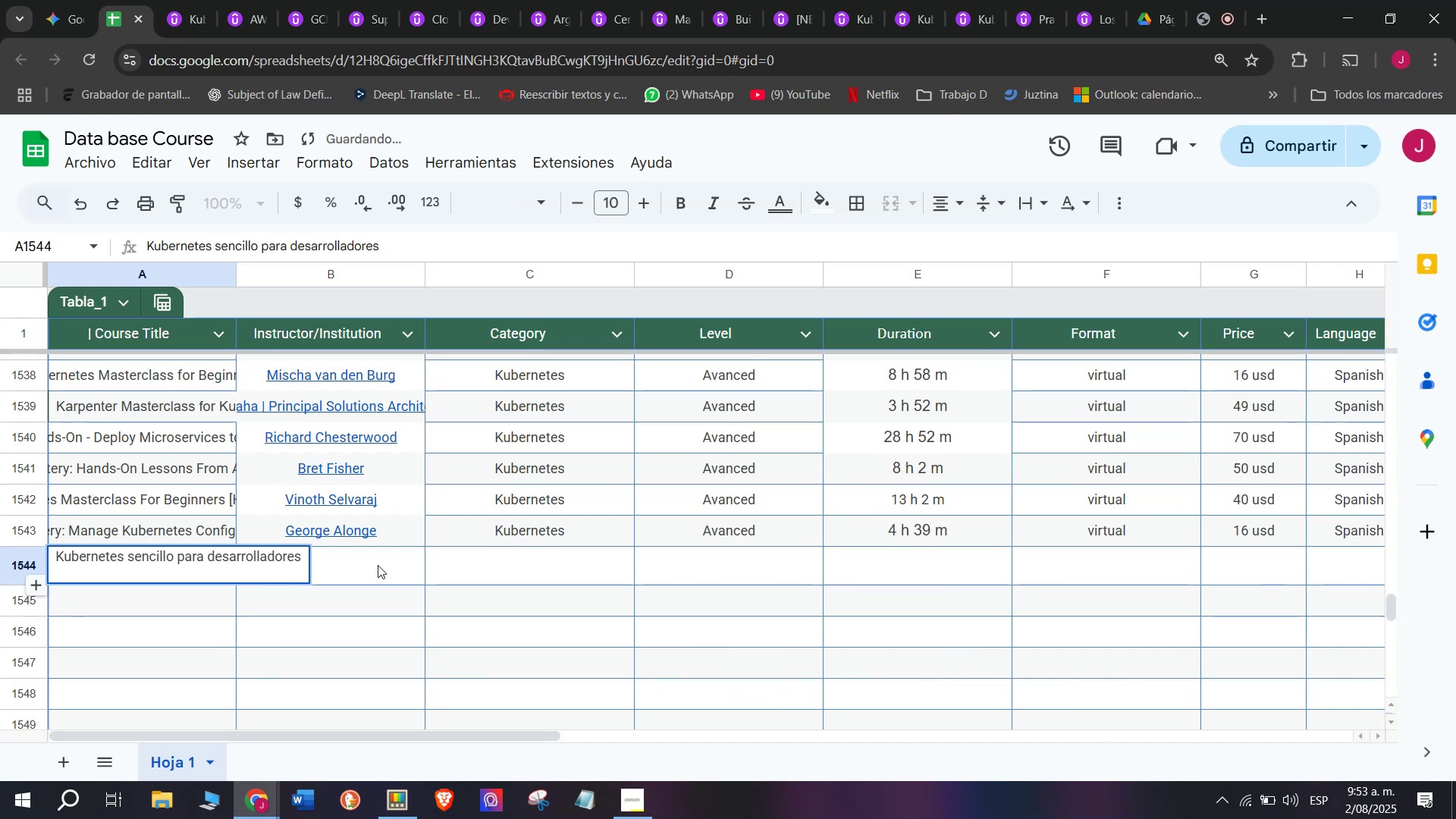 
key(Backspace)
 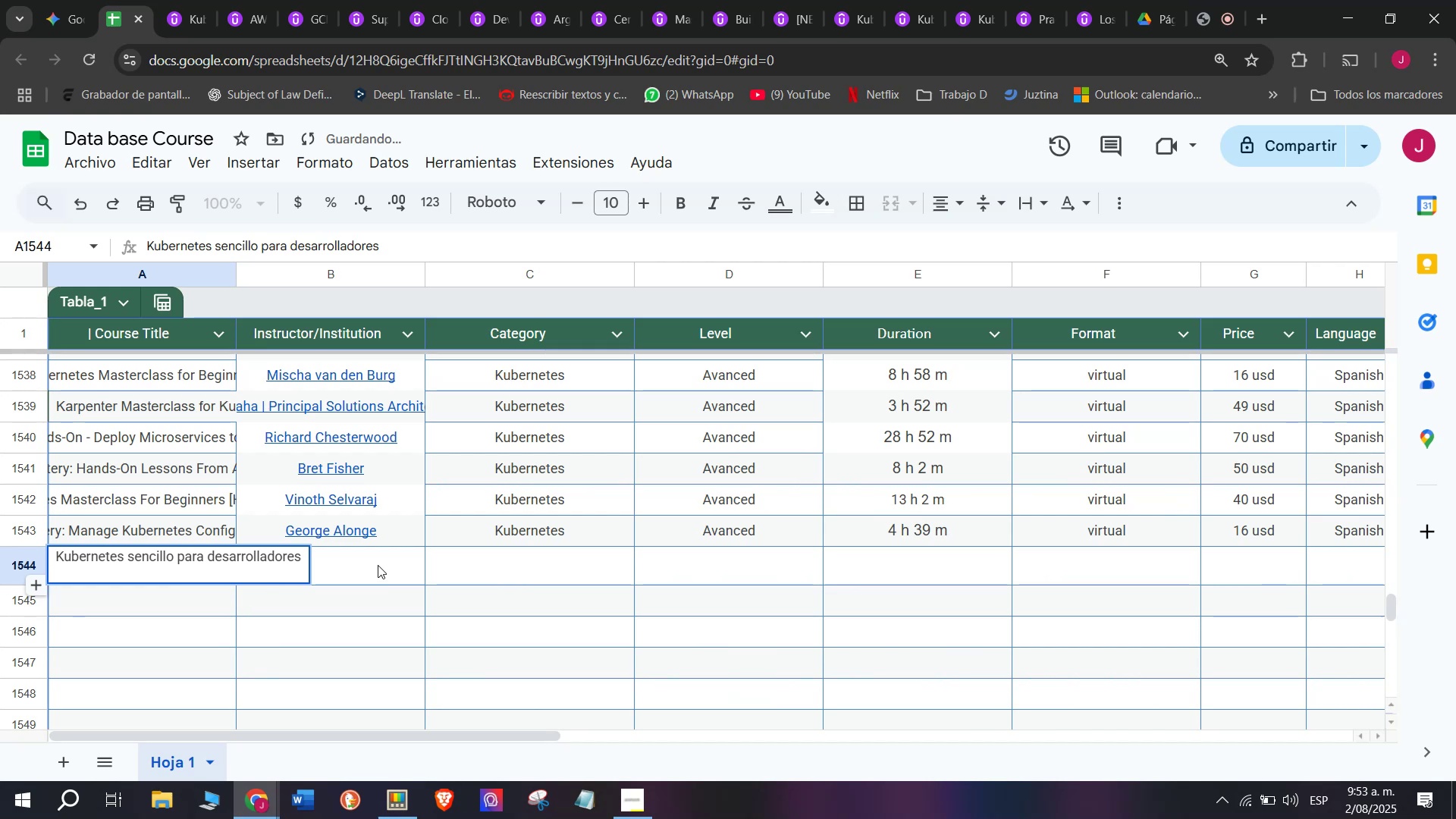 
left_click([378, 565])
 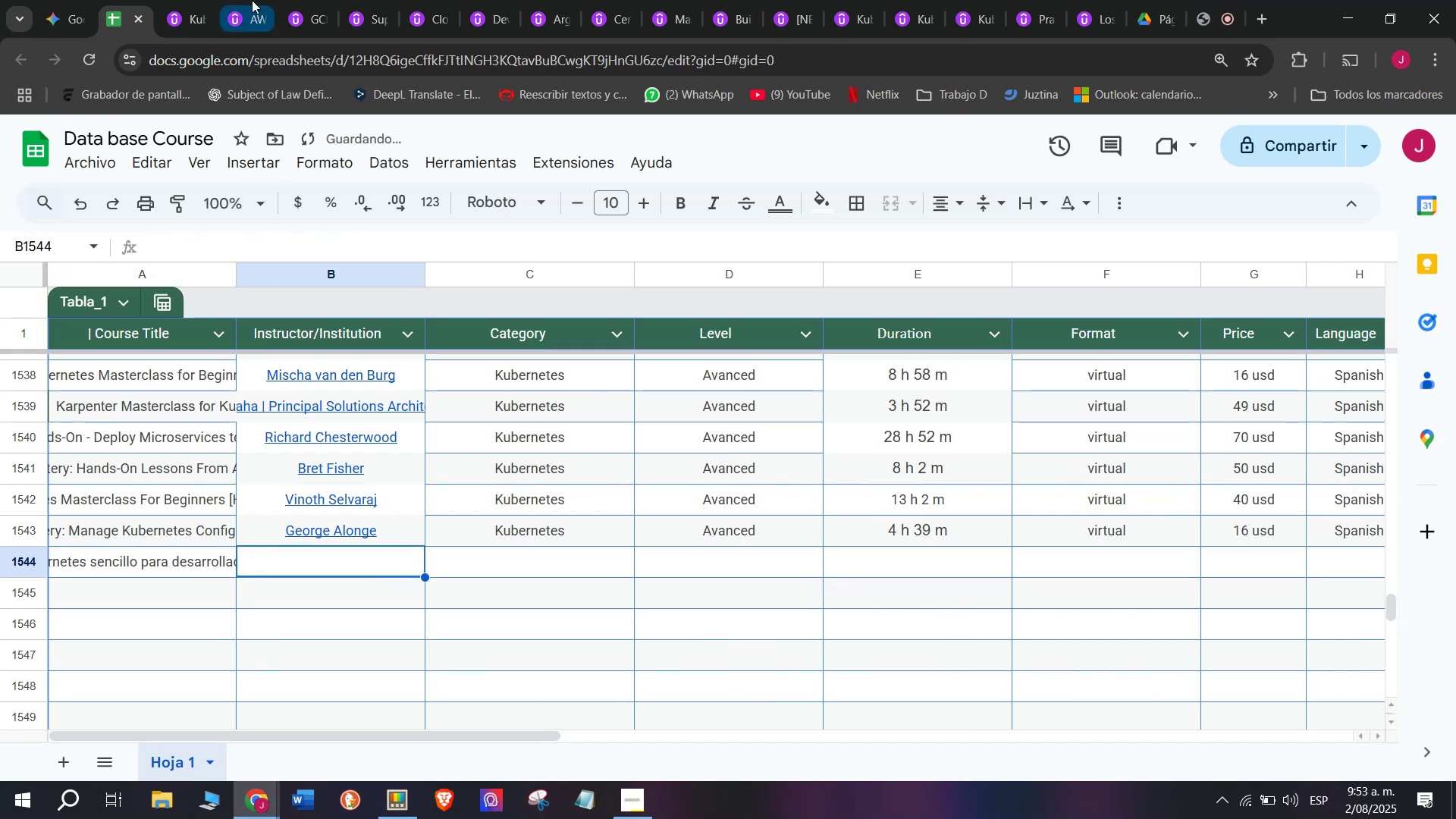 
left_click([183, 0])
 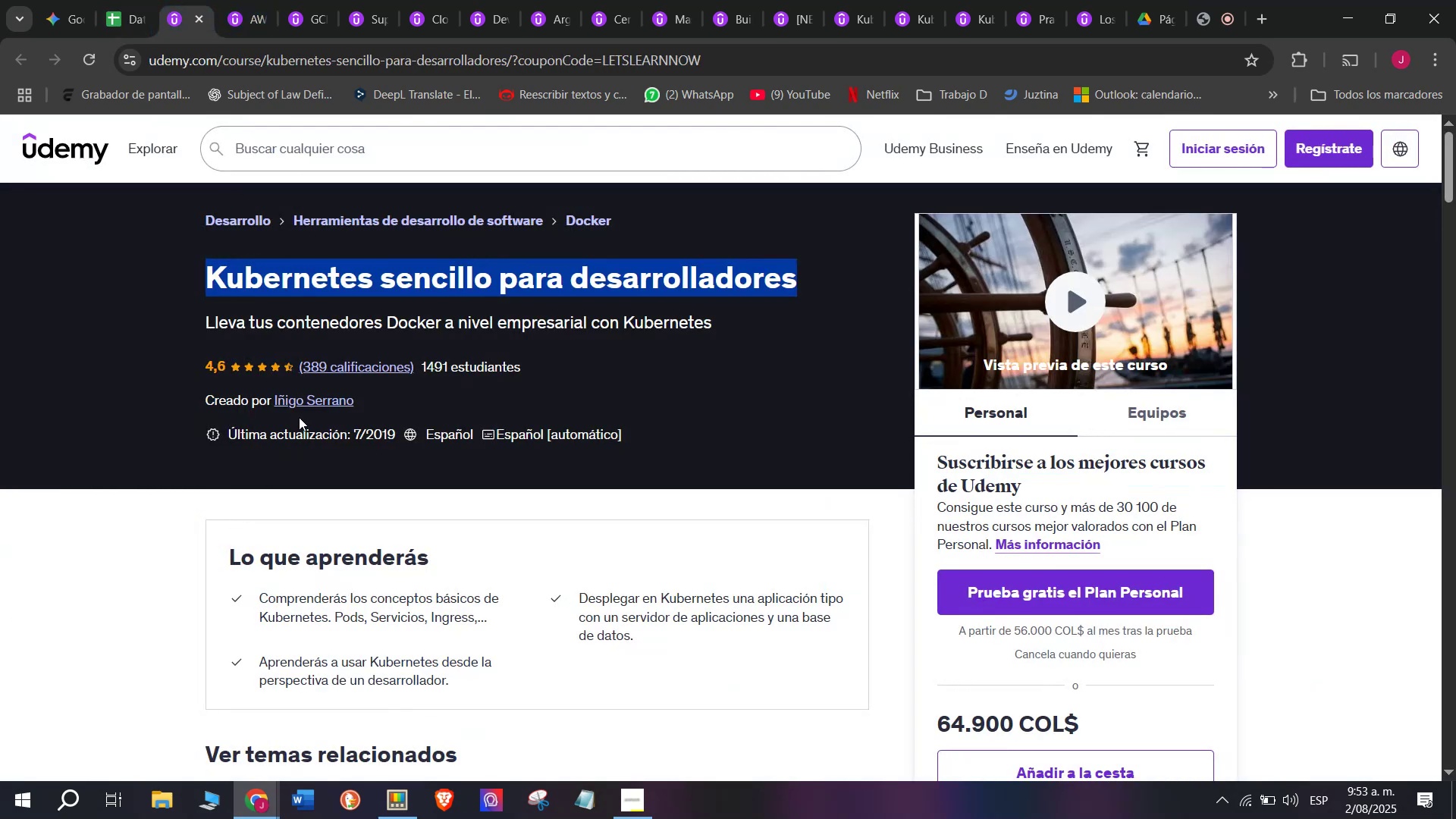 
left_click([300, 400])
 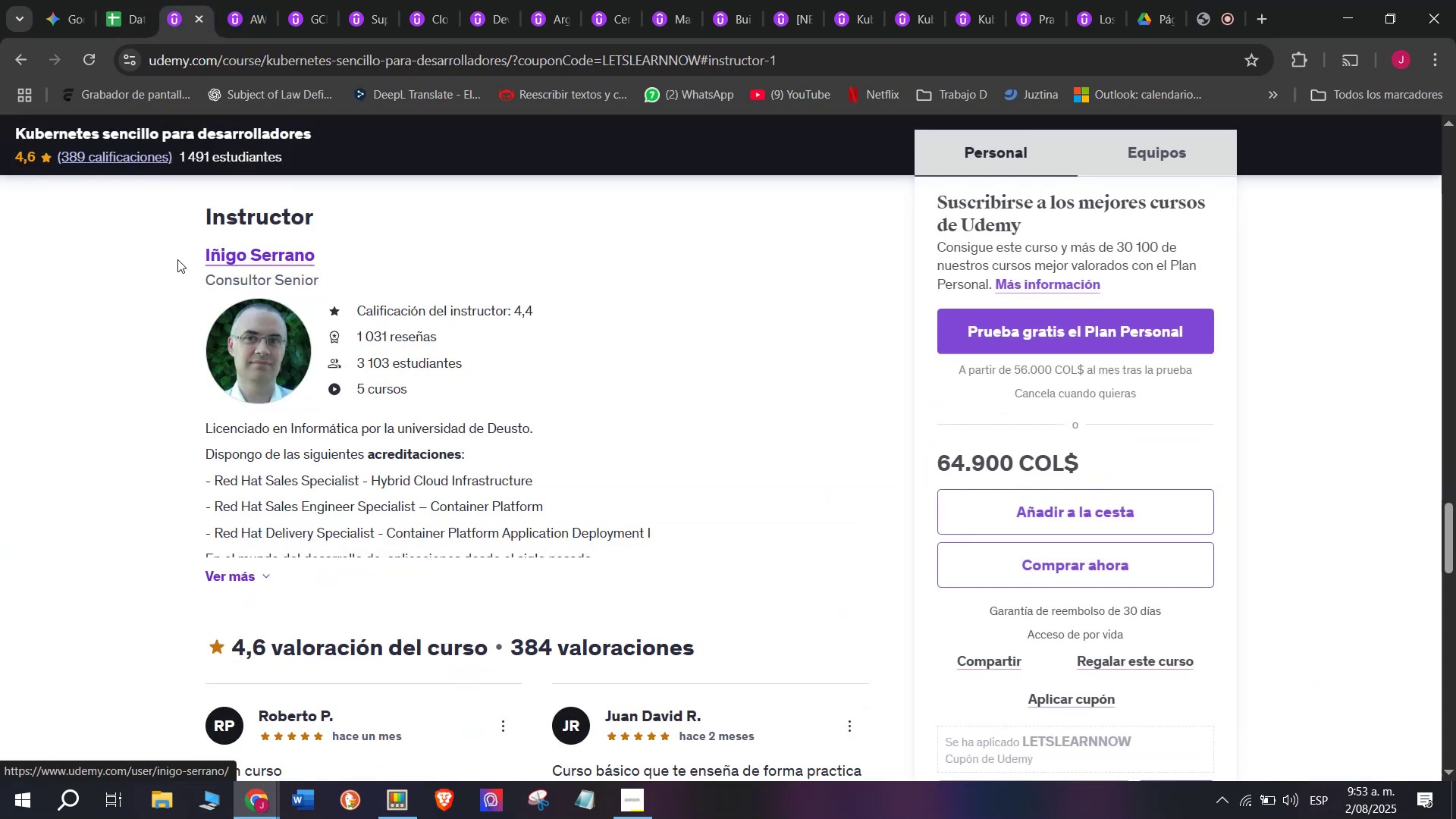 
left_click_drag(start_coordinate=[177, 256], to_coordinate=[370, 243])
 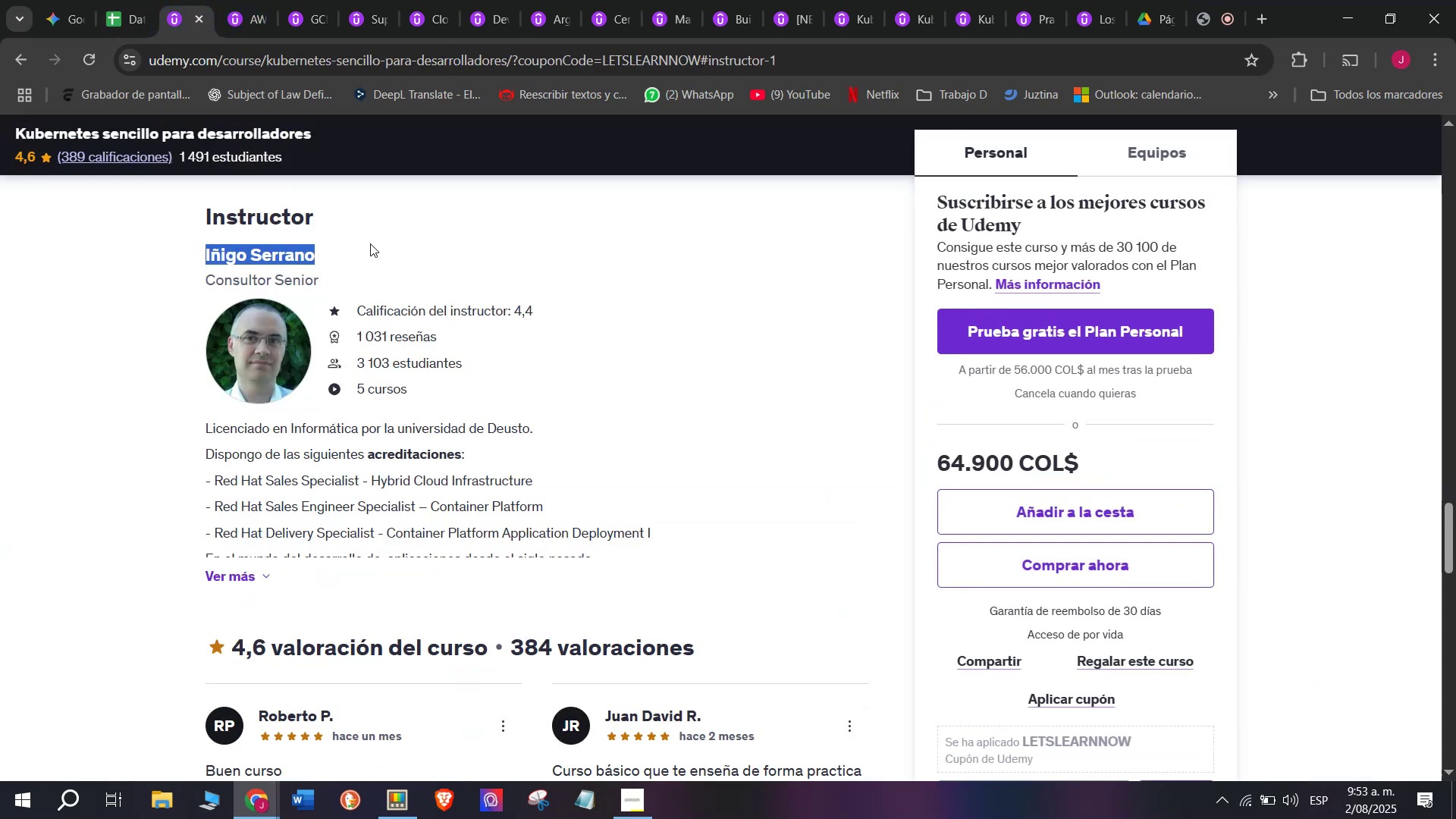 
key(Break)
 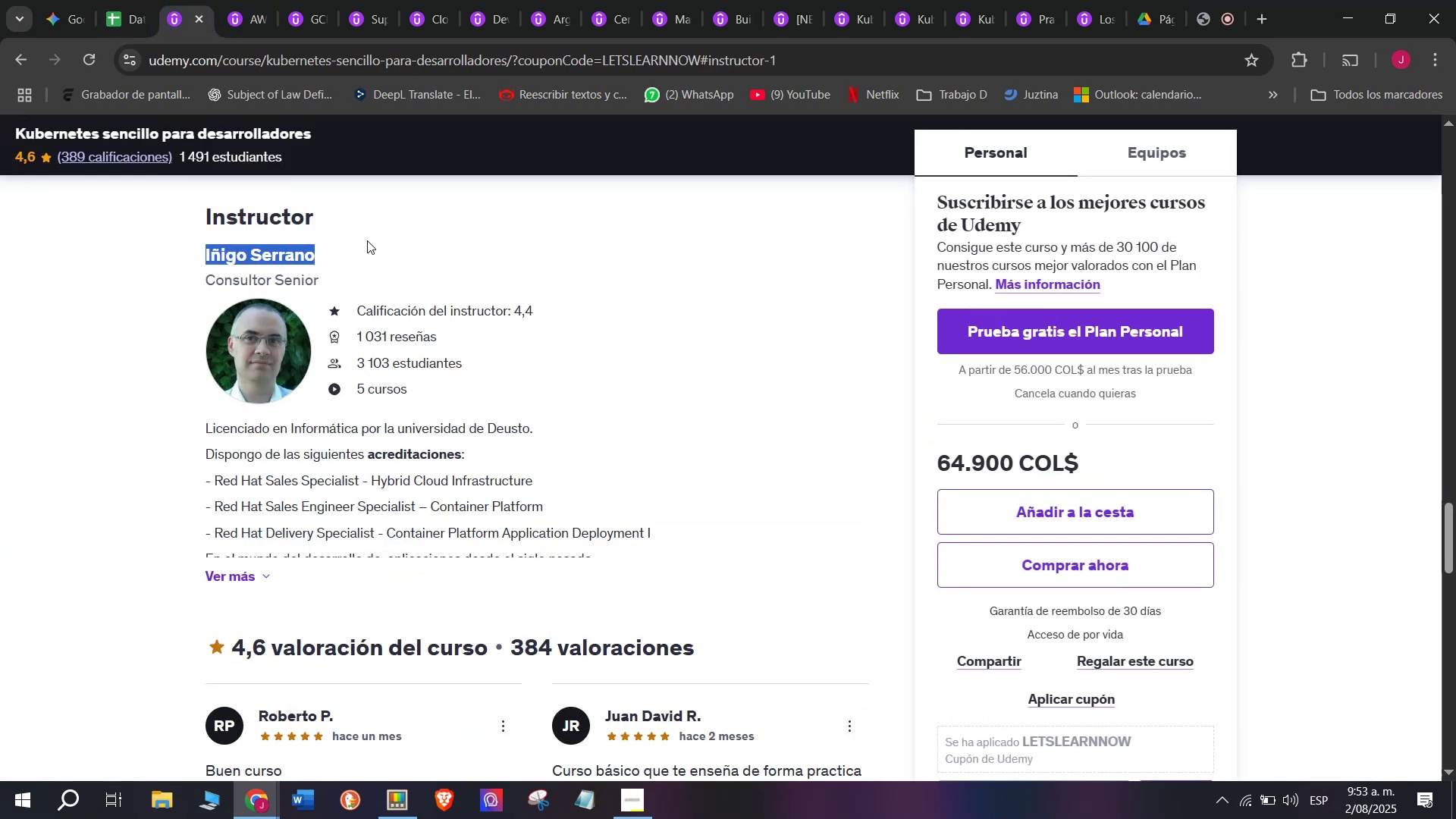 
key(Control+ControlLeft)
 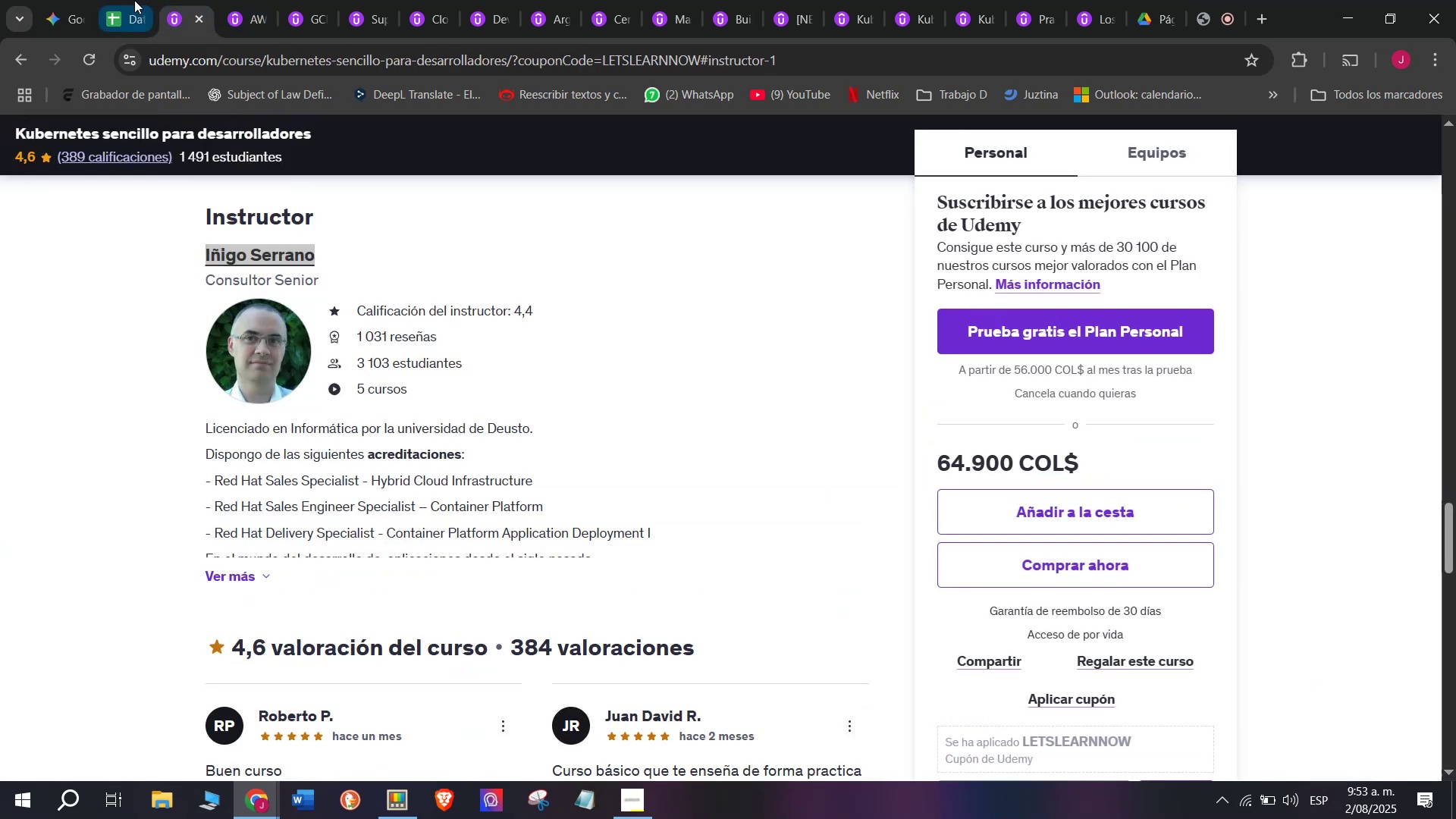 
key(Control+C)
 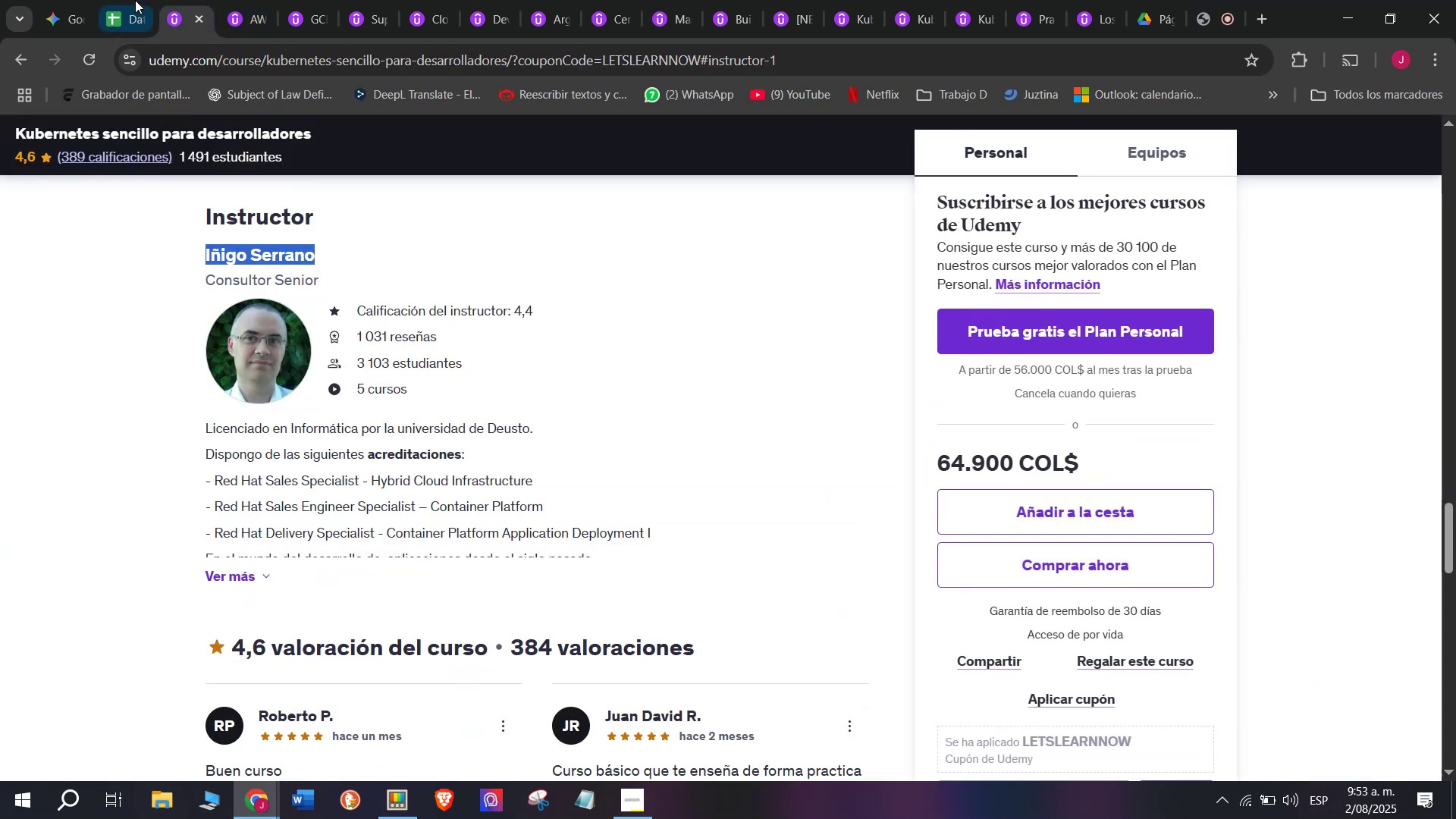 
left_click([134, 0])
 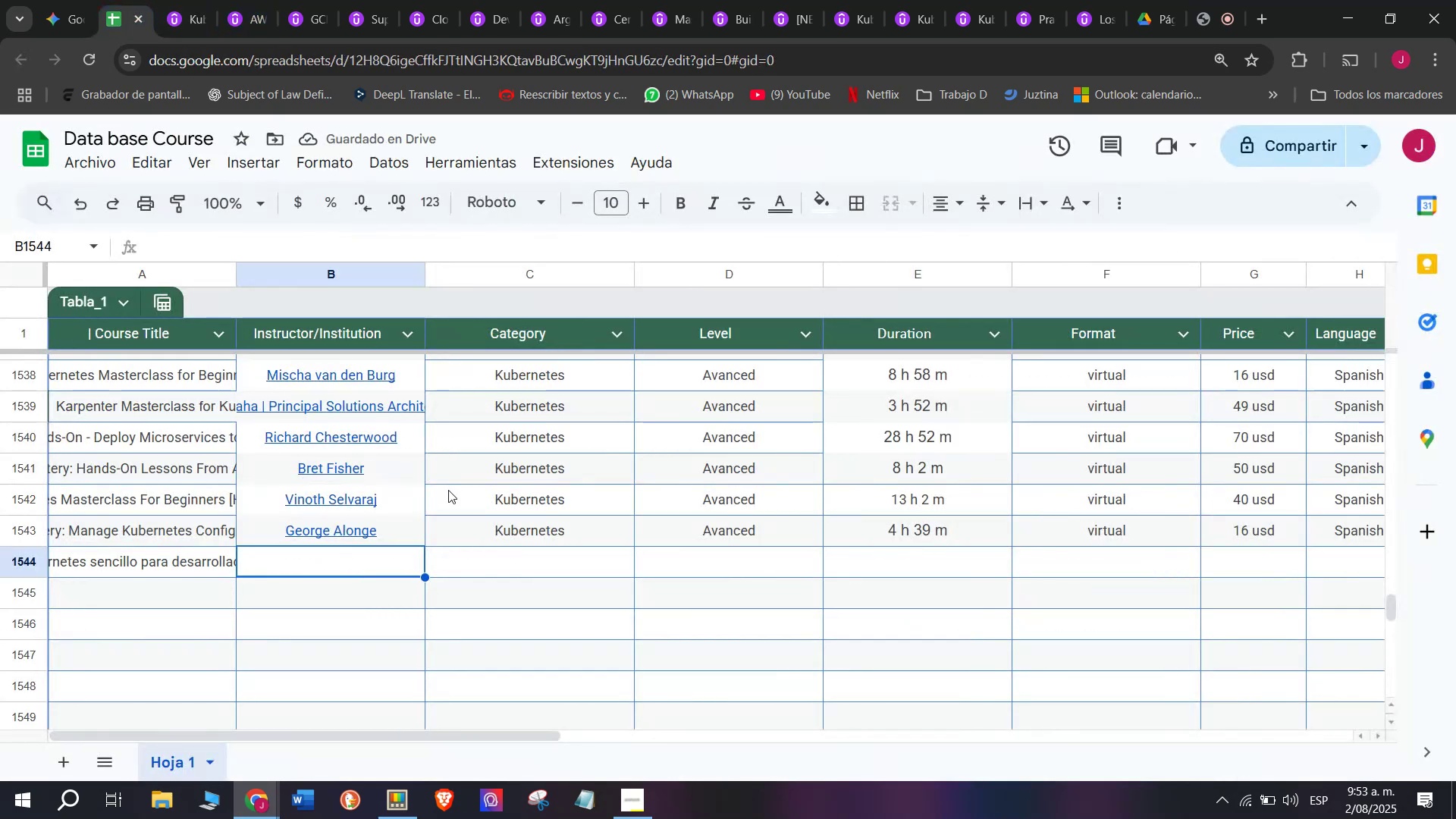 
key(Control+ControlLeft)
 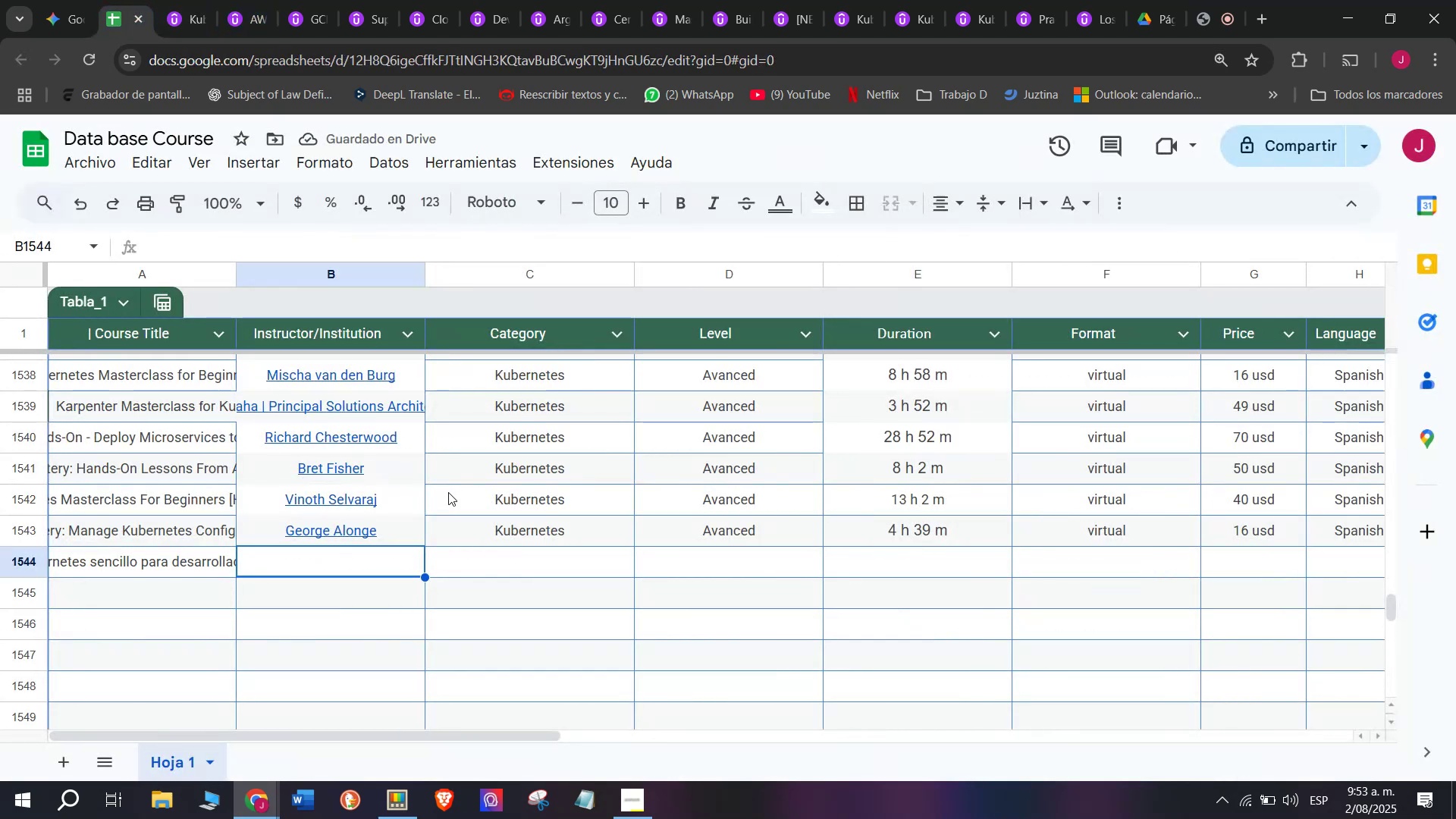 
key(Z)
 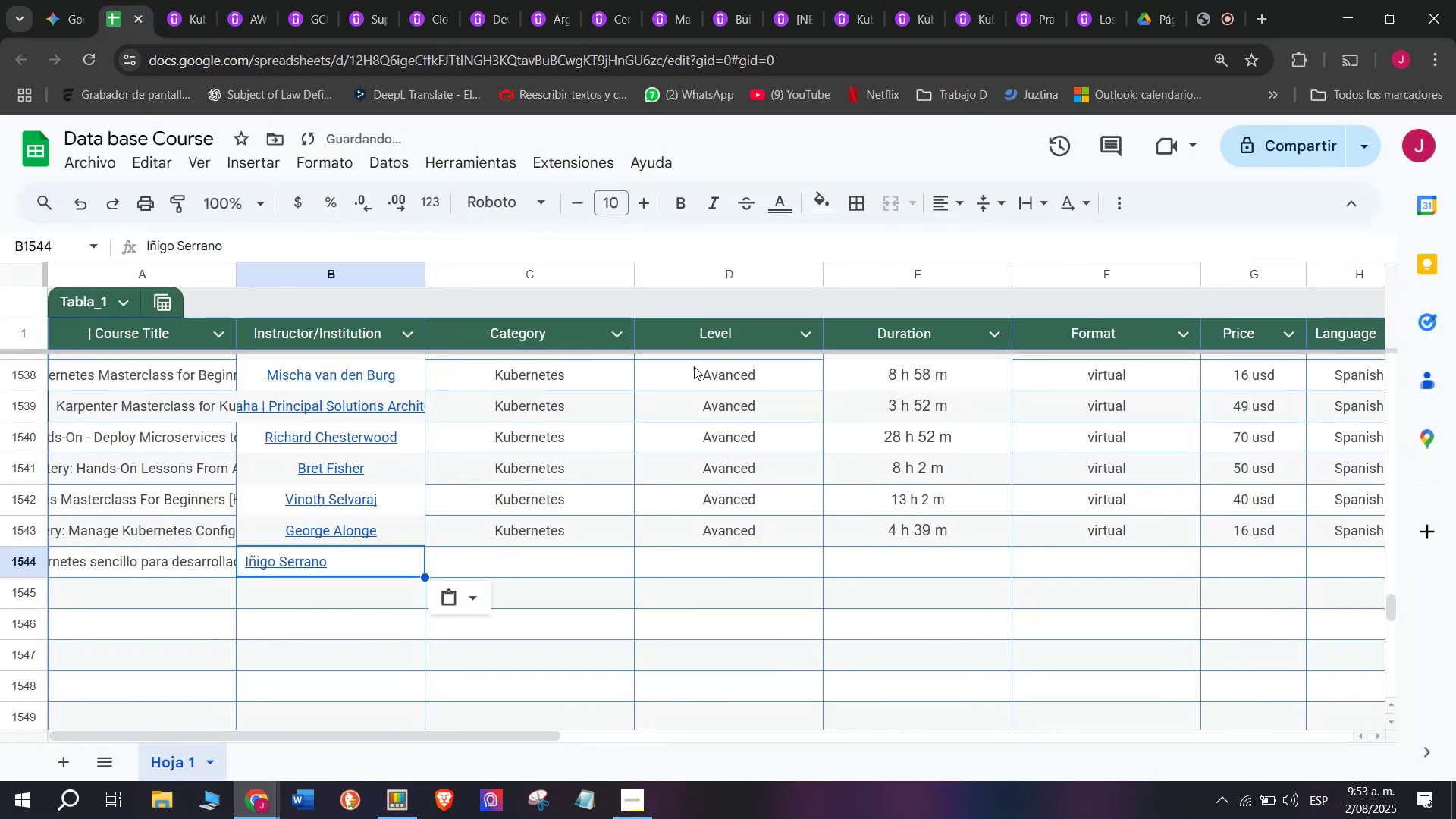 
key(Control+V)
 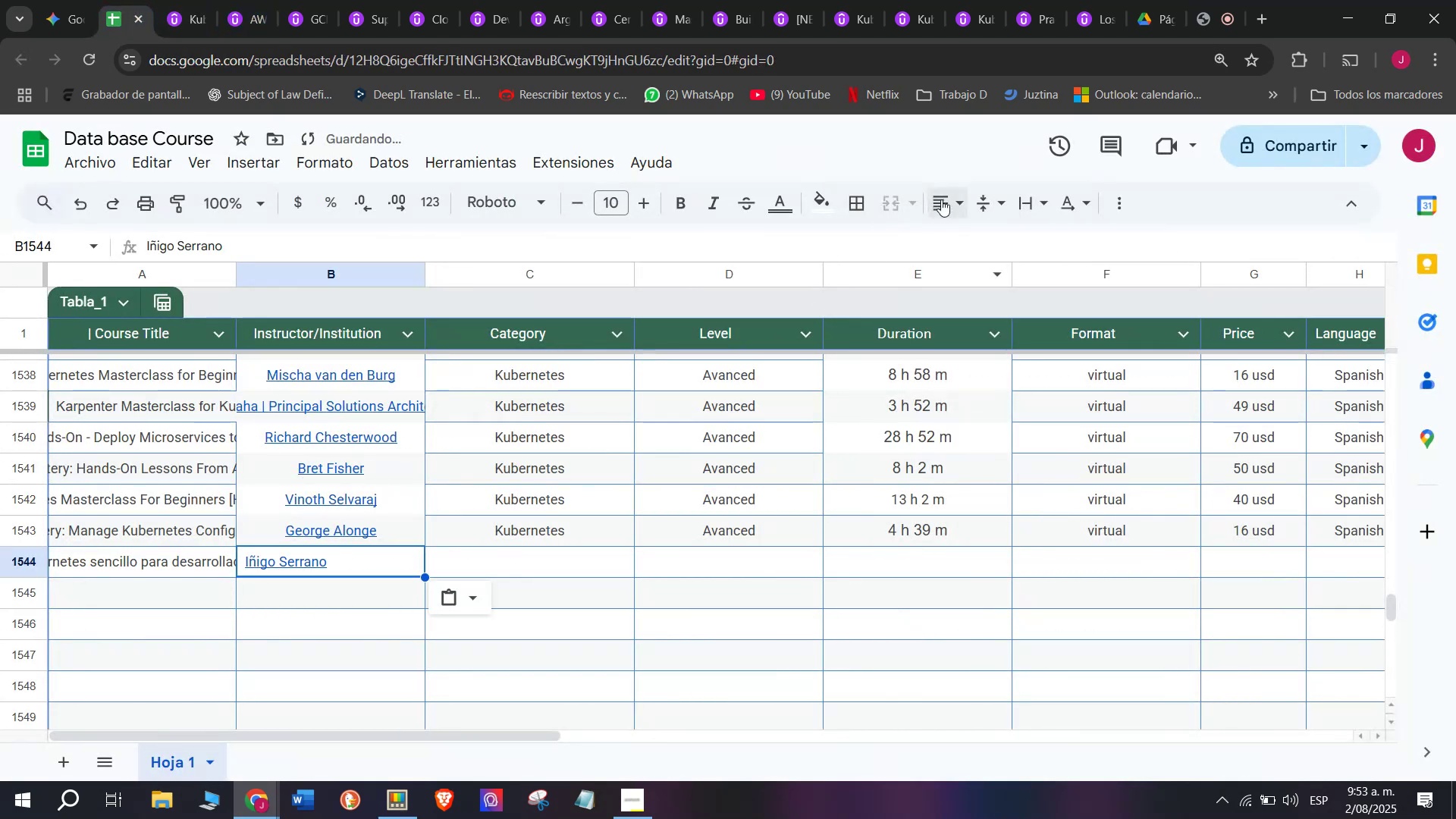 
left_click([951, 197])
 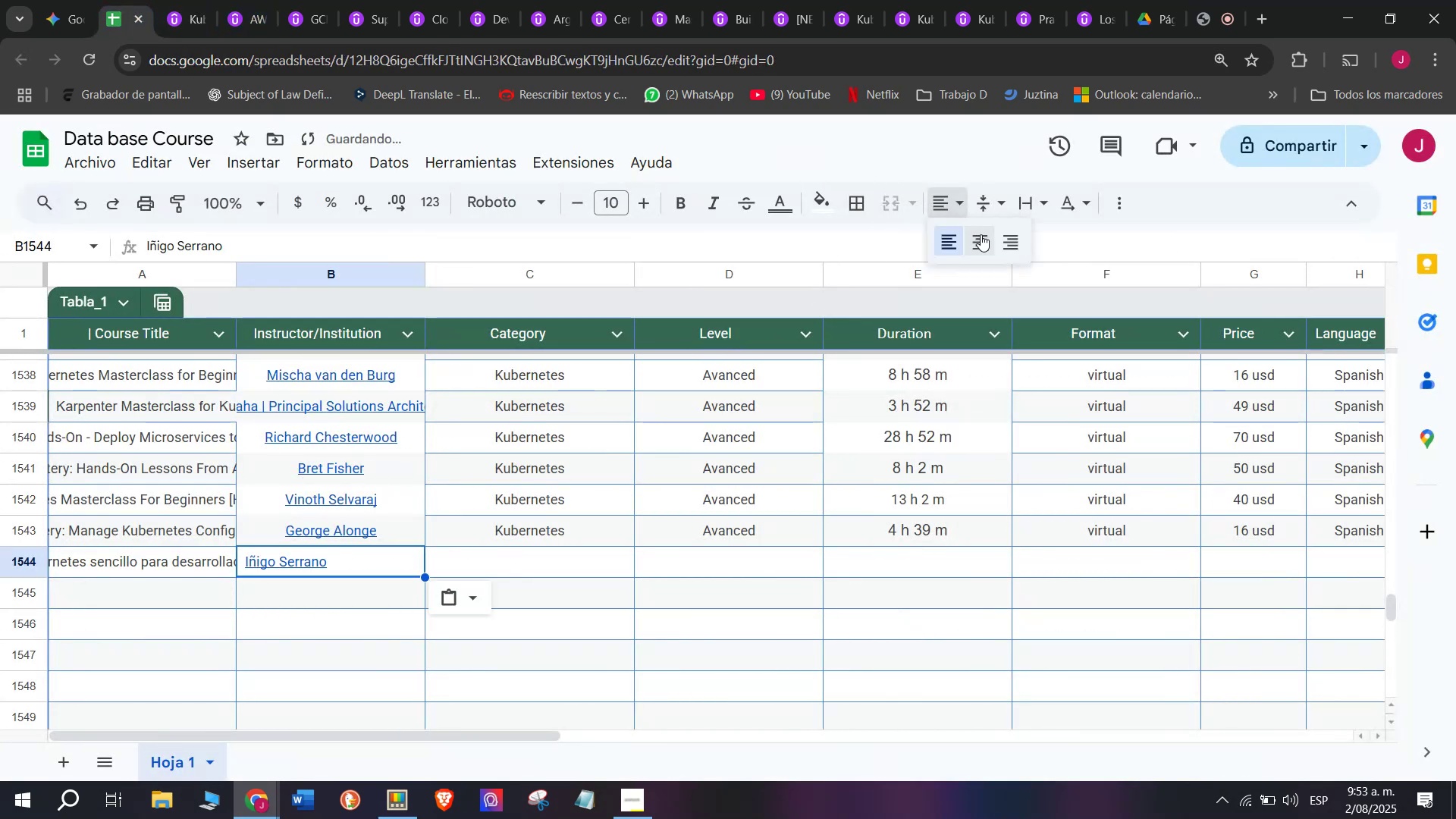 
left_click([981, 234])
 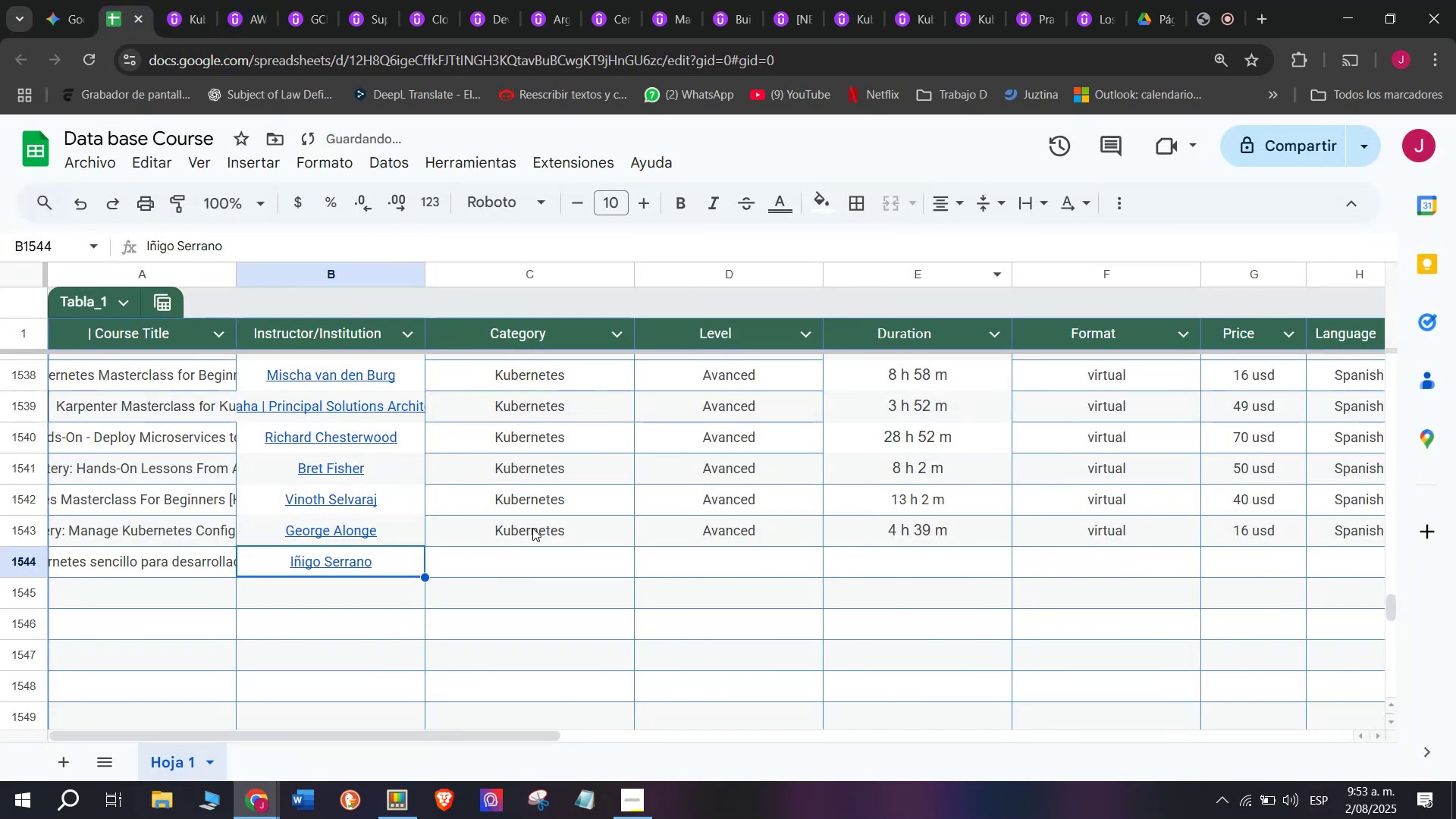 
left_click([535, 530])
 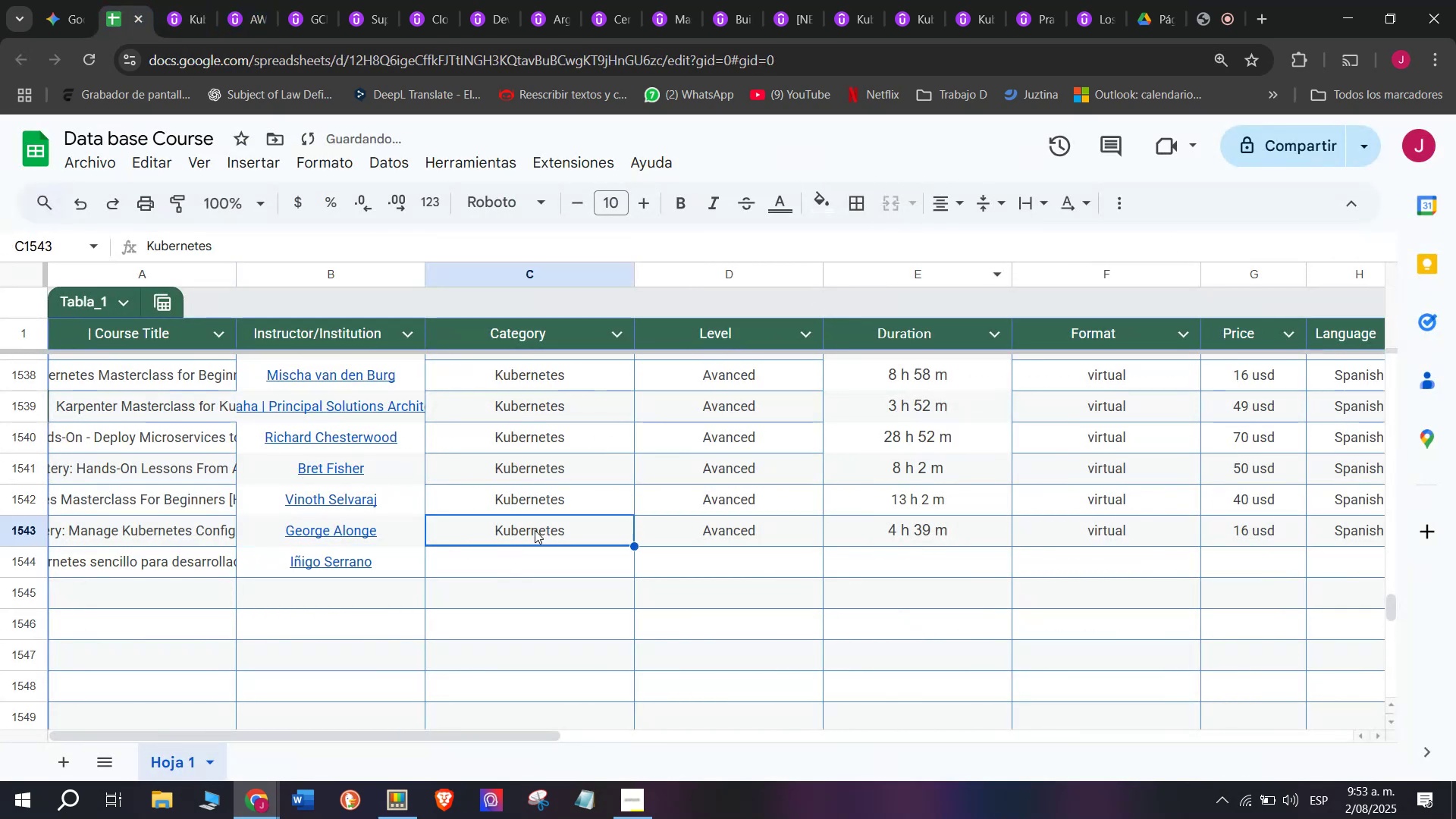 
key(Break)
 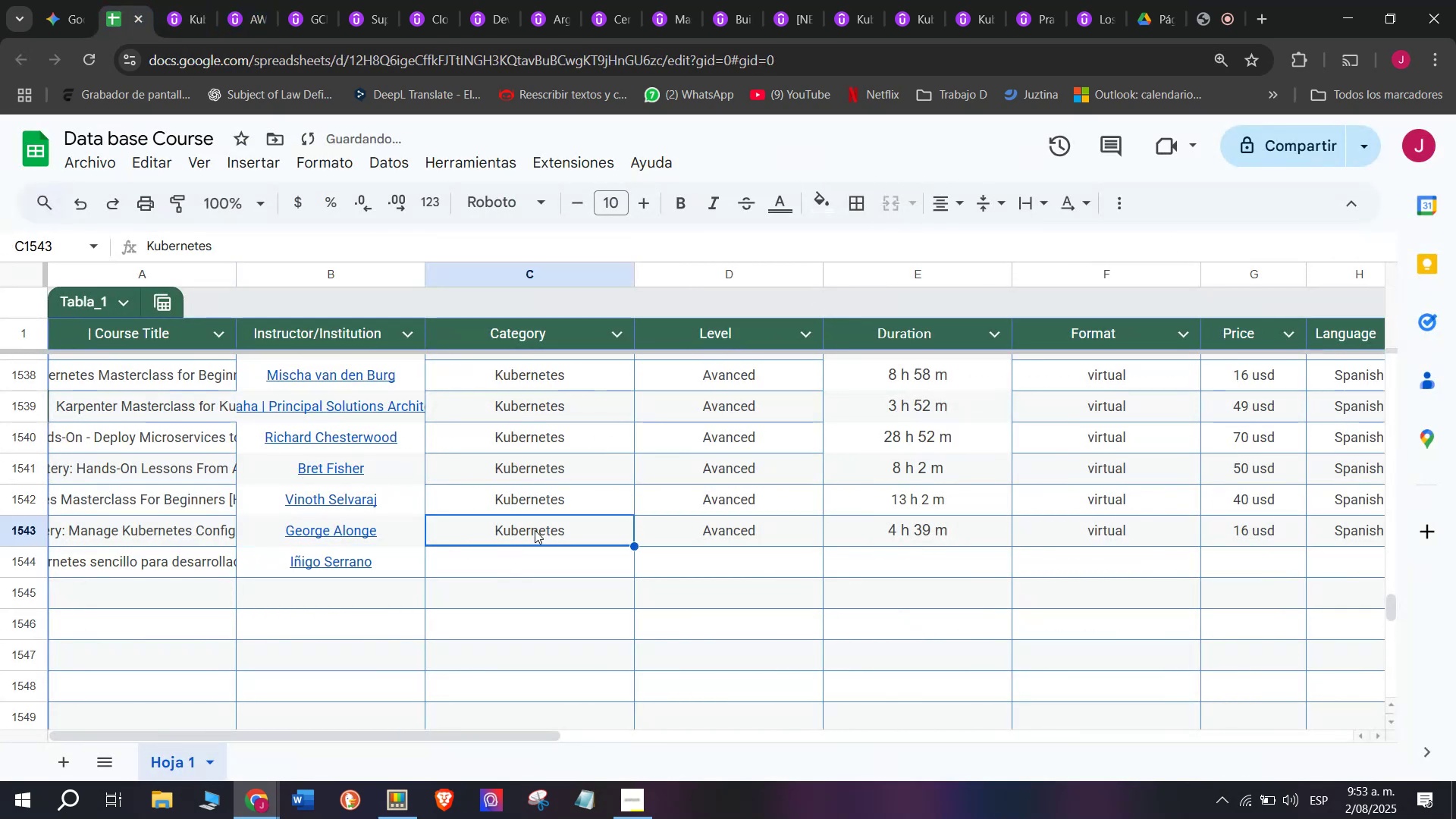 
key(Control+ControlLeft)
 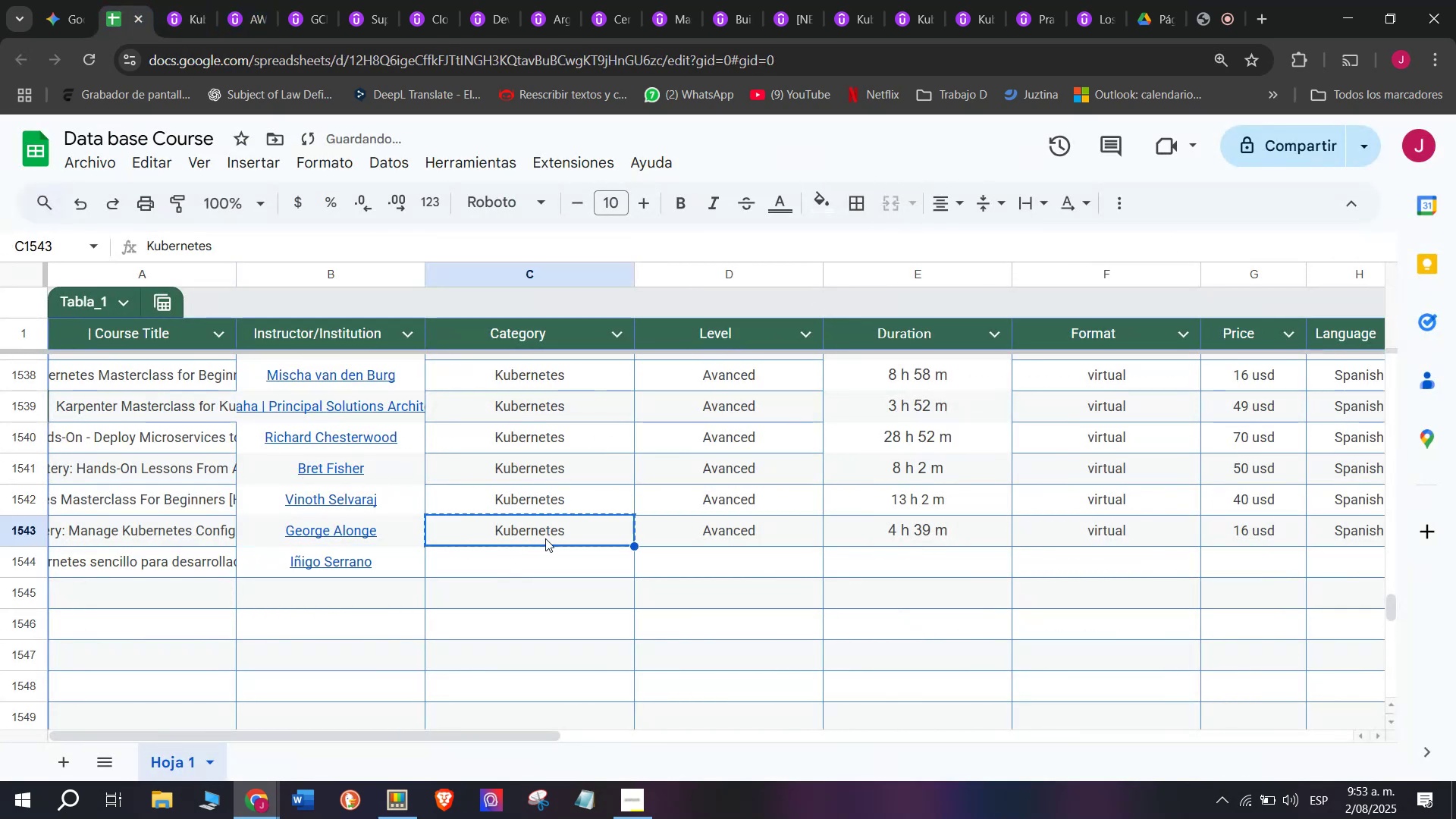 
key(Control+C)
 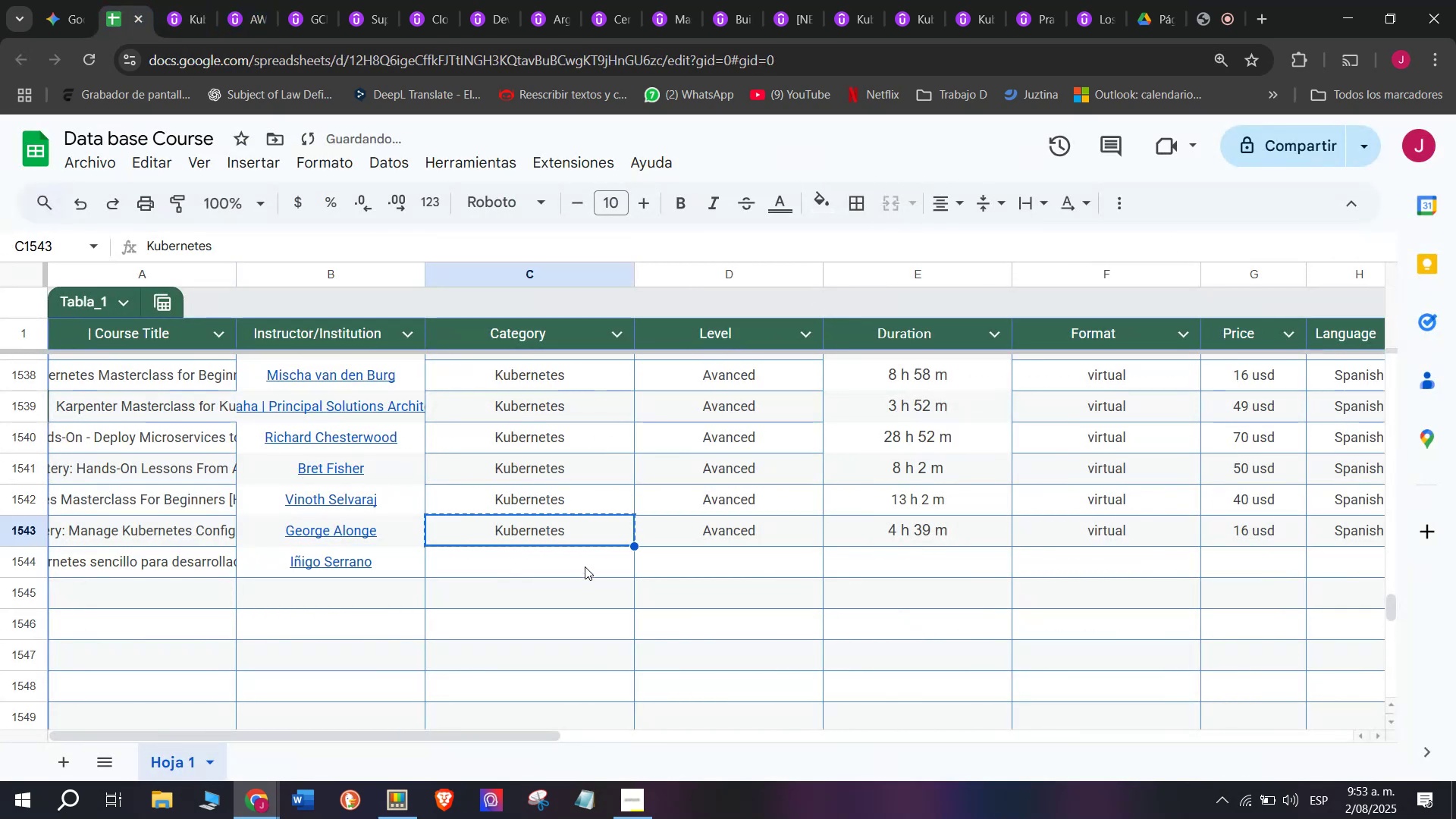 
left_click([584, 563])
 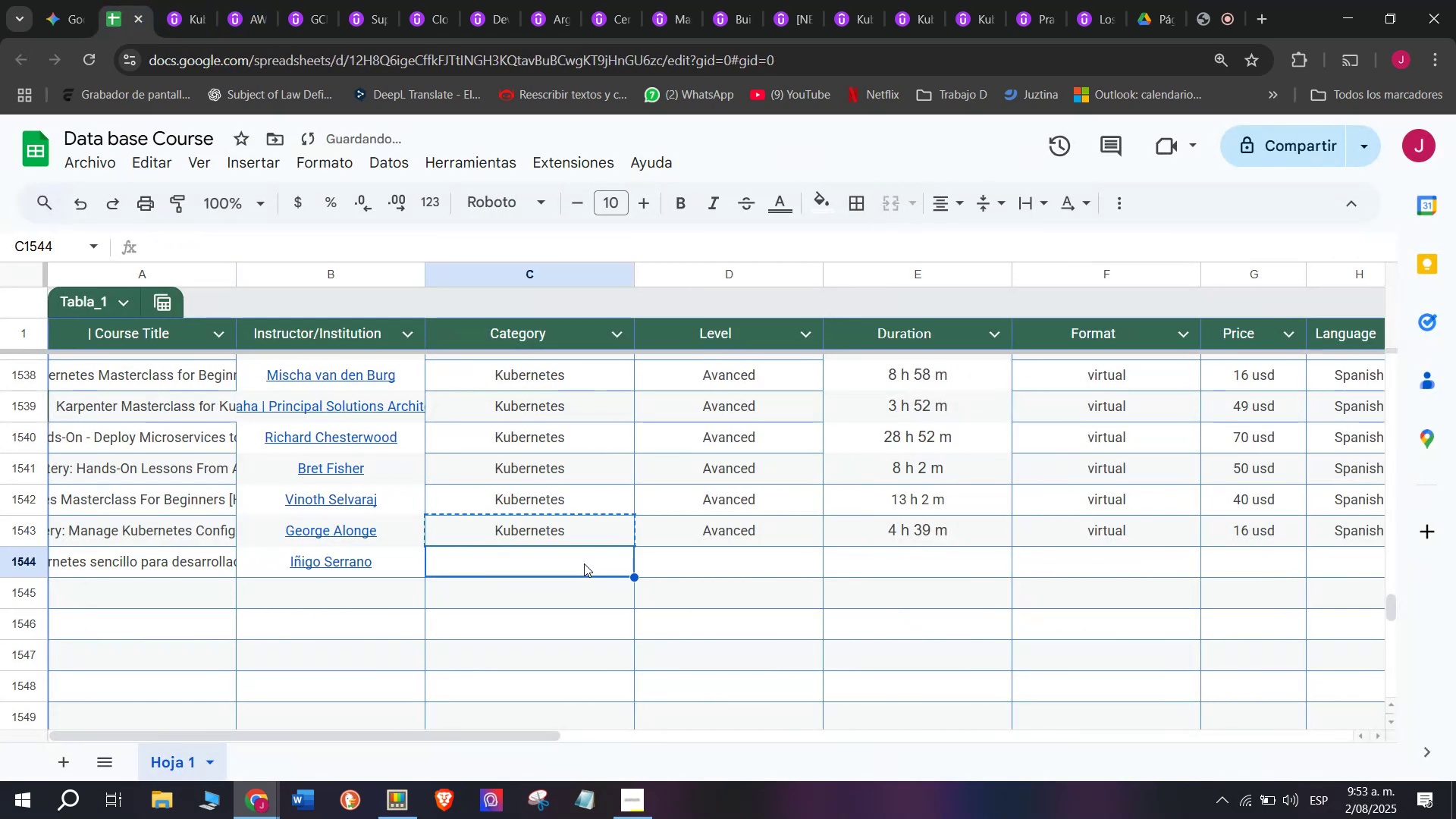 
key(Z)
 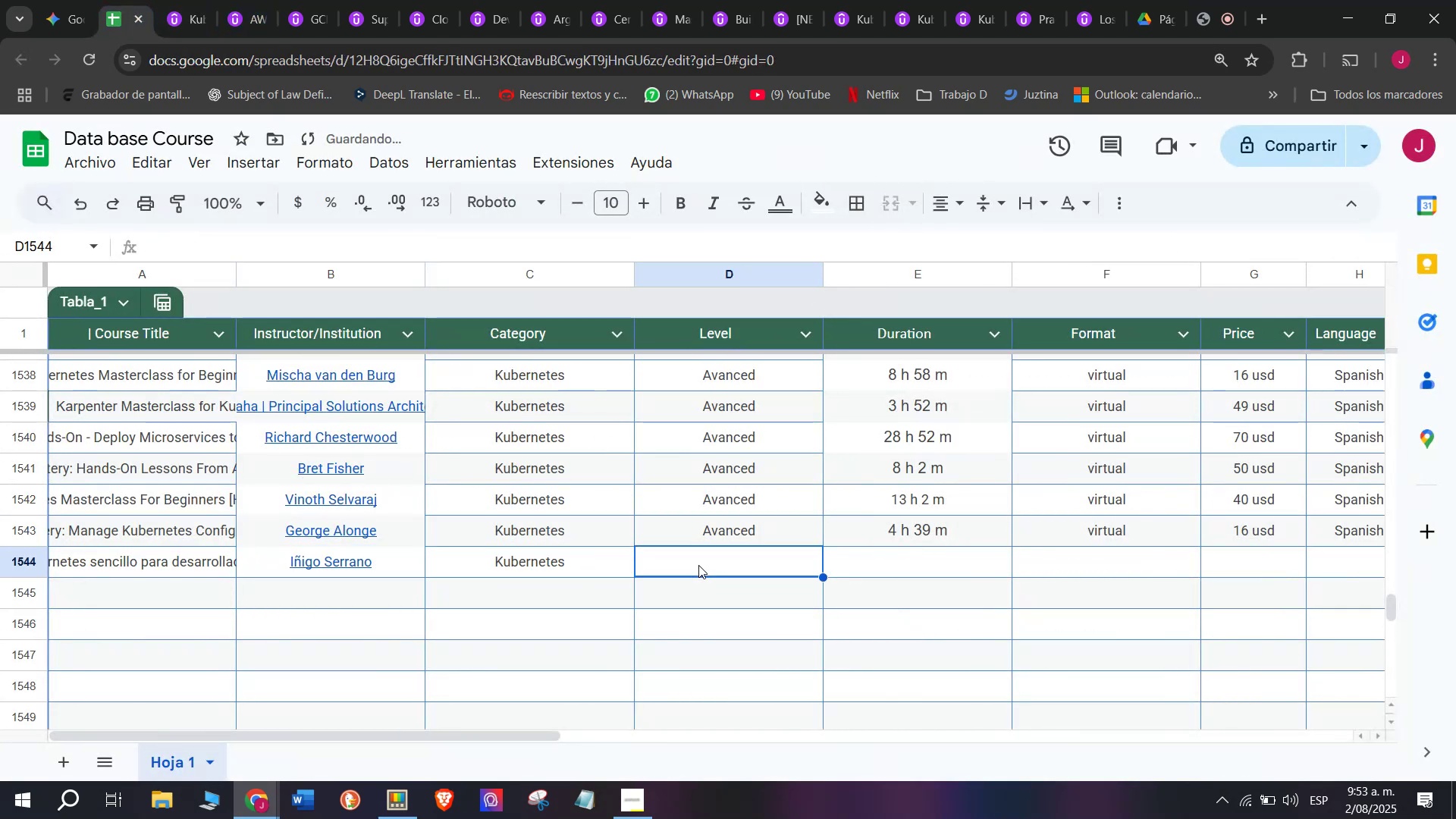 
key(Control+ControlLeft)
 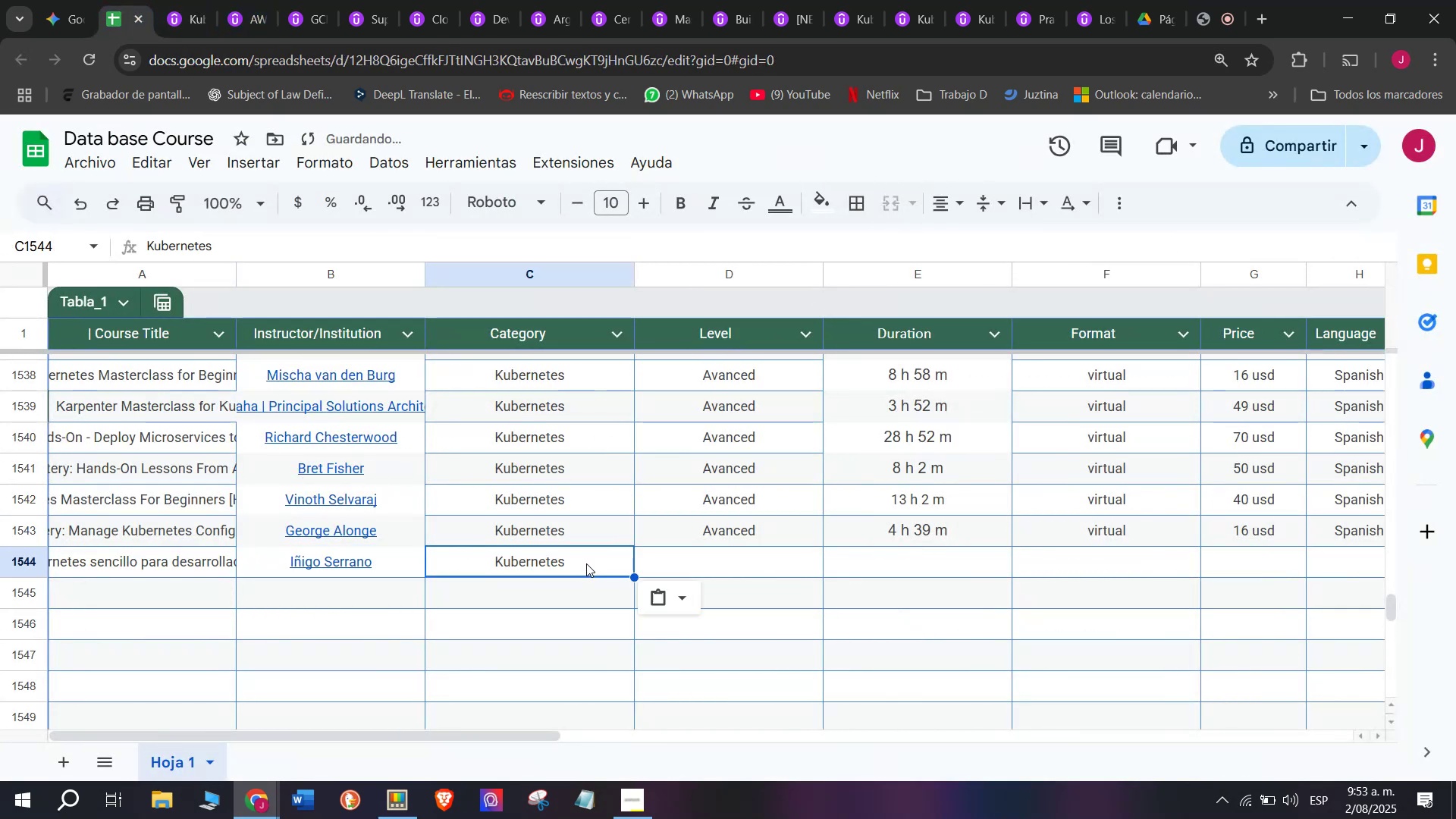 
key(Control+V)
 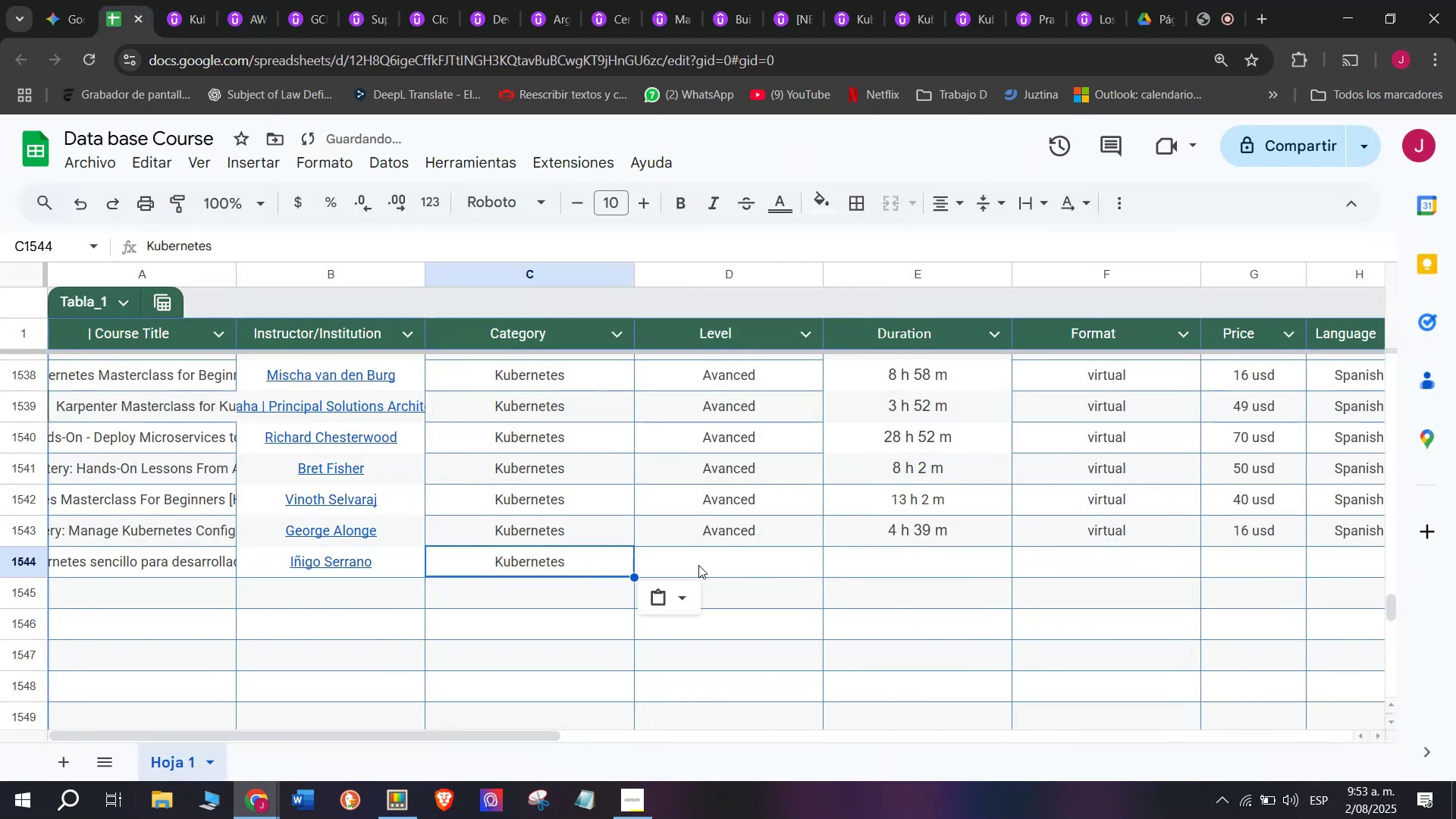 
double_click([698, 565])
 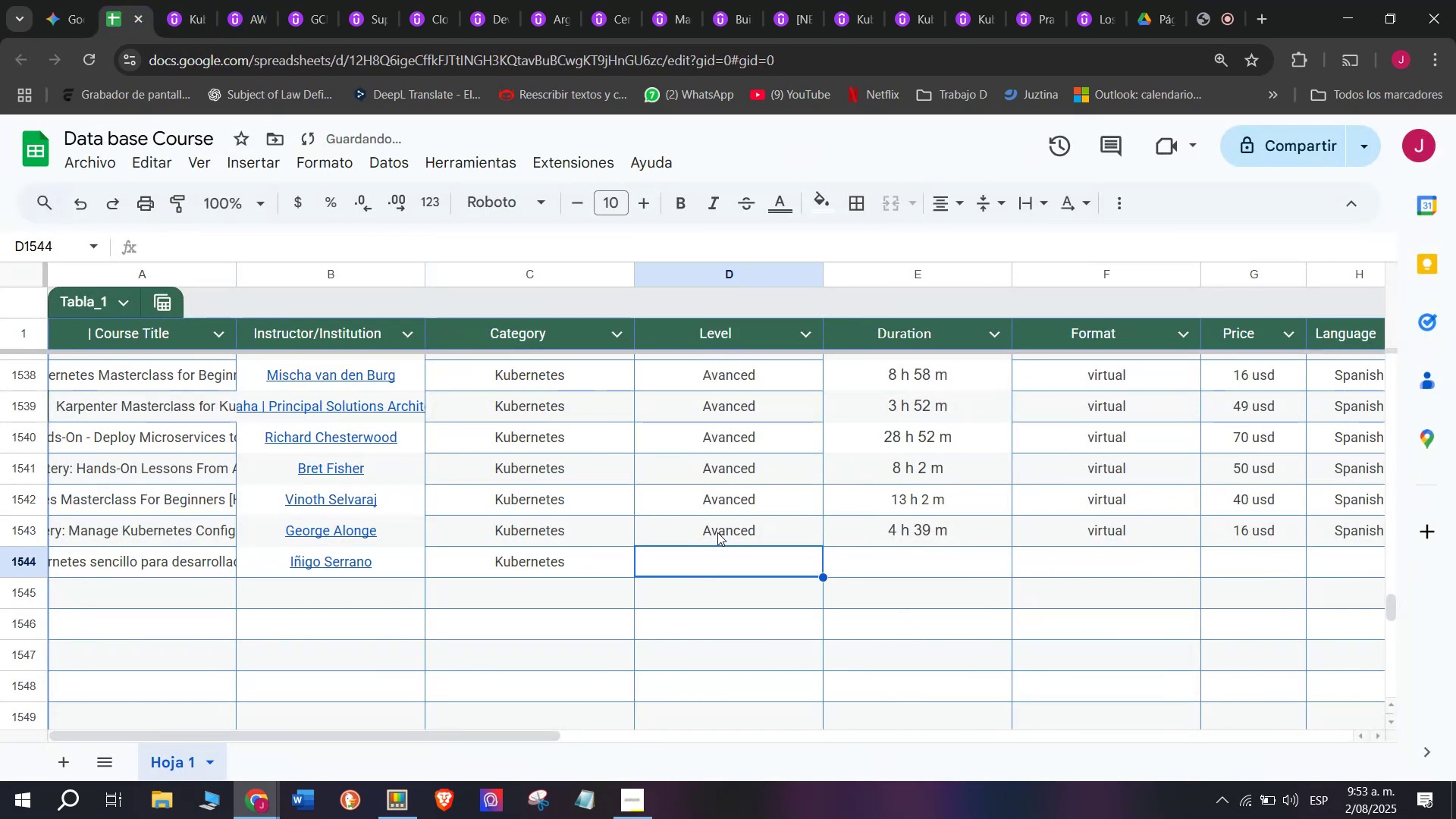 
triple_click([717, 532])
 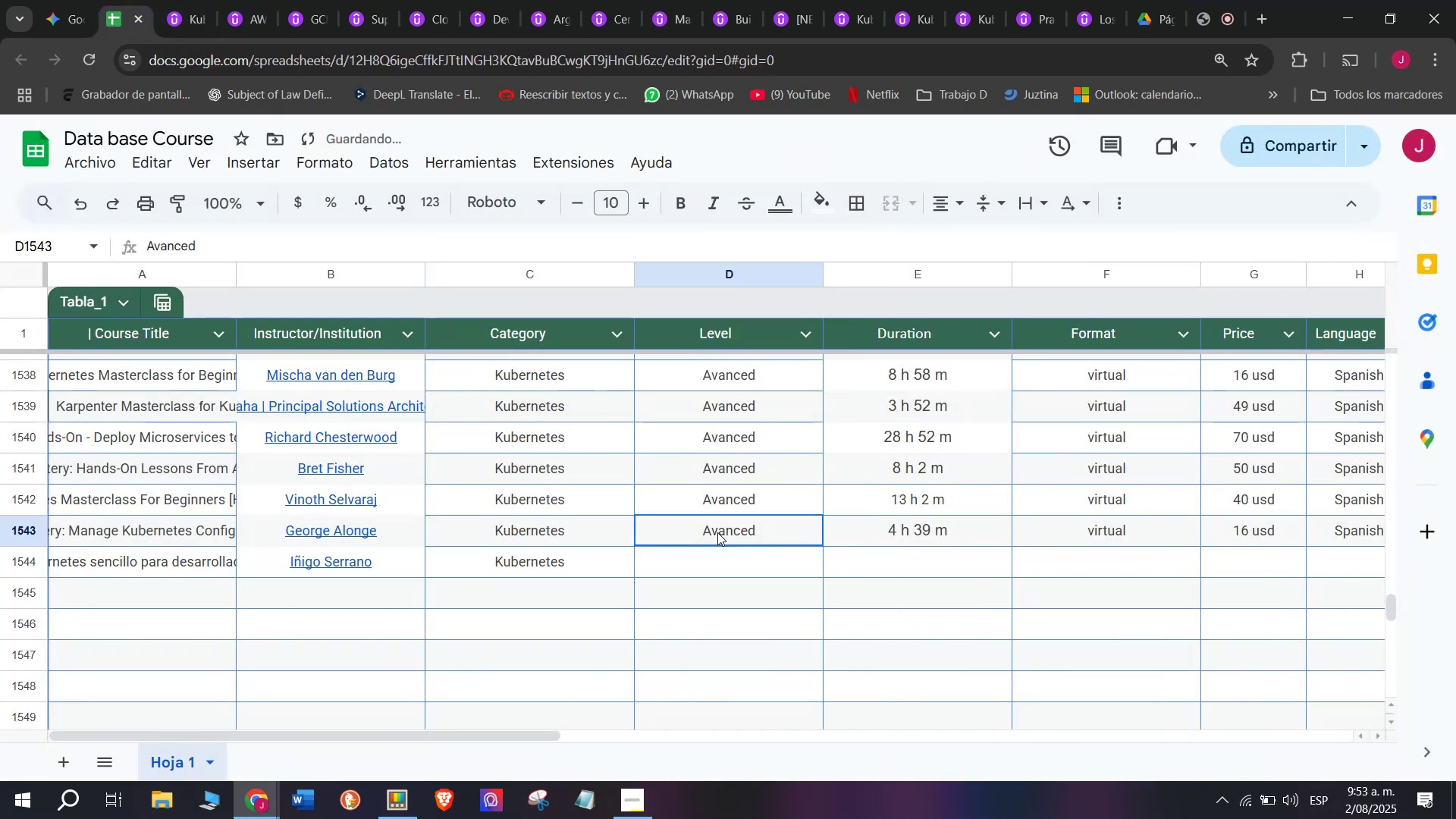 
key(Control+ControlLeft)
 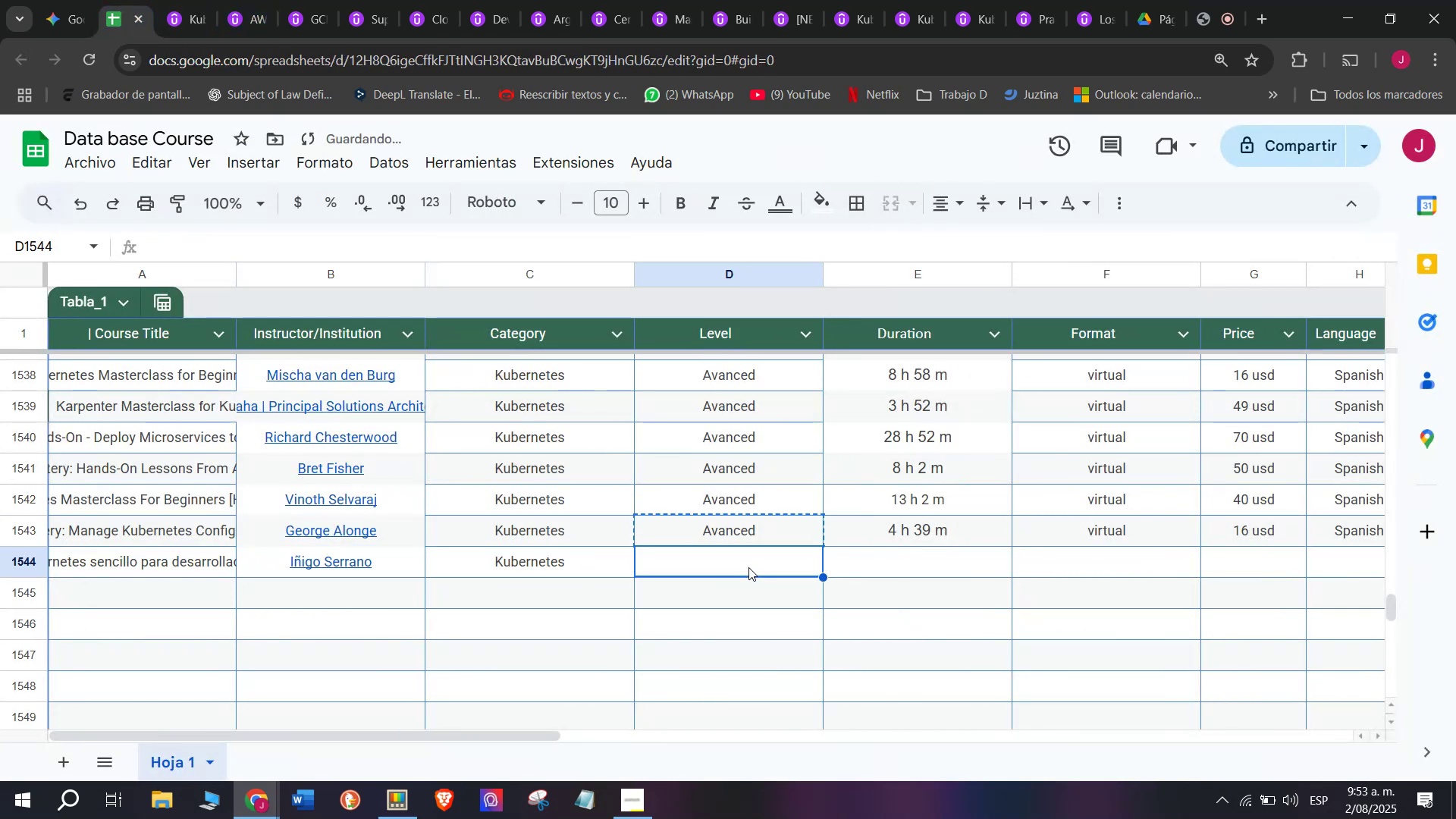 
key(Break)
 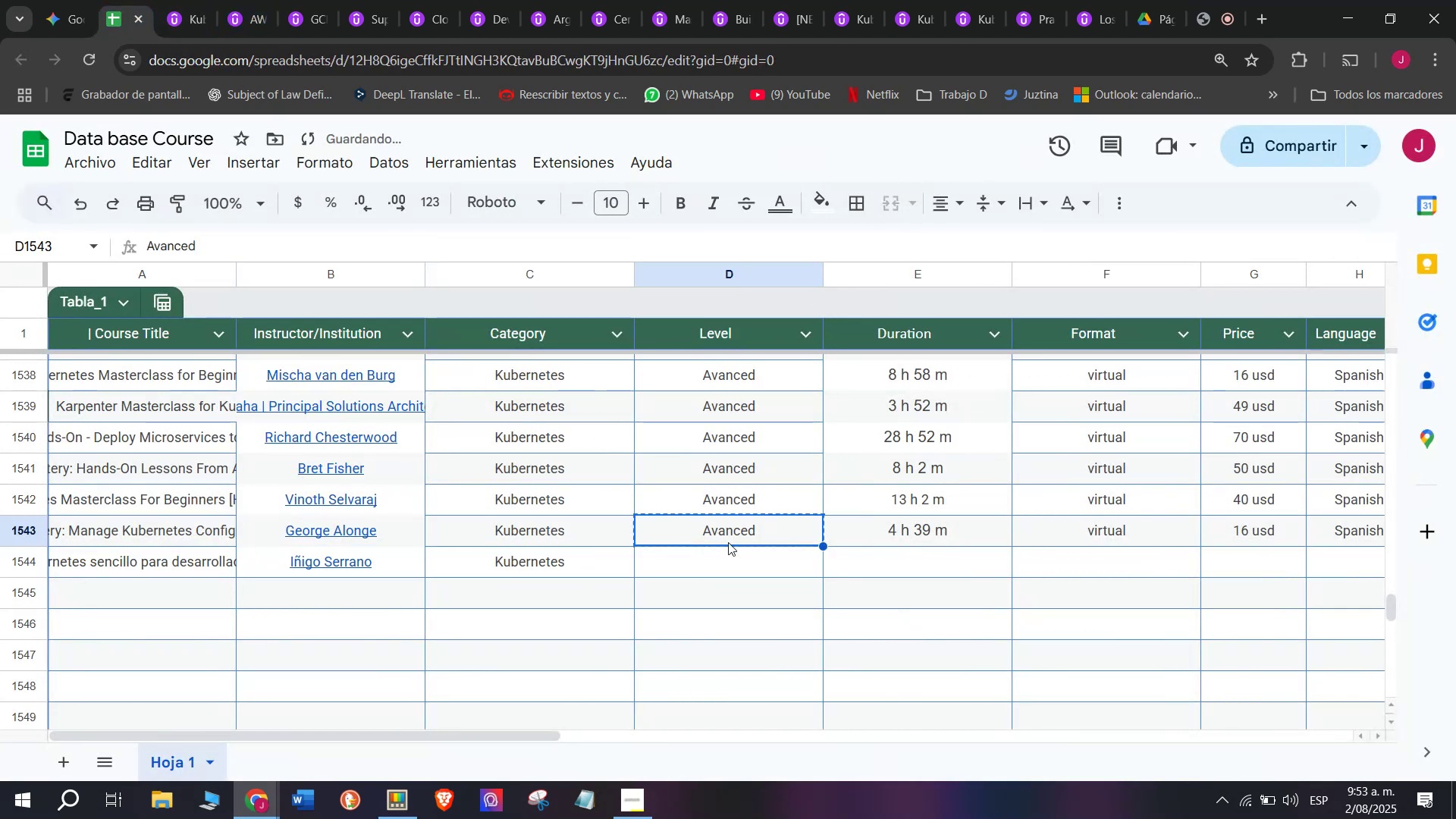 
key(Control+C)
 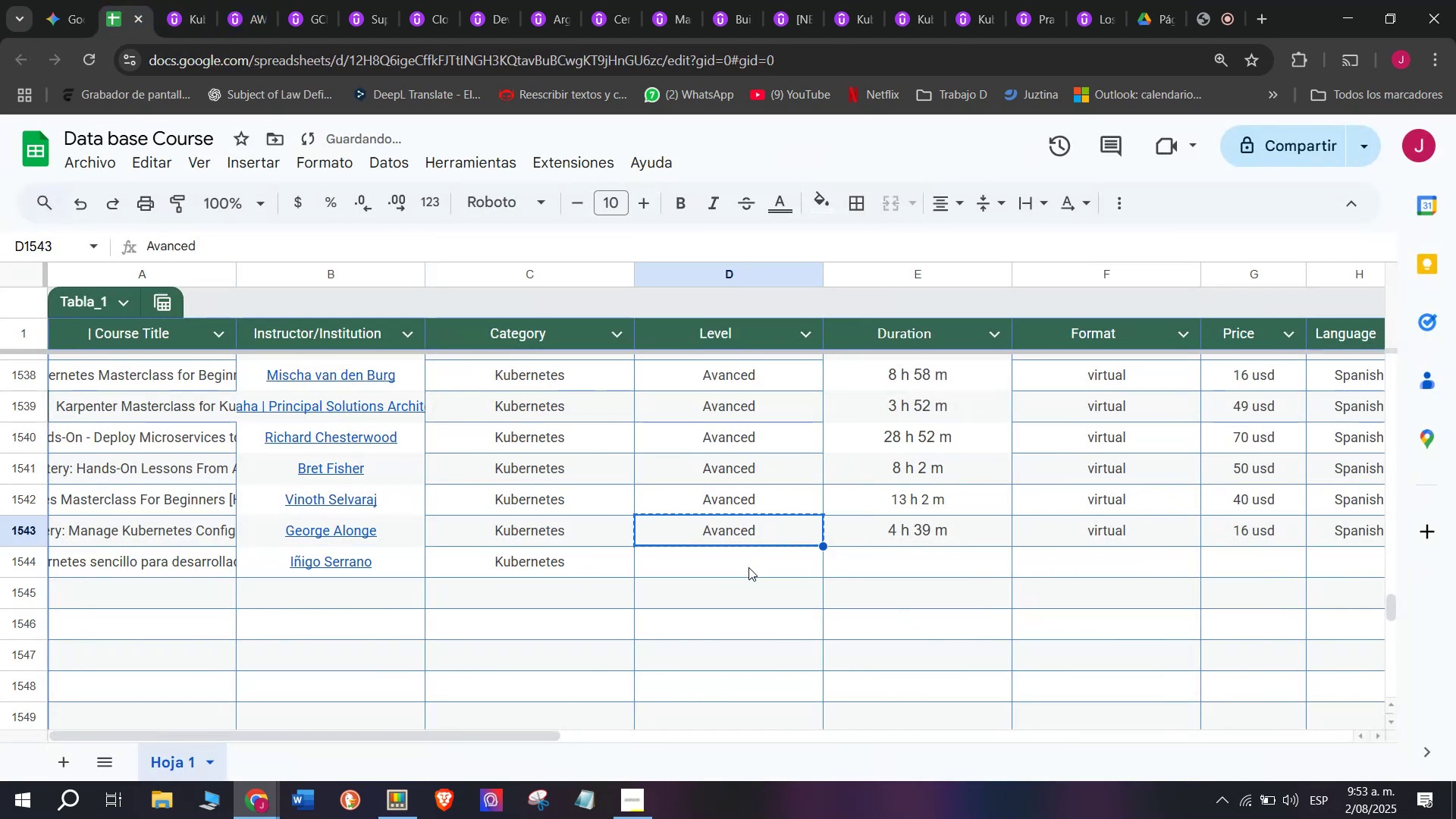 
triple_click([748, 567])
 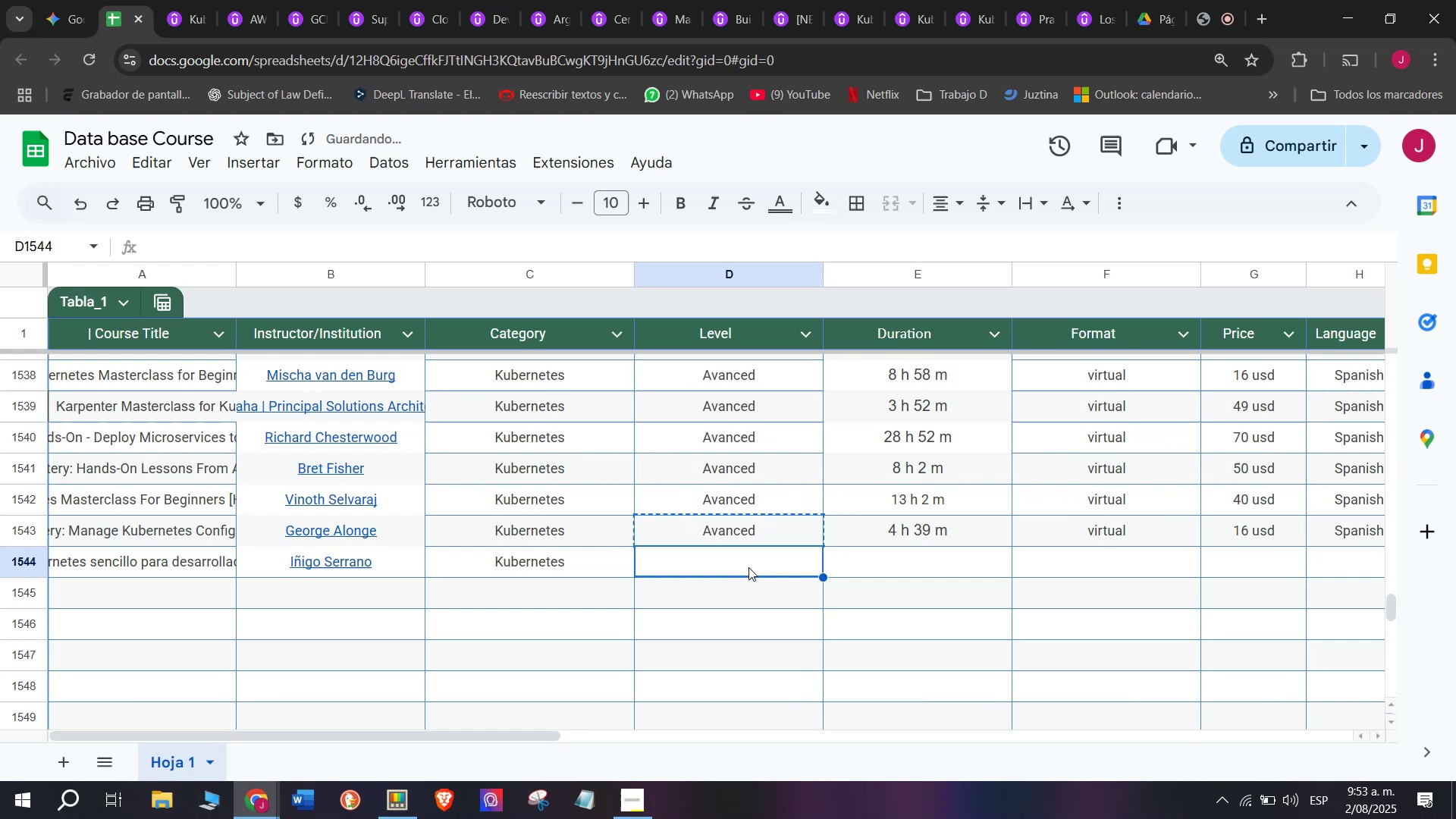 
key(Z)
 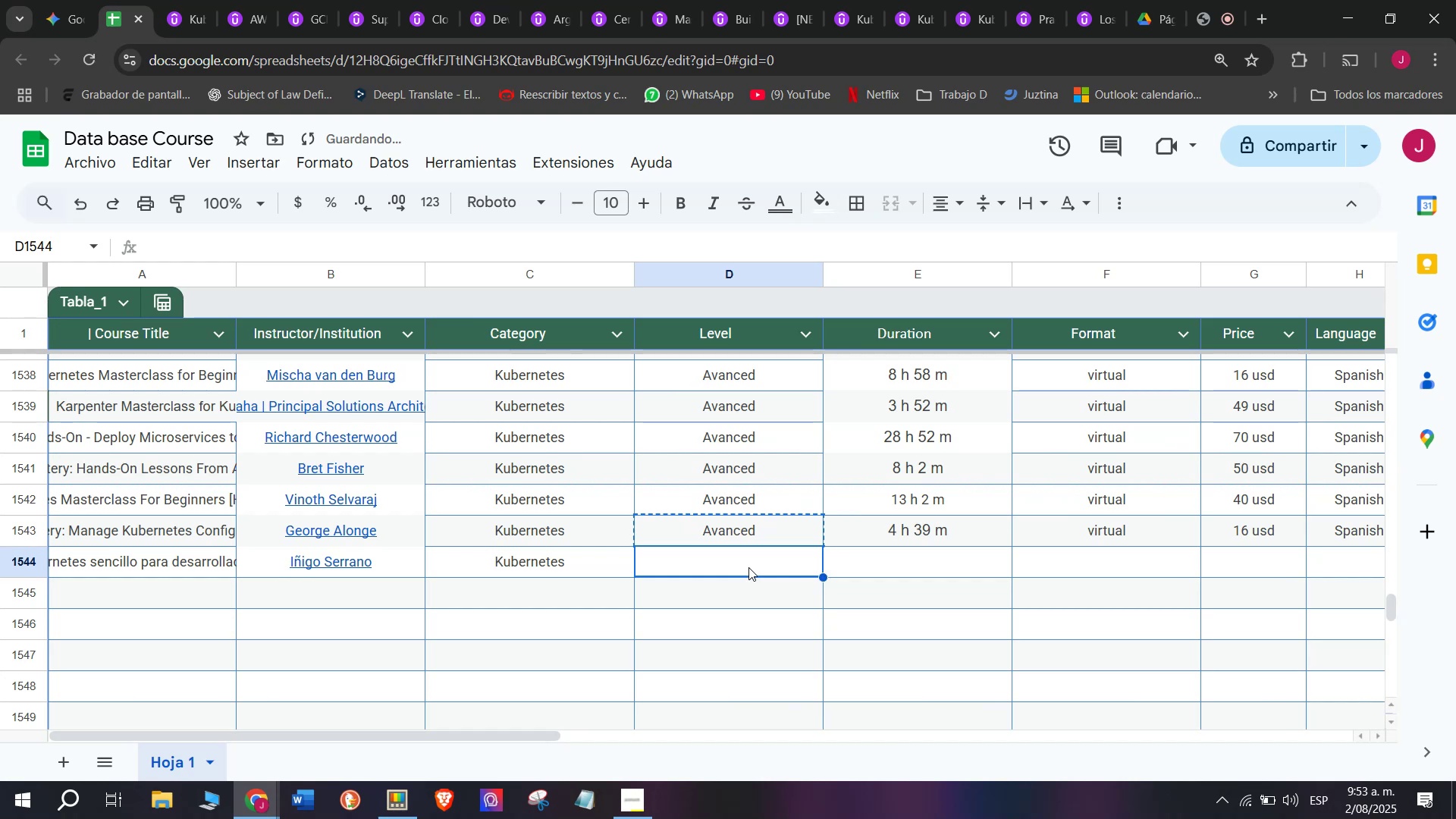 
key(Control+ControlLeft)
 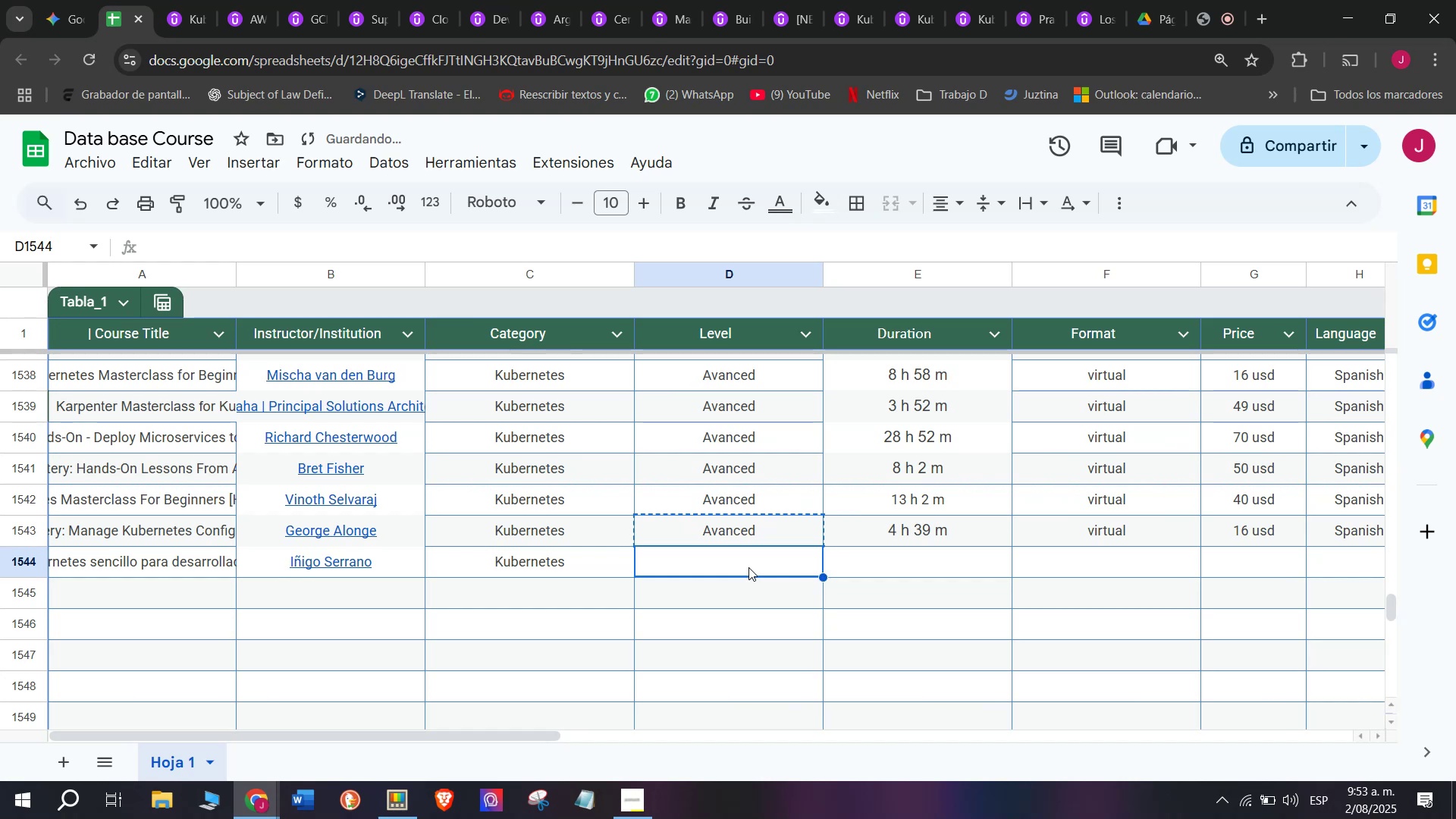 
key(Control+V)
 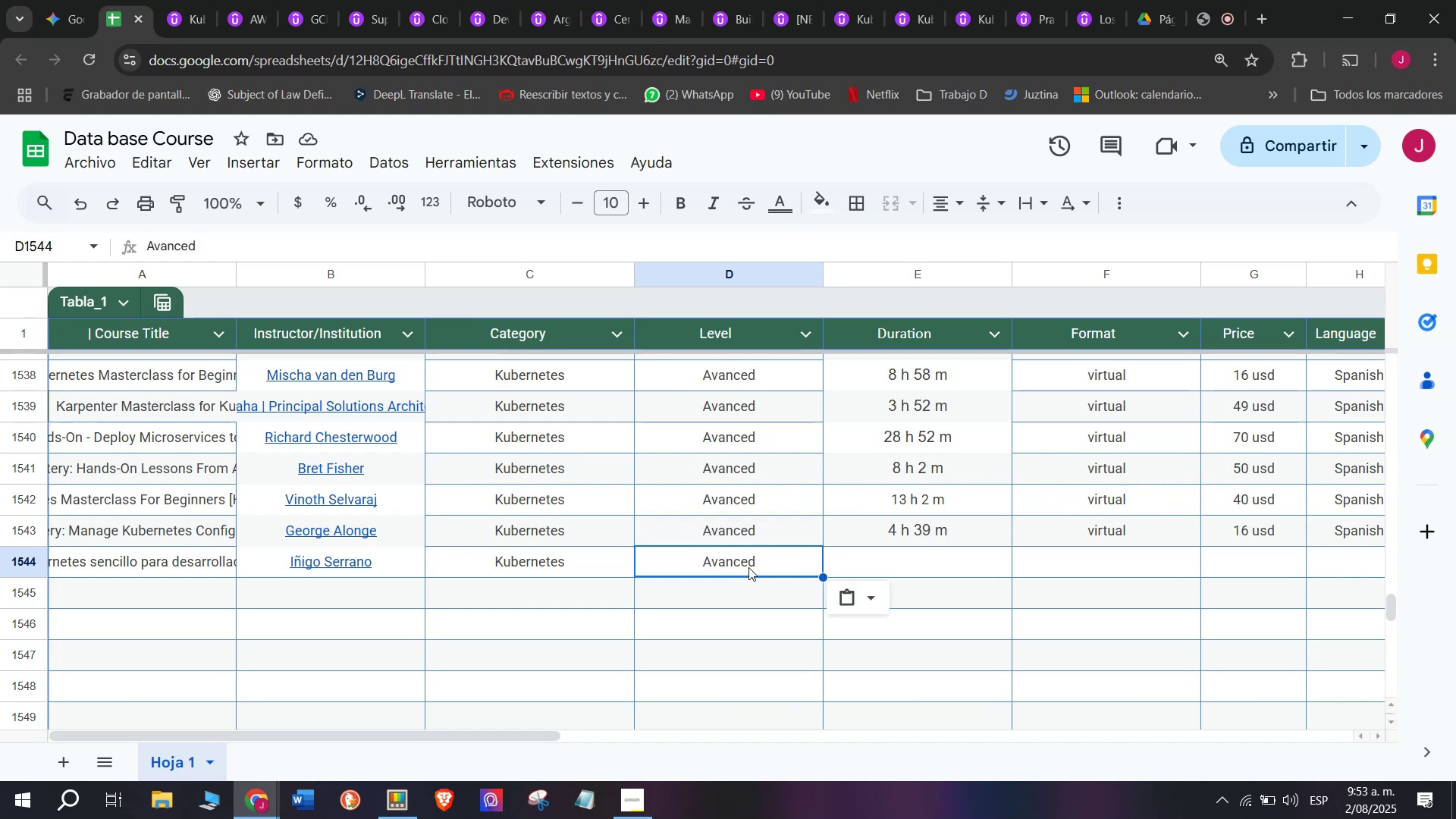 
wait(12.8)
 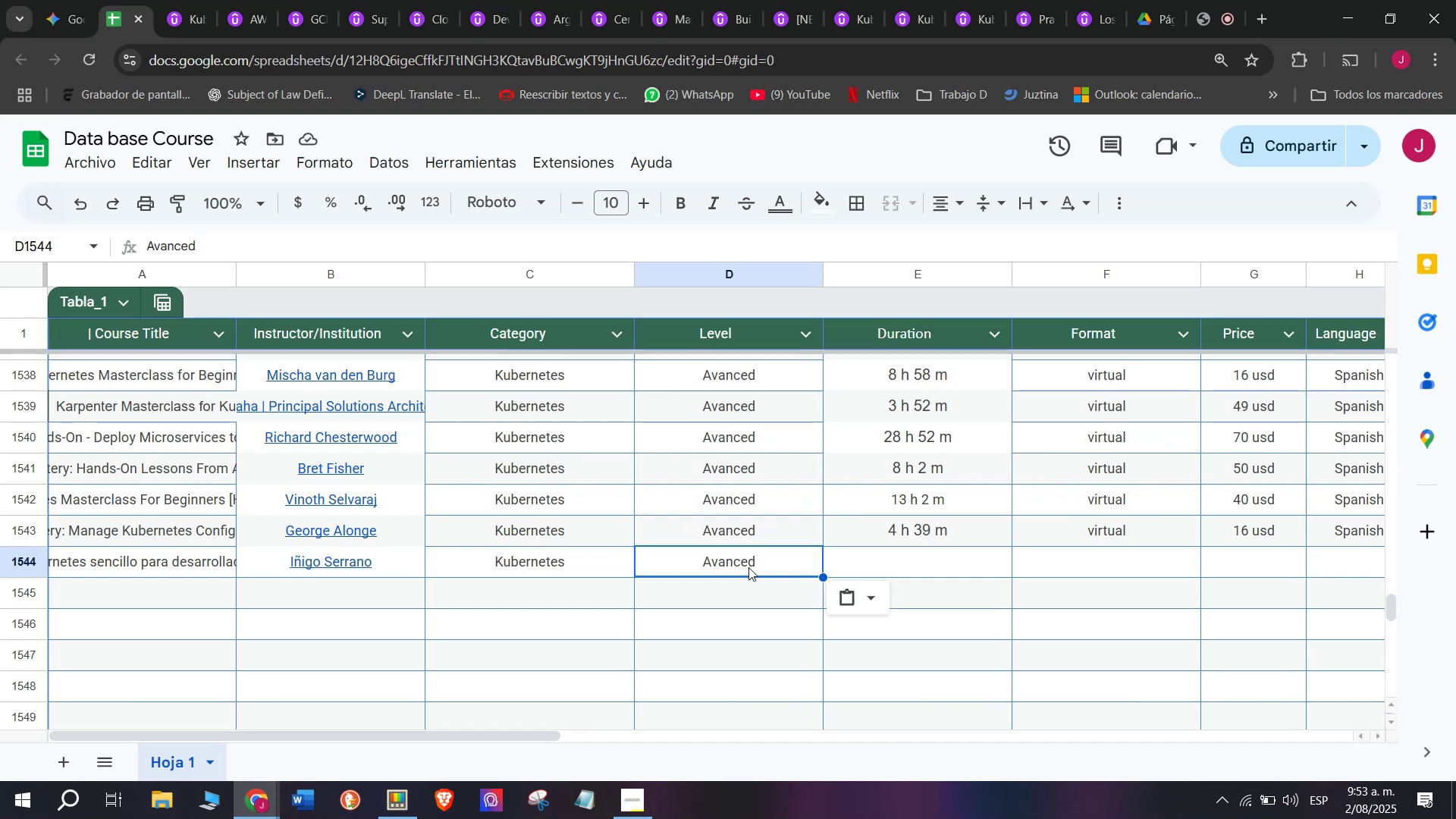 
left_click([206, 0])
 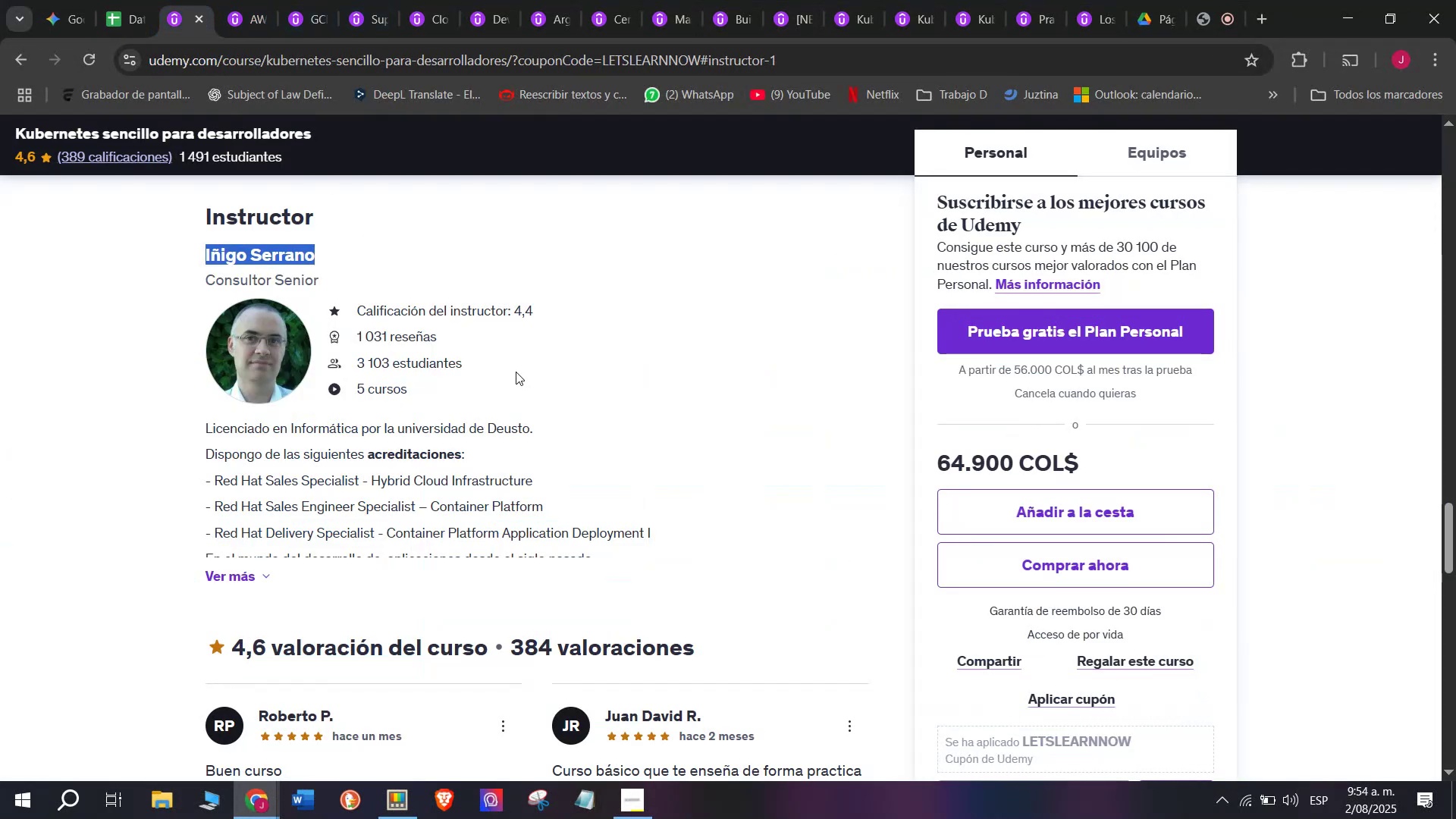 
wait(8.51)
 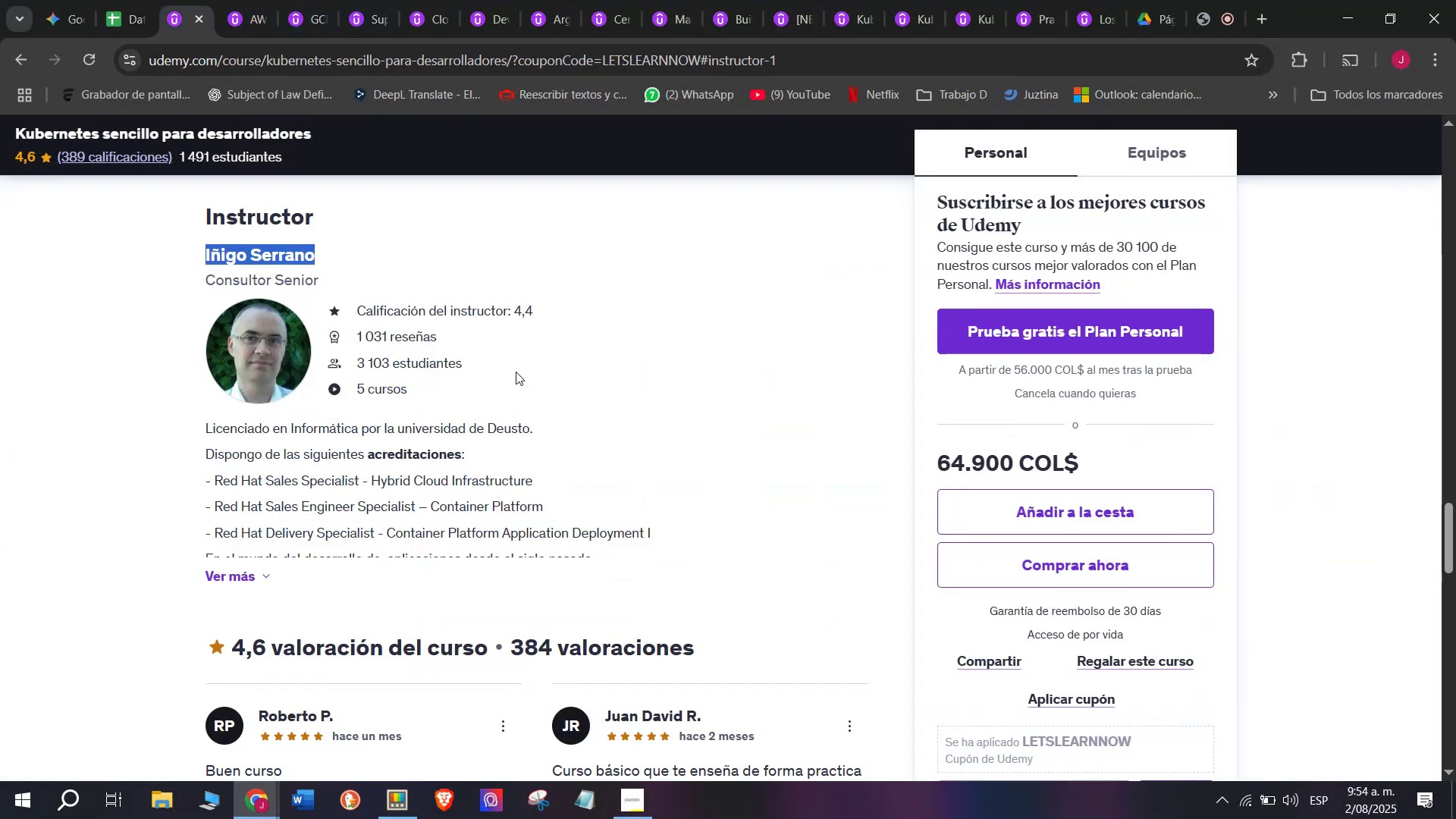 
scroll: coordinate [598, 427], scroll_direction: up, amount: 1.0
 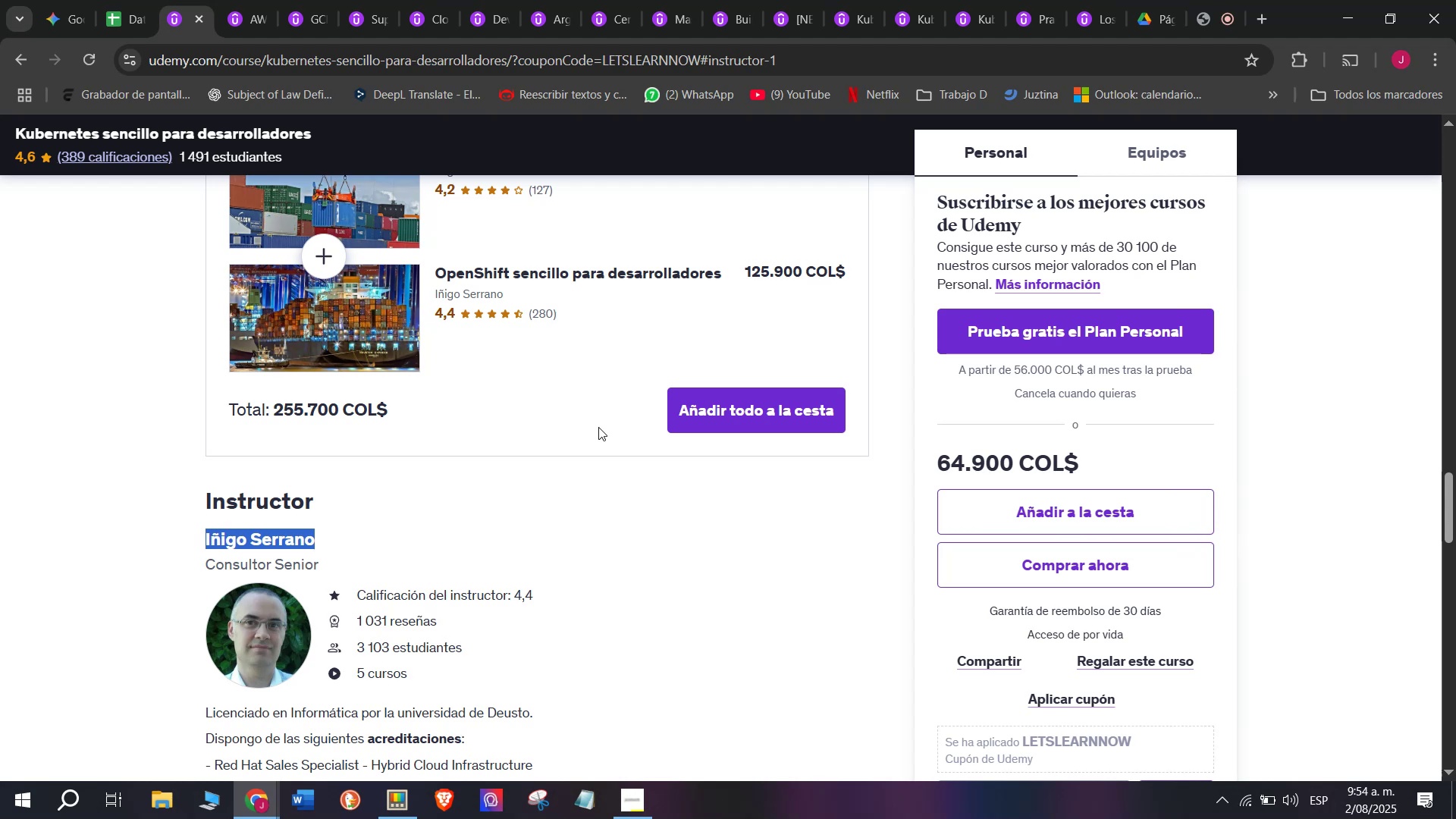 
wait(29.11)
 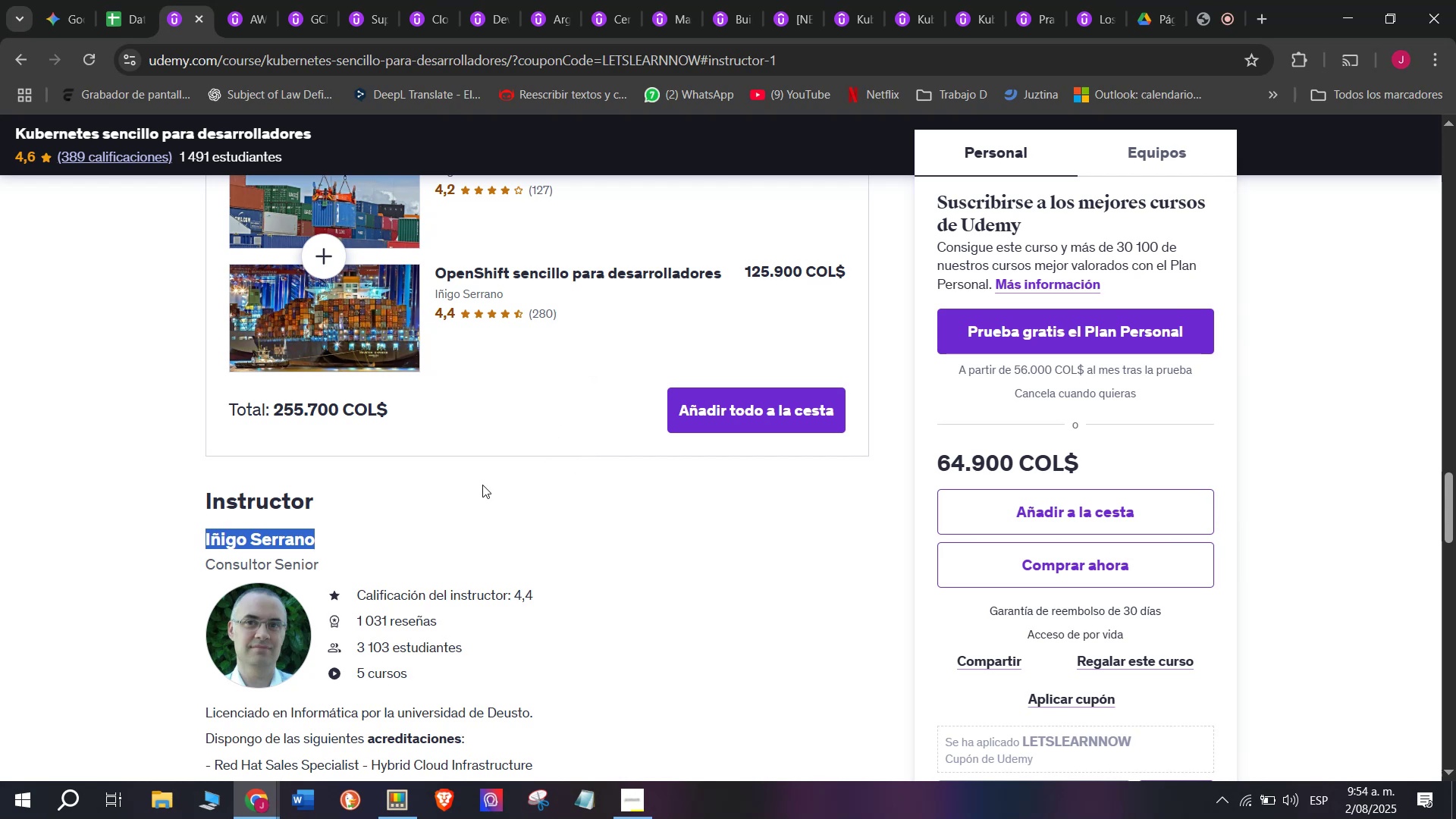 
key(Control+C)
 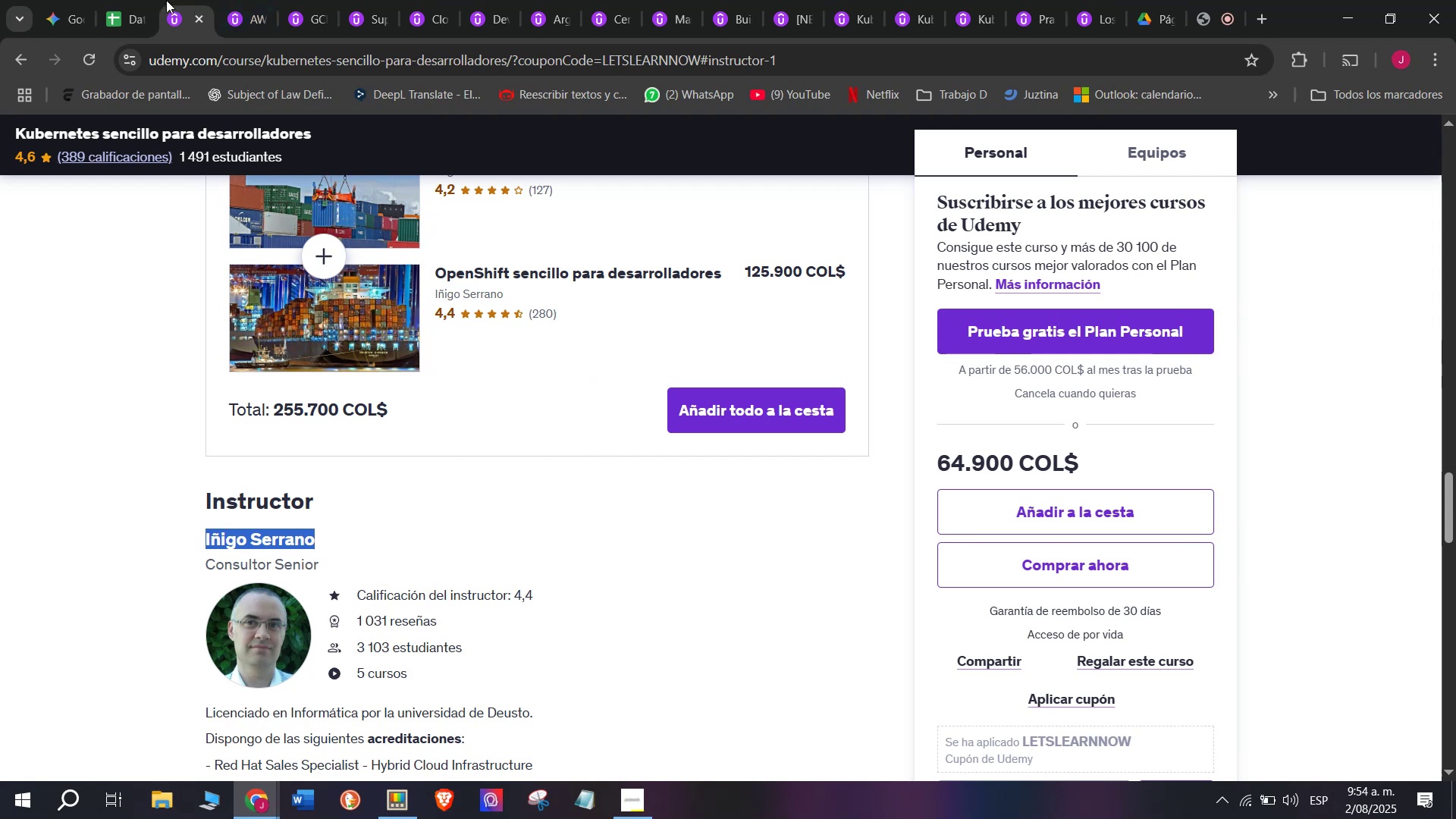 
key(Break)
 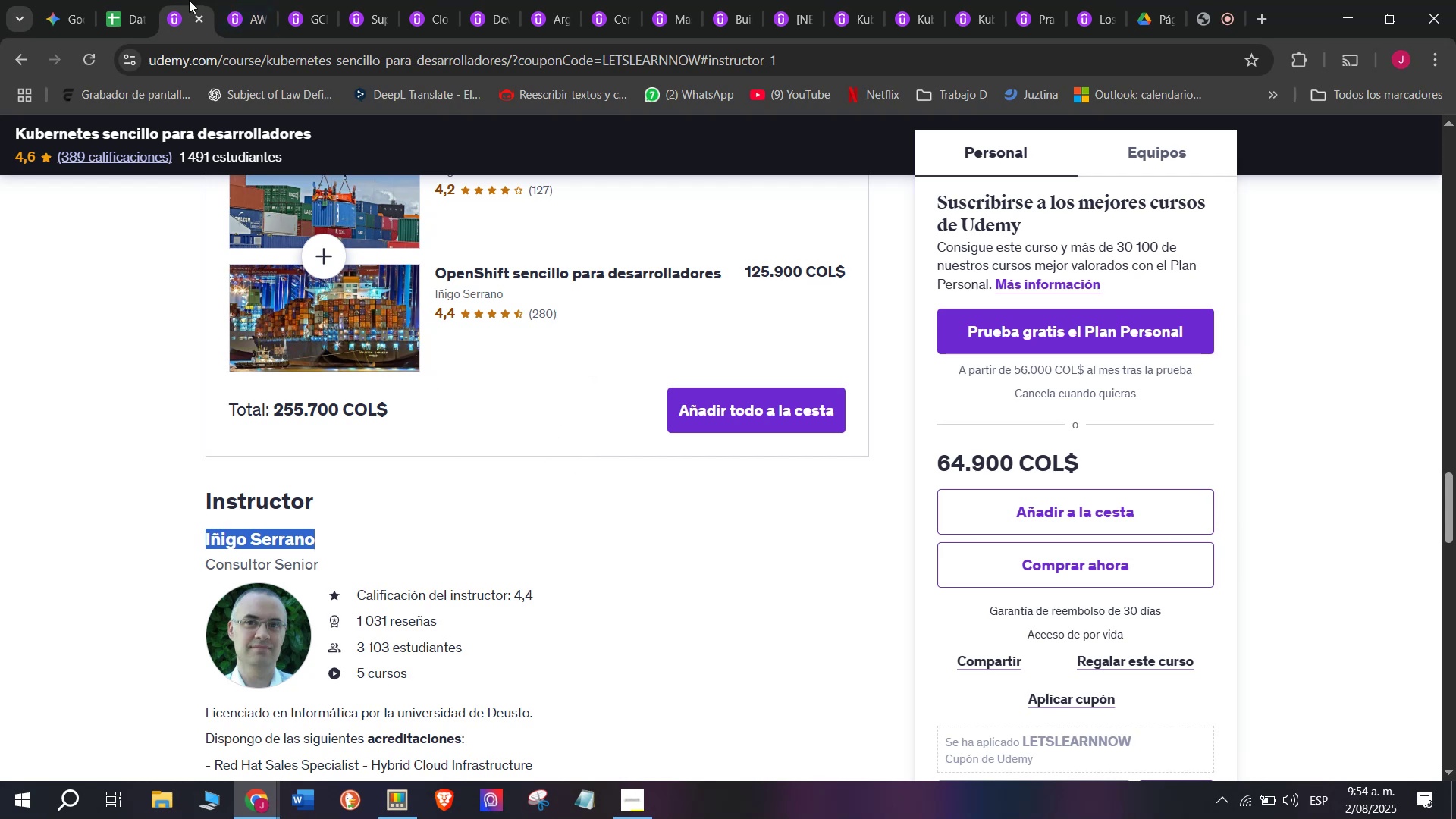 
key(Control+ControlLeft)
 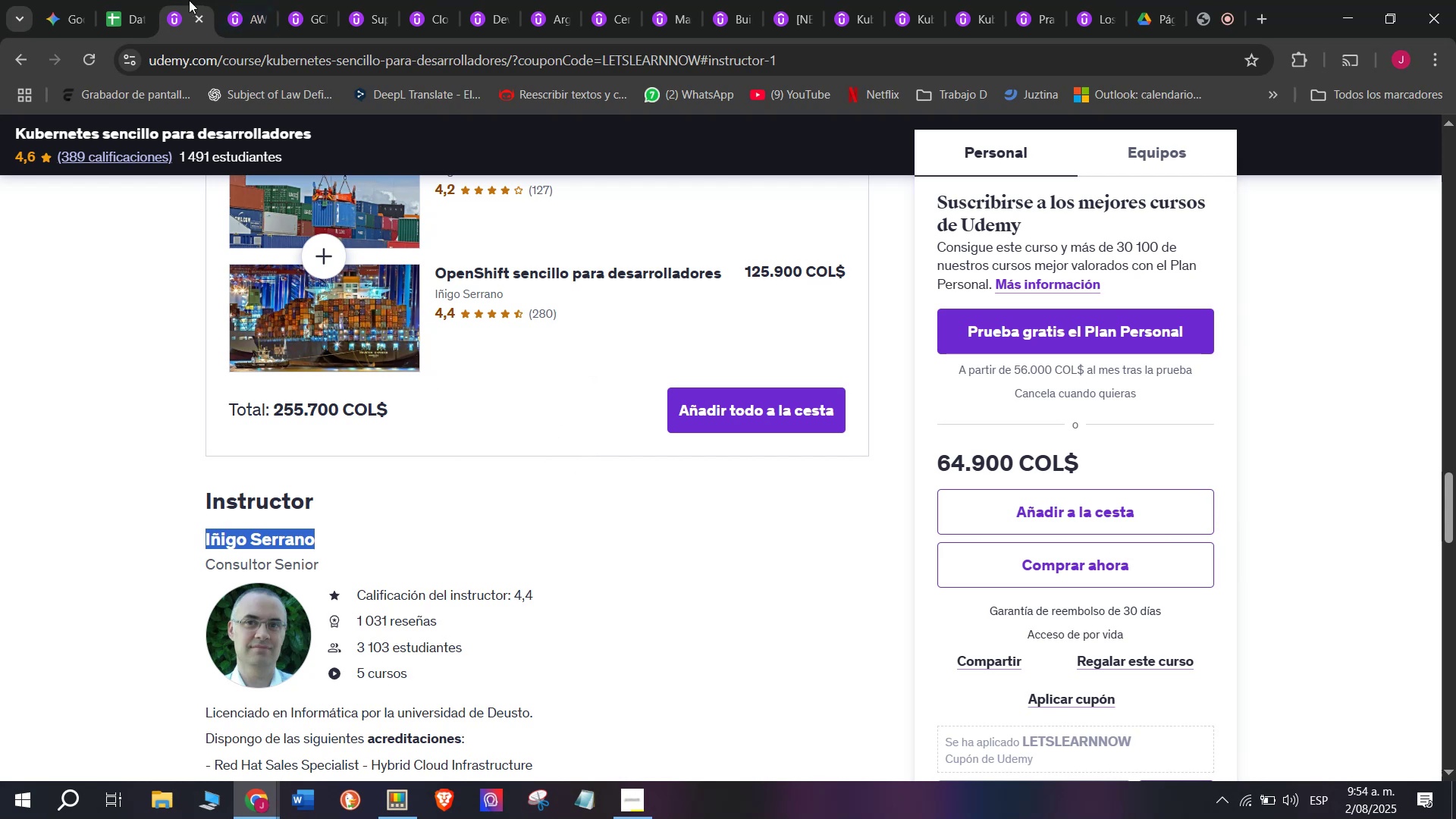 
left_click([151, 0])
 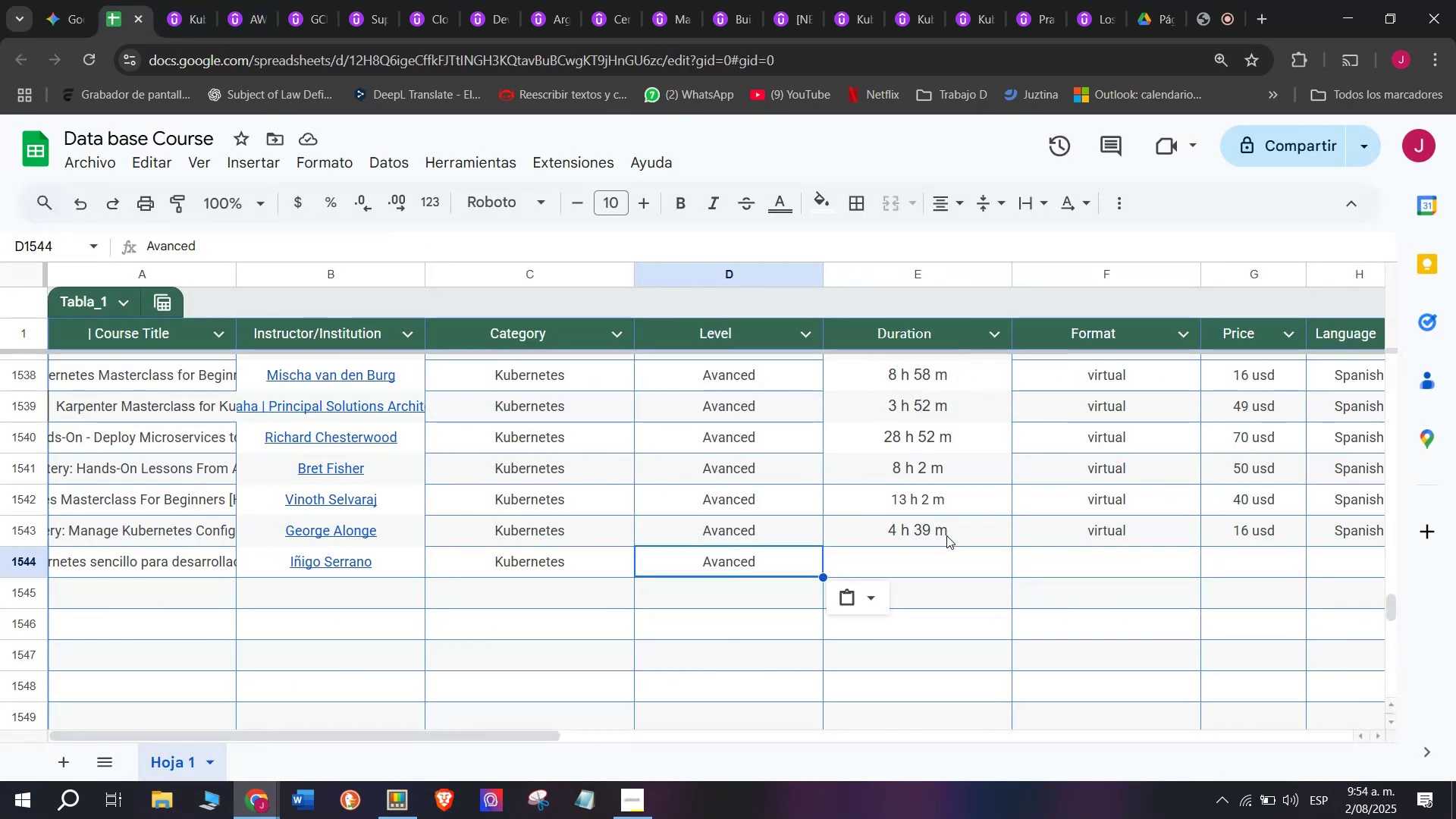 
left_click([946, 535])
 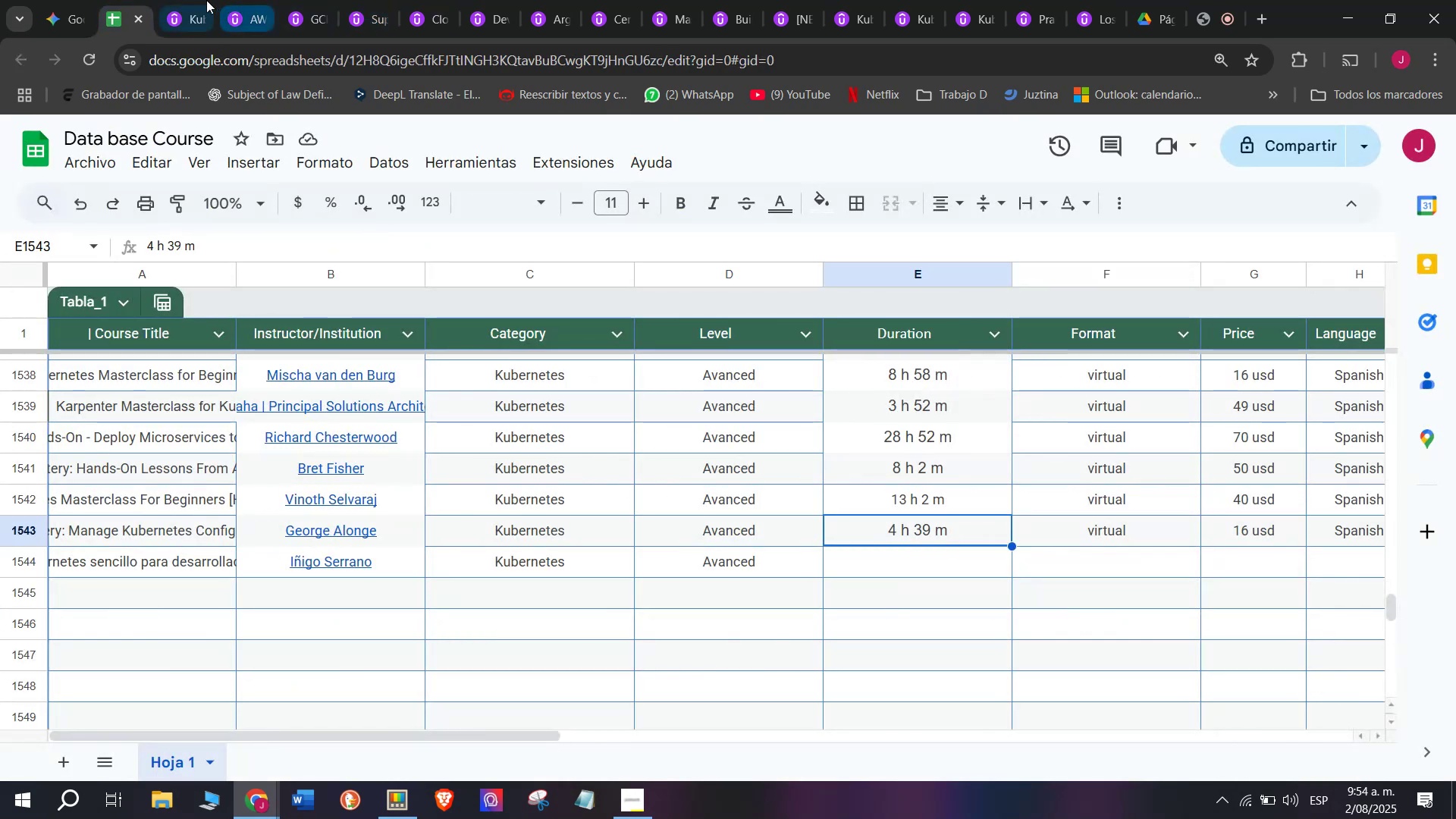 
left_click([202, 0])
 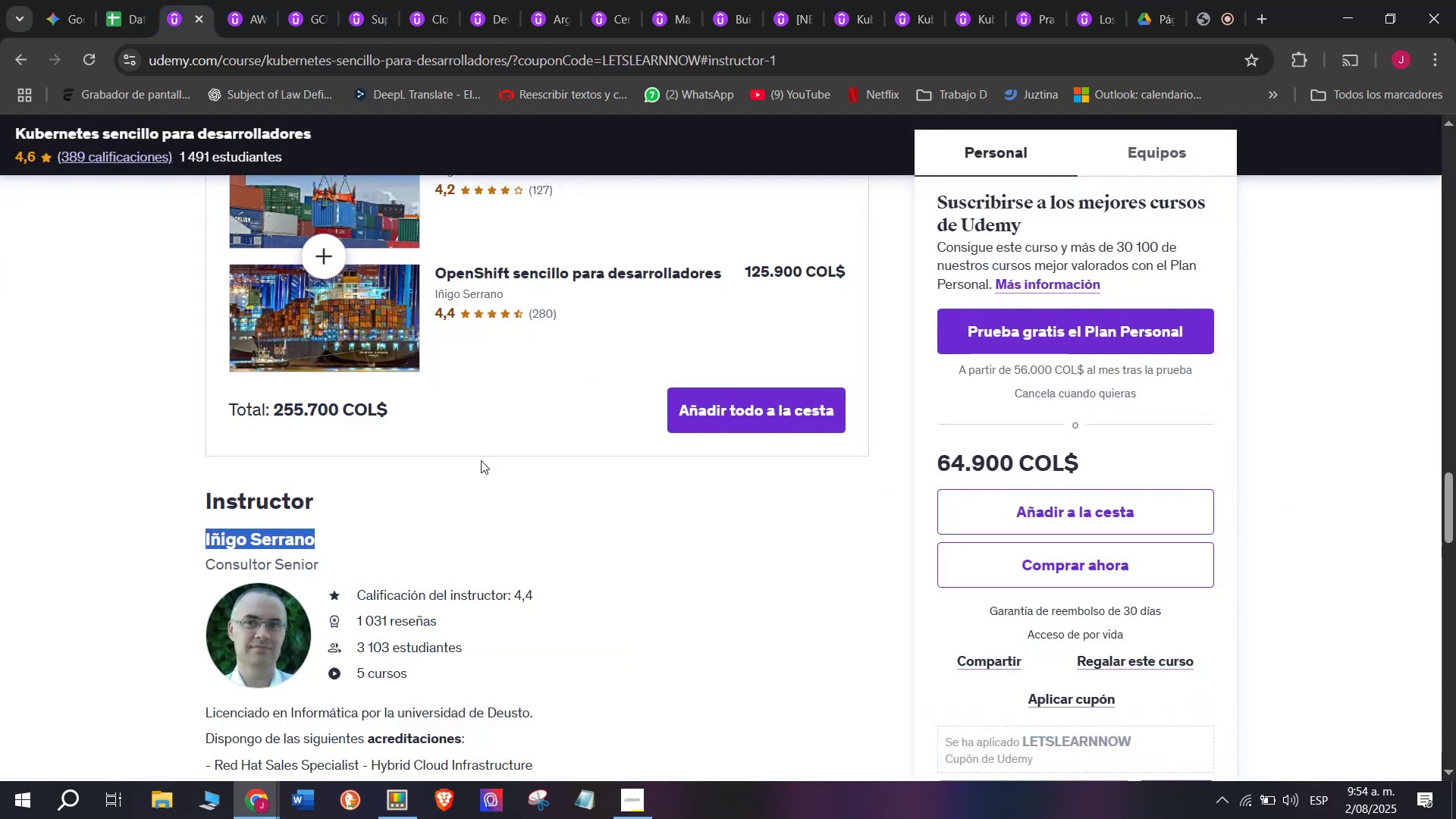 
scroll: coordinate [391, 572], scroll_direction: up, amount: 10.0
 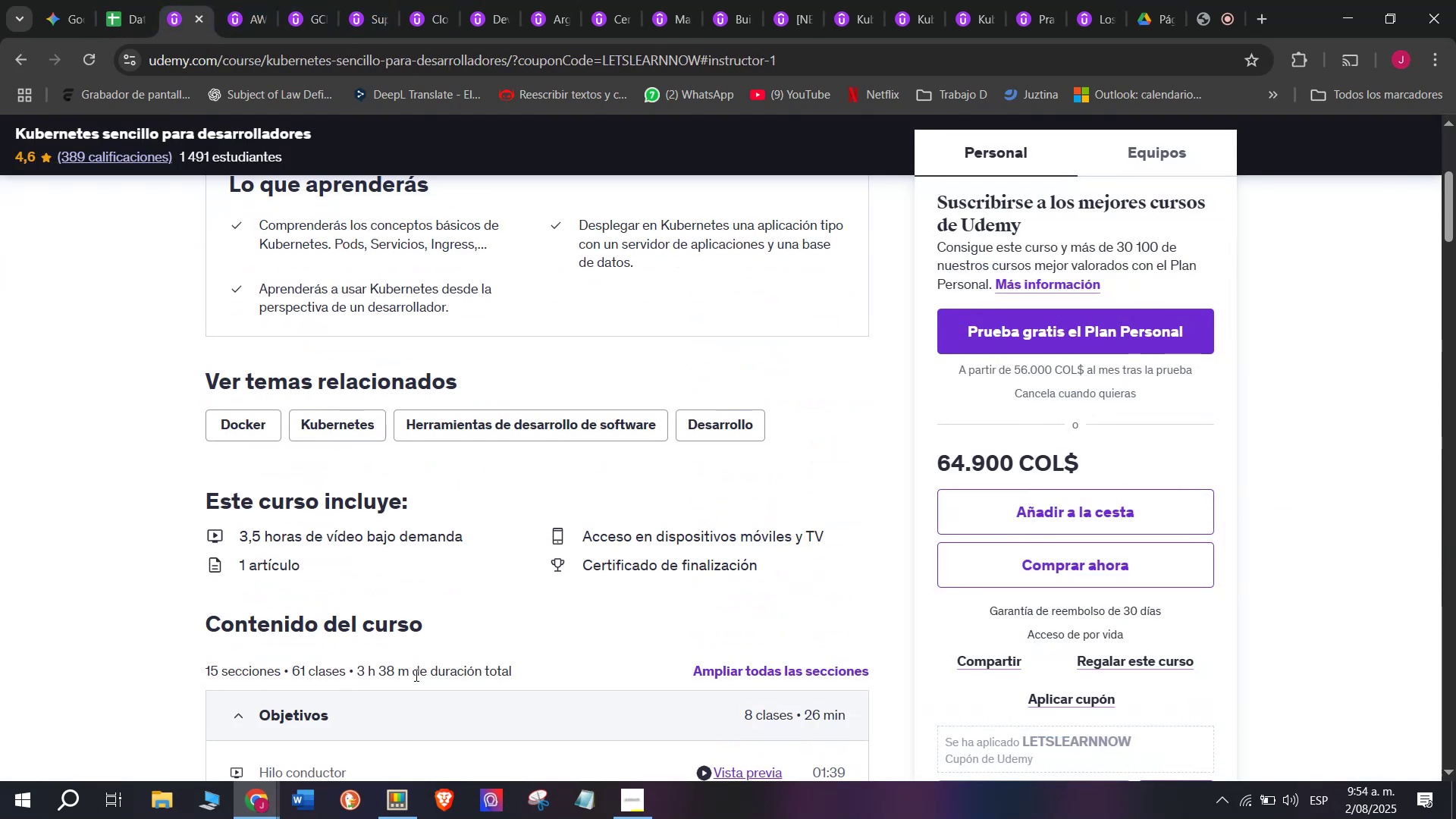 
left_click_drag(start_coordinate=[409, 676], to_coordinate=[358, 676])
 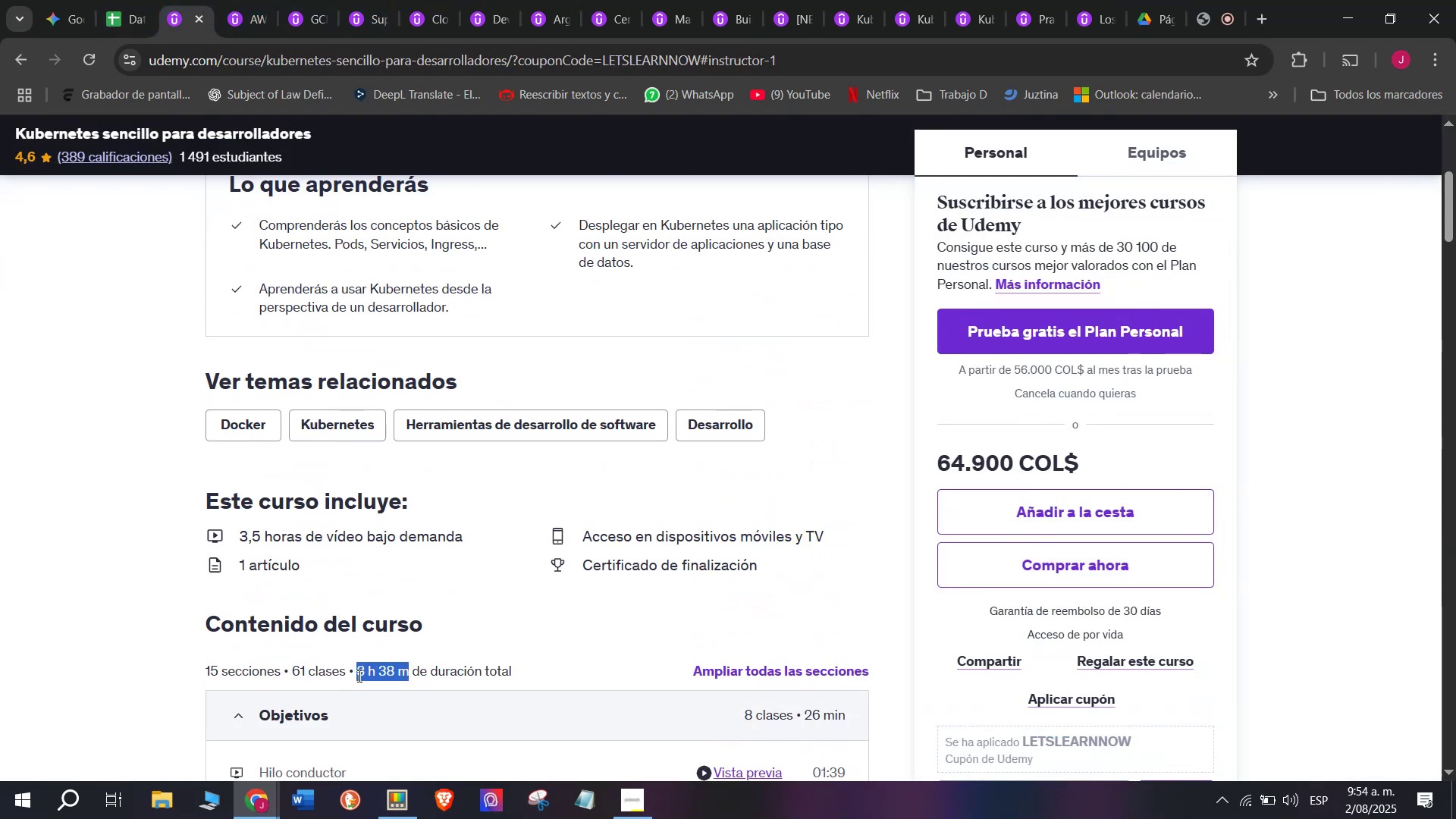 
key(Control+C)
 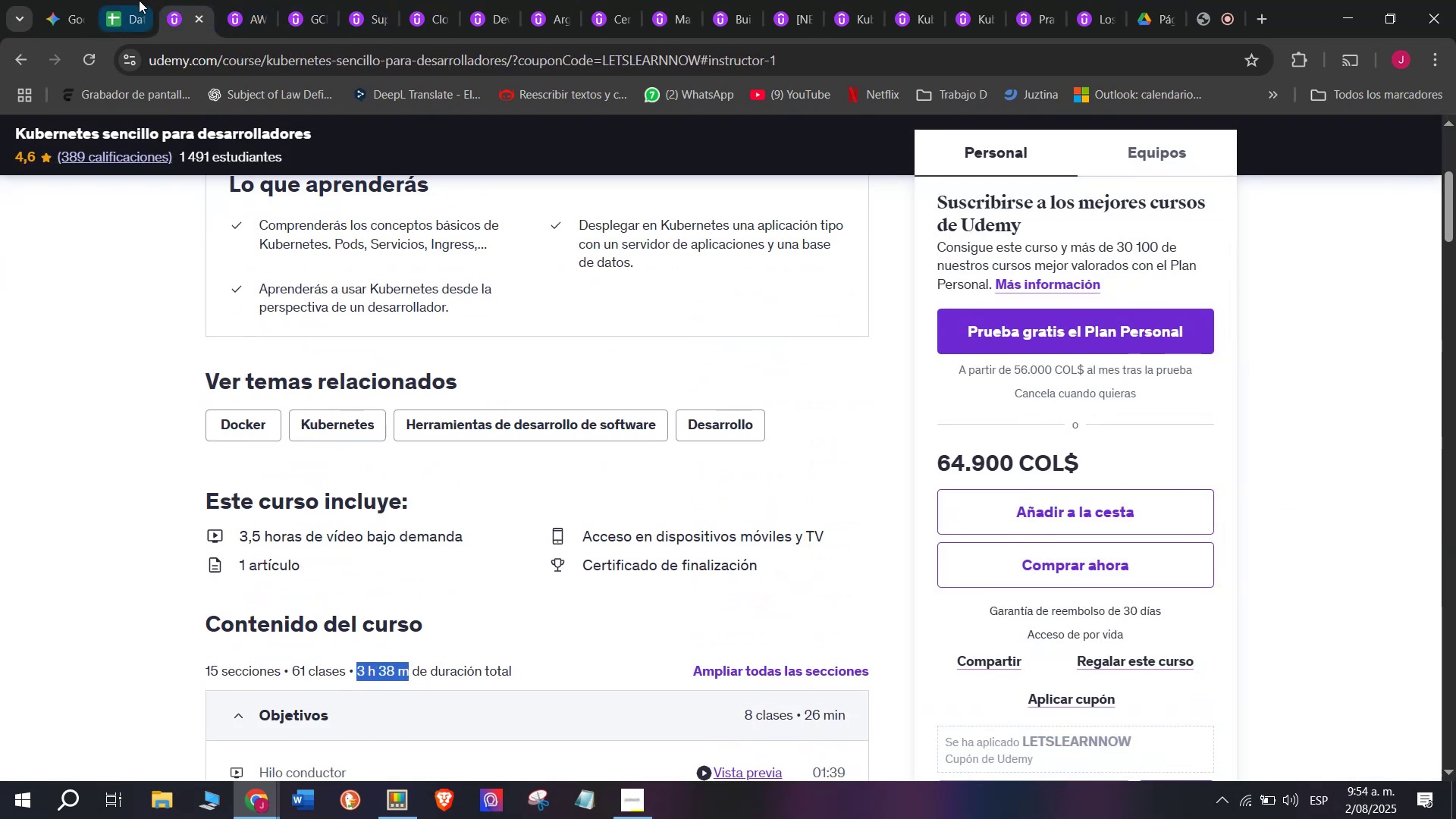 
key(Break)
 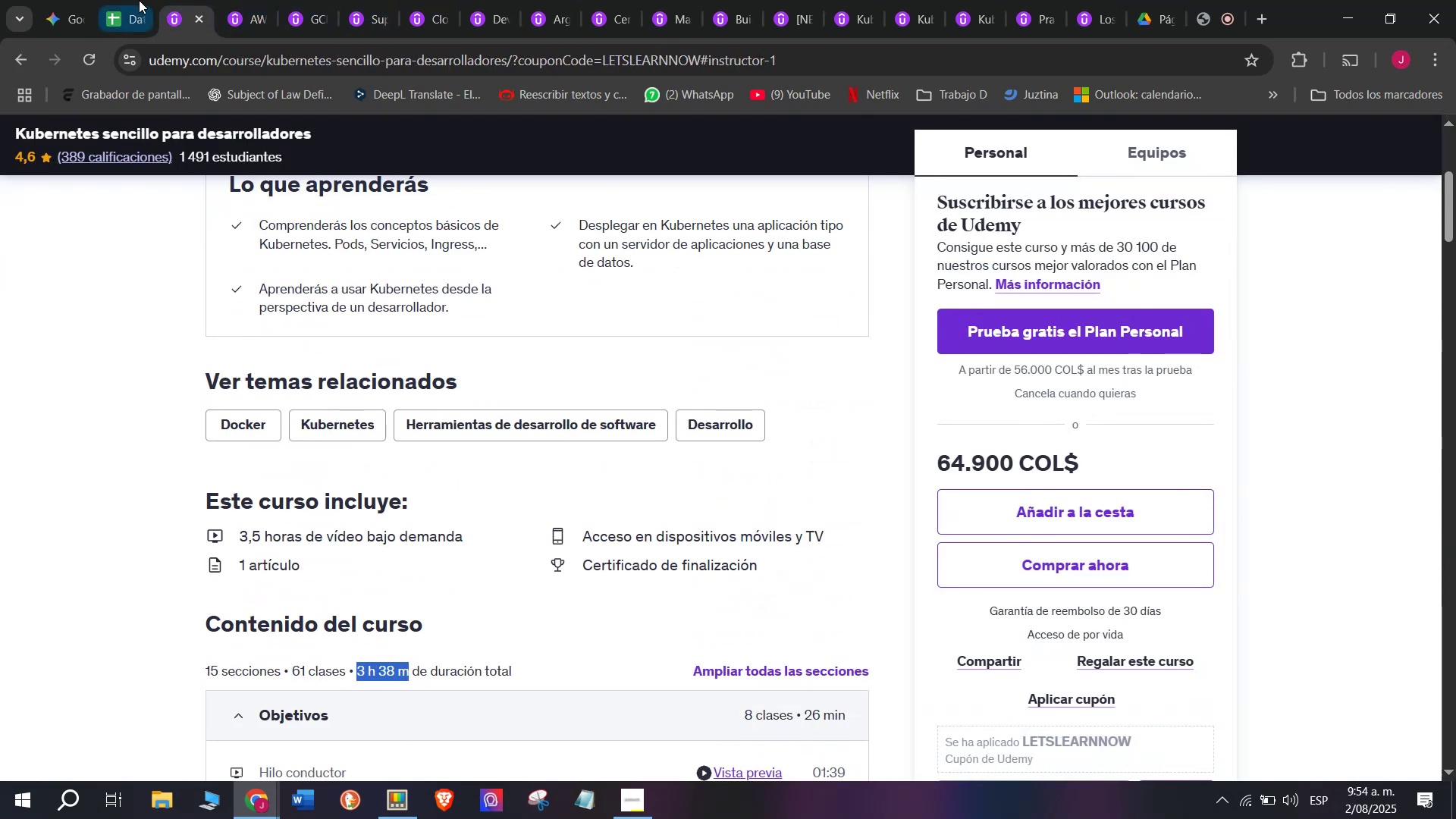 
key(Control+ControlLeft)
 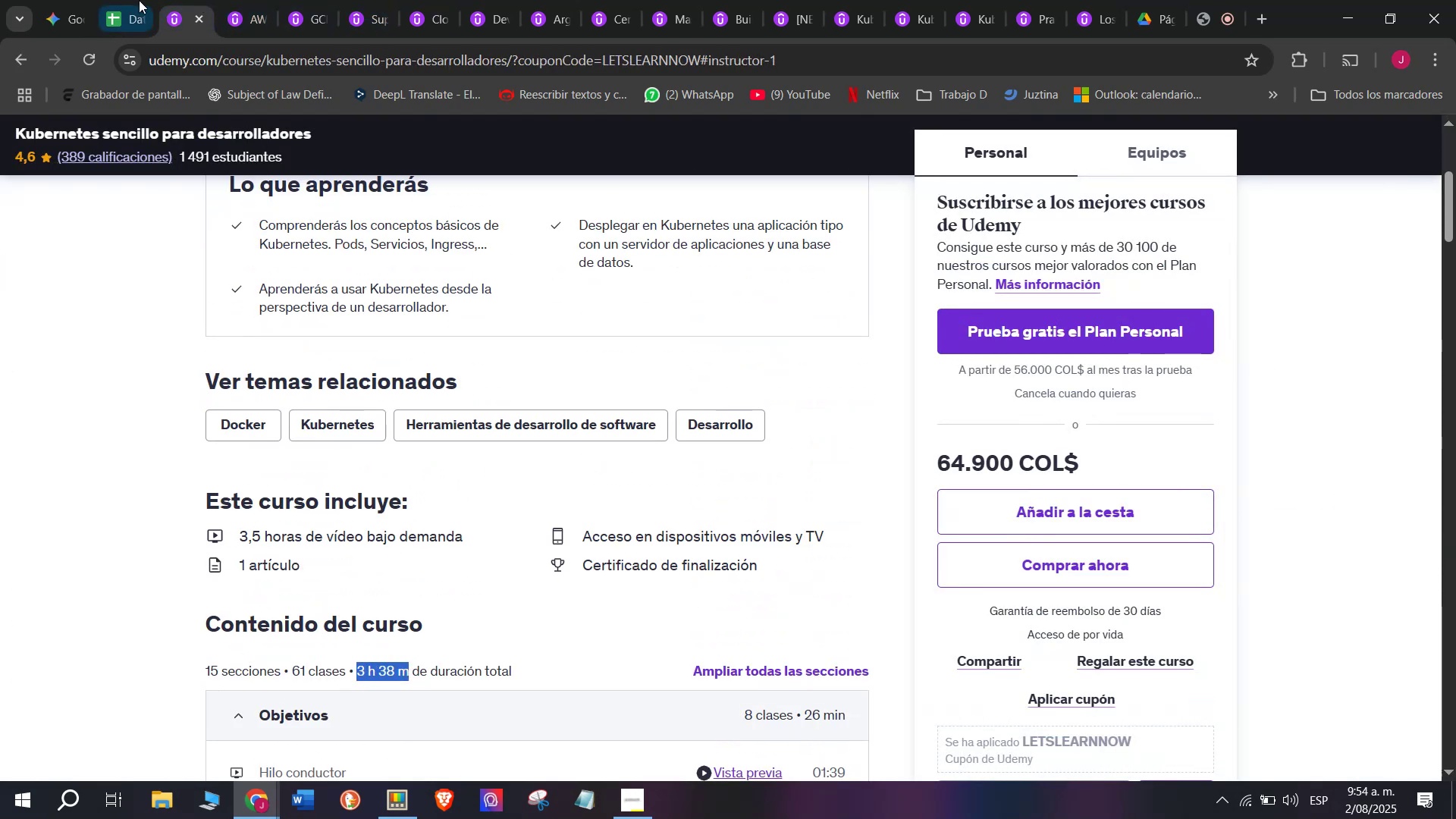 
left_click([139, 0])
 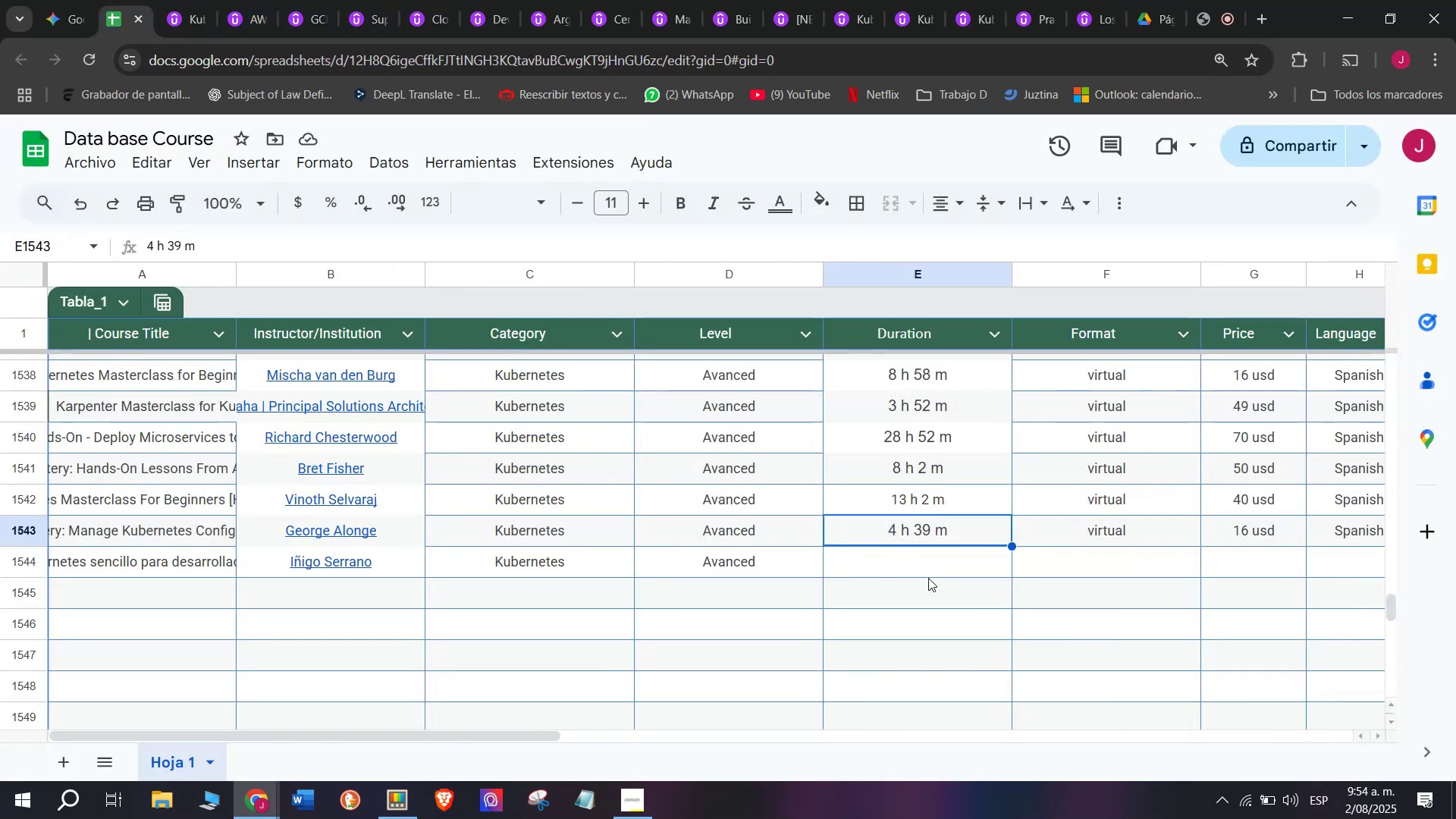 
left_click([930, 559])
 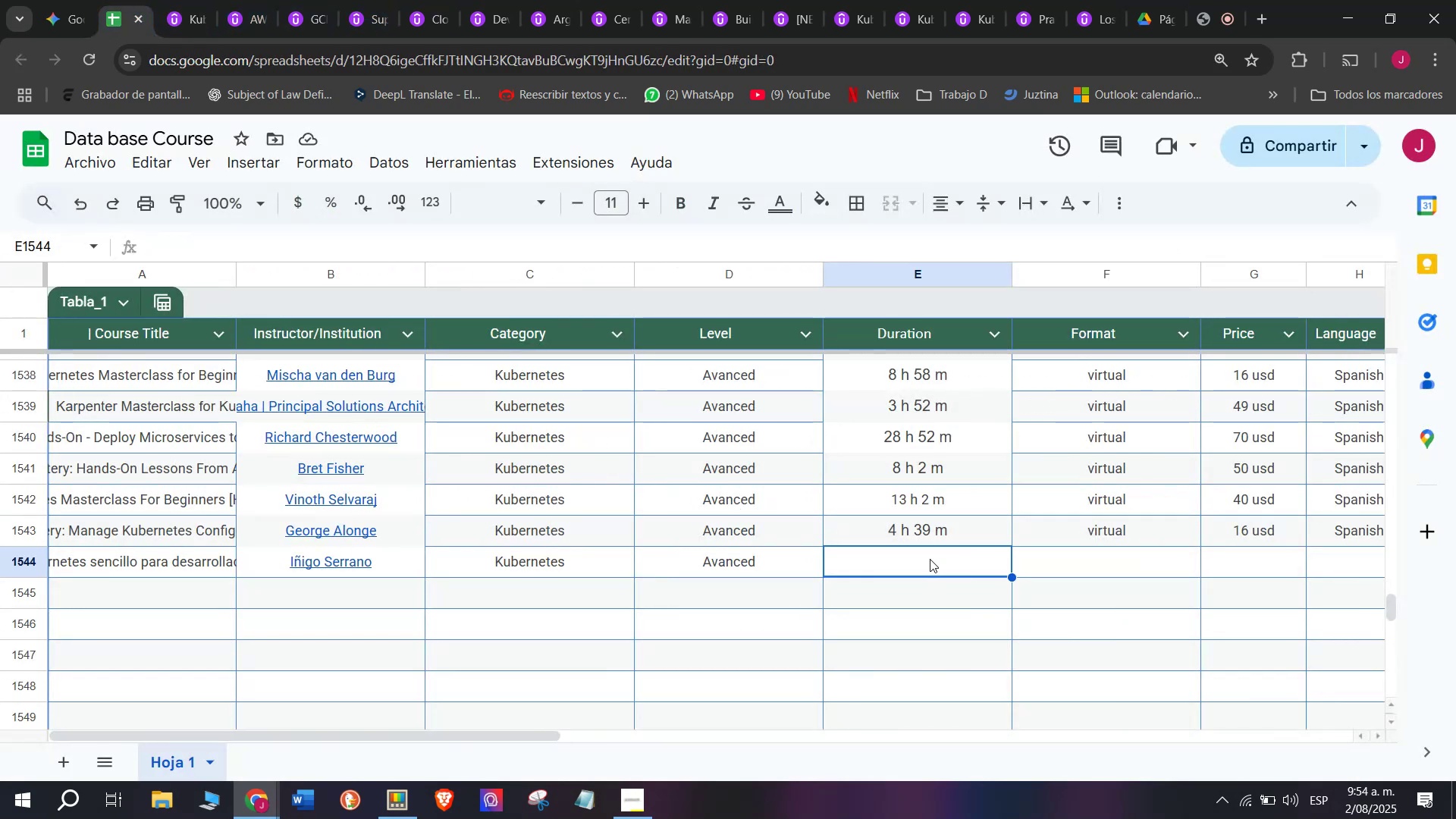 
key(Z)
 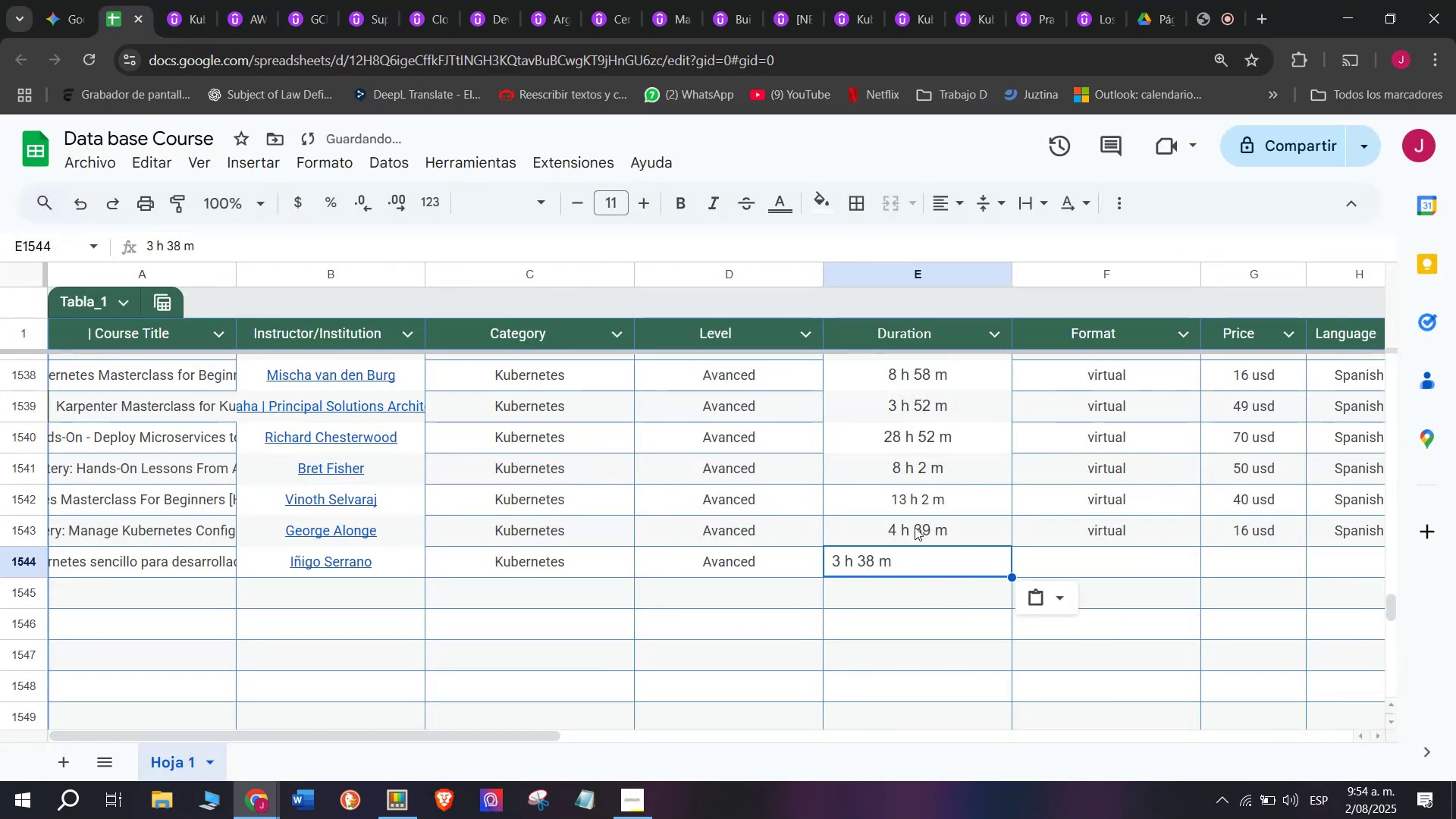 
key(Control+ControlLeft)
 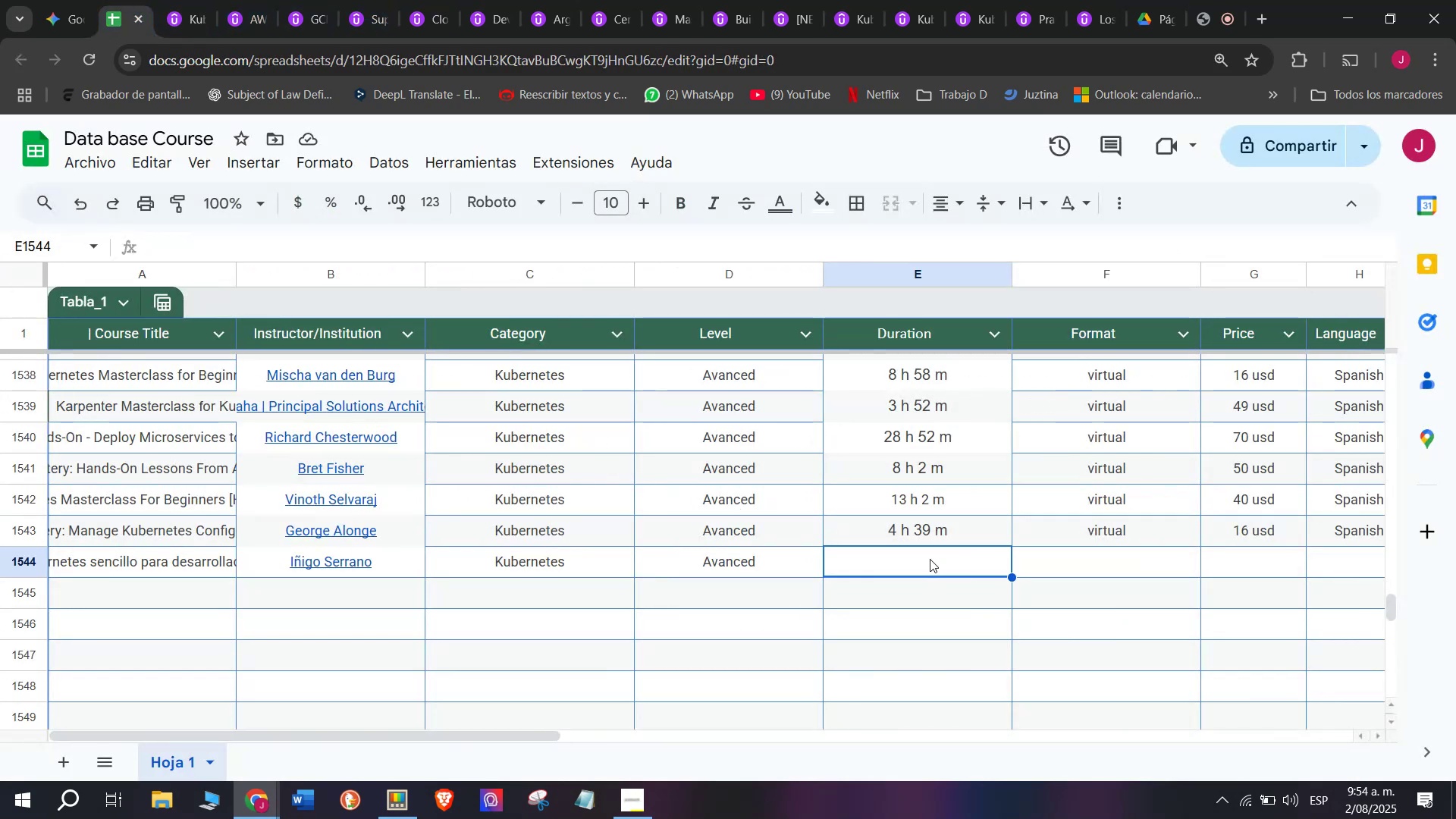 
key(Control+V)
 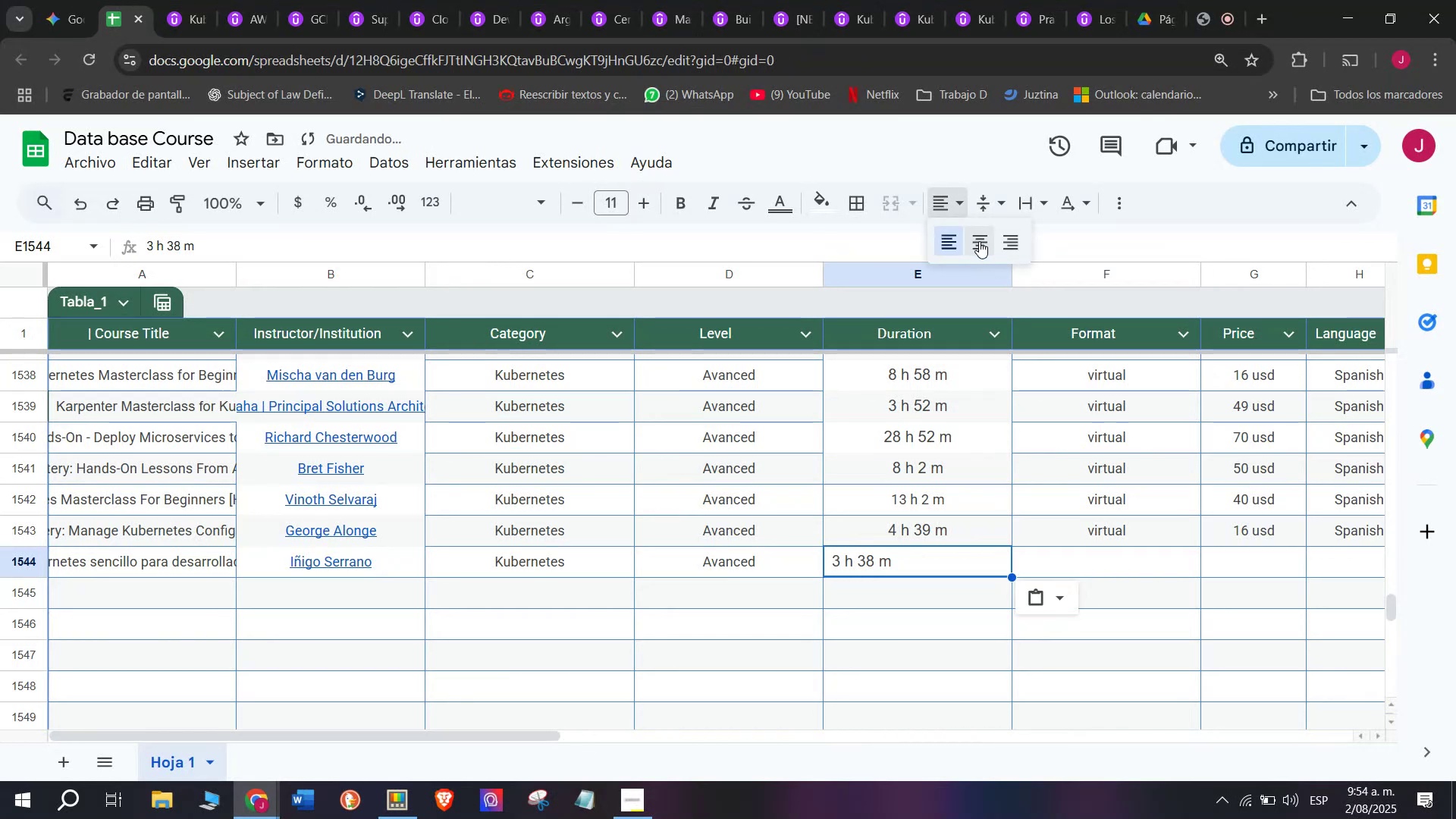 
left_click([1157, 543])
 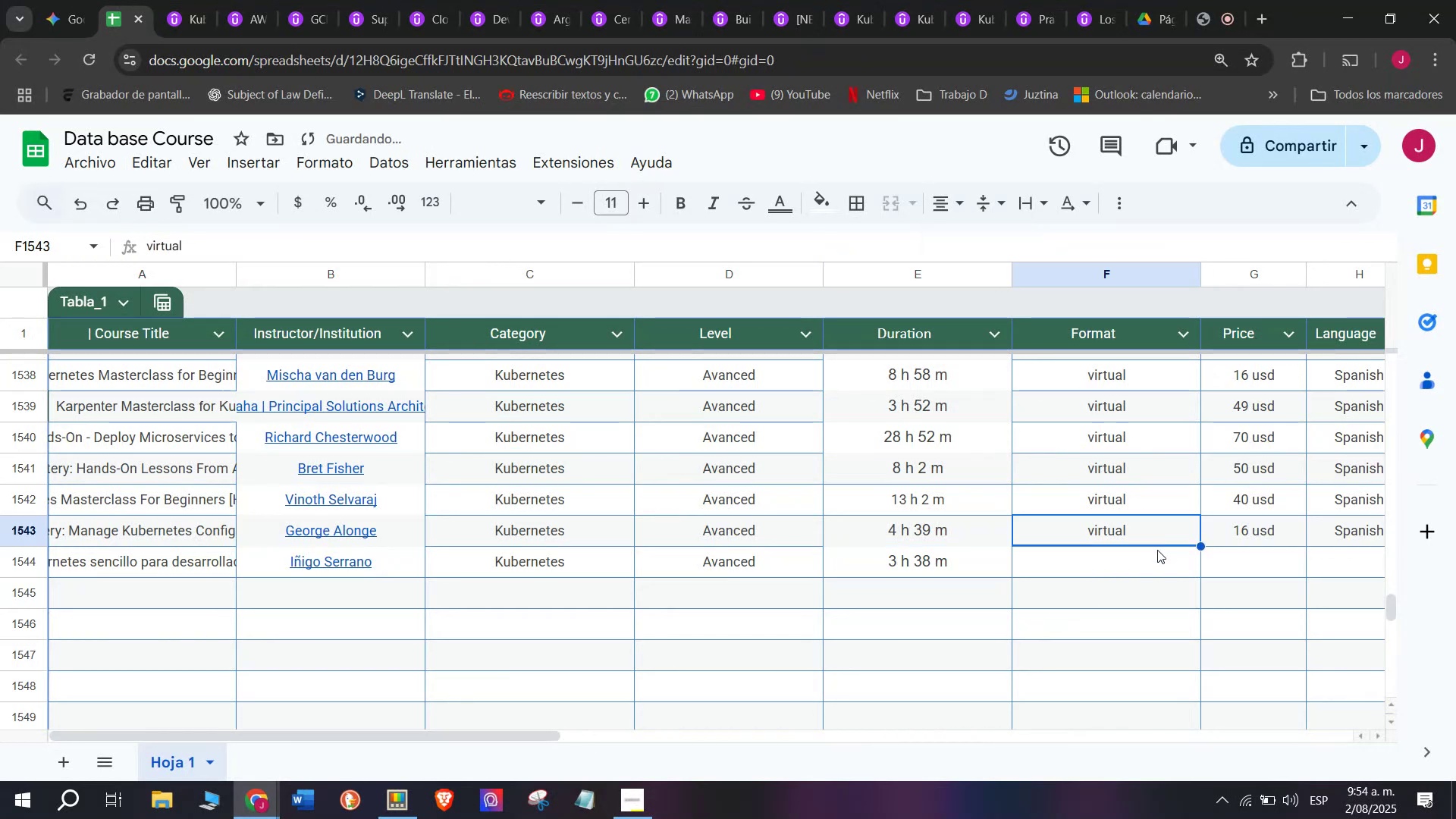 
key(Break)
 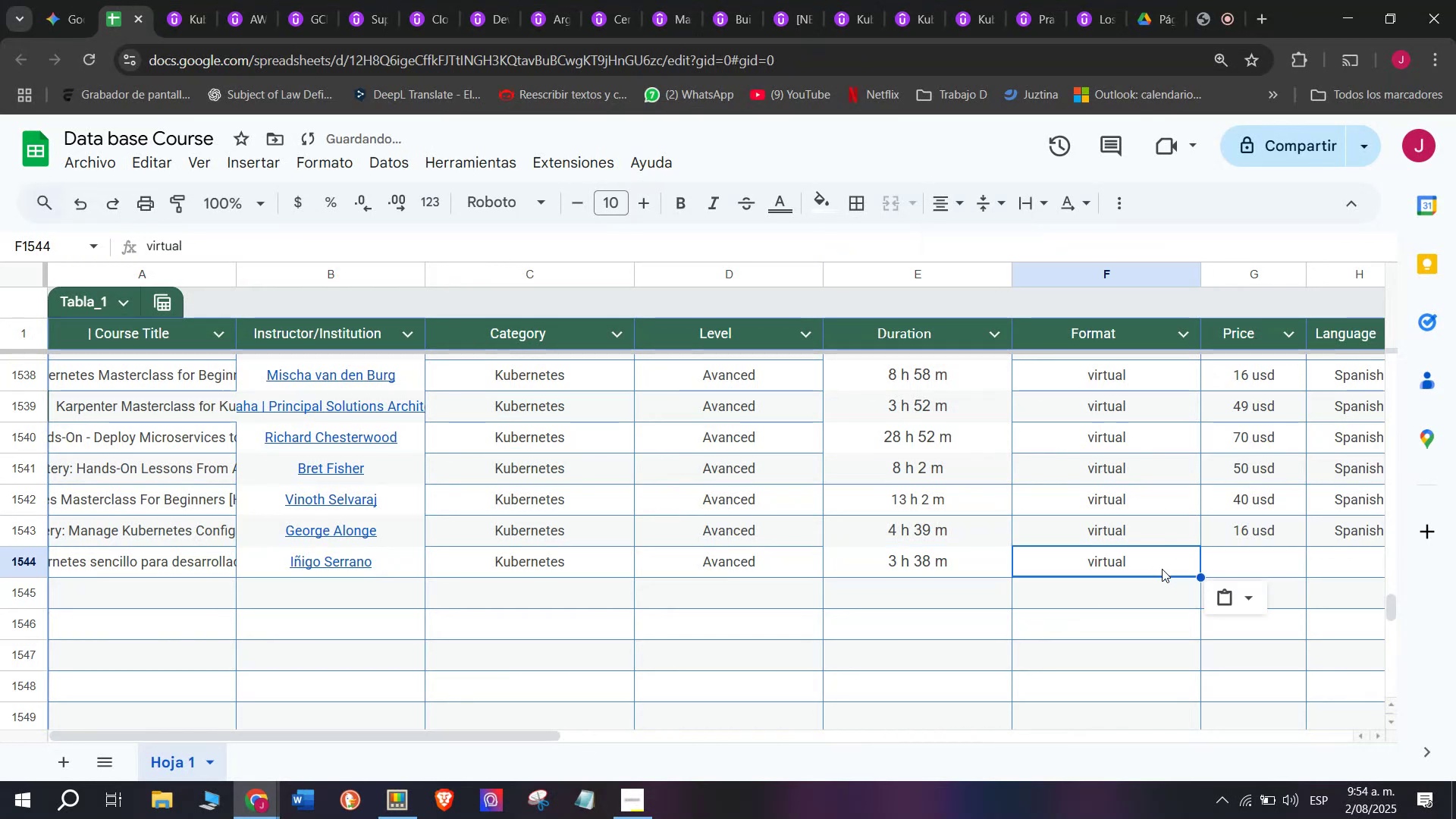 
key(Control+ControlLeft)
 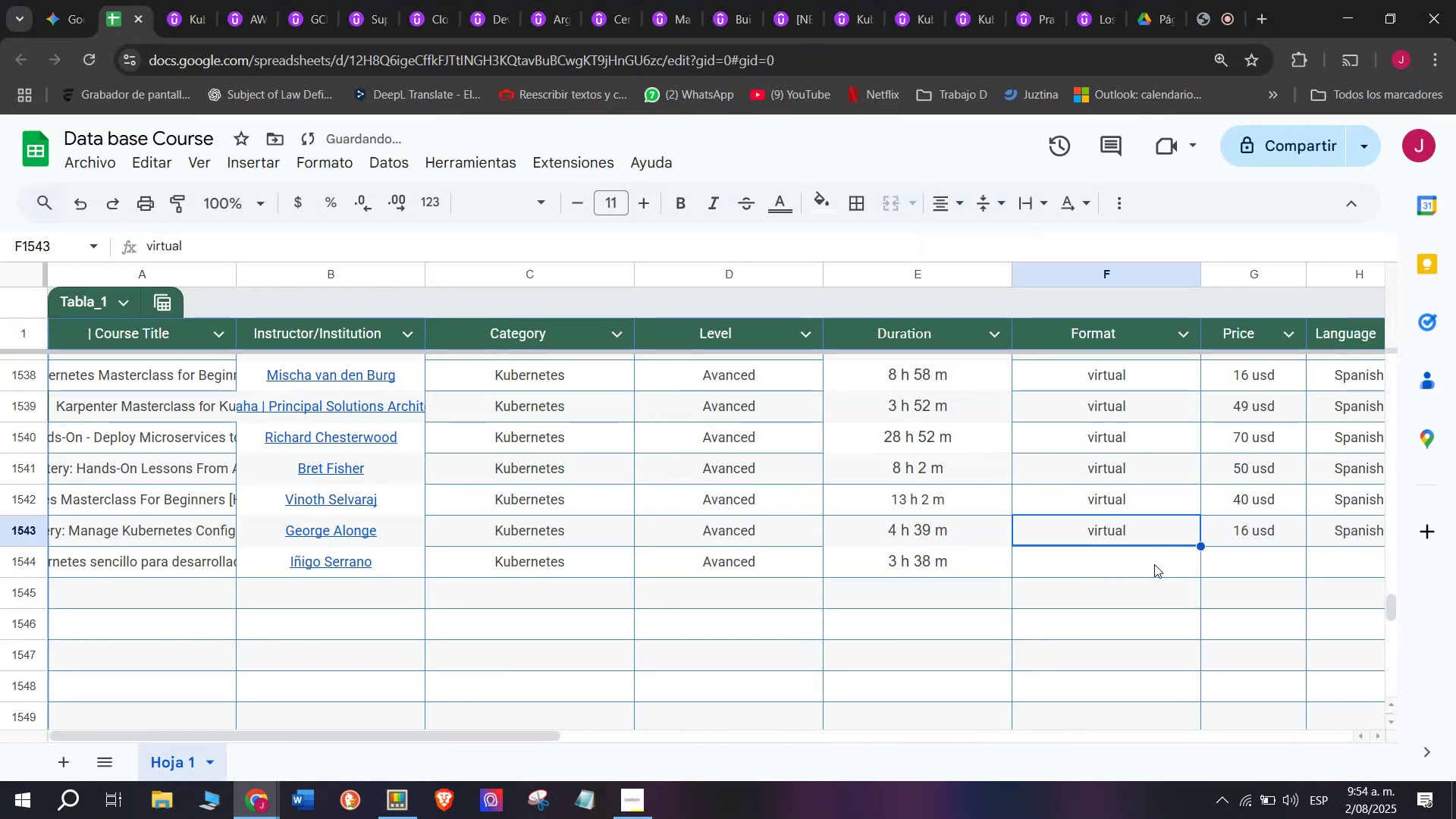 
key(Control+C)
 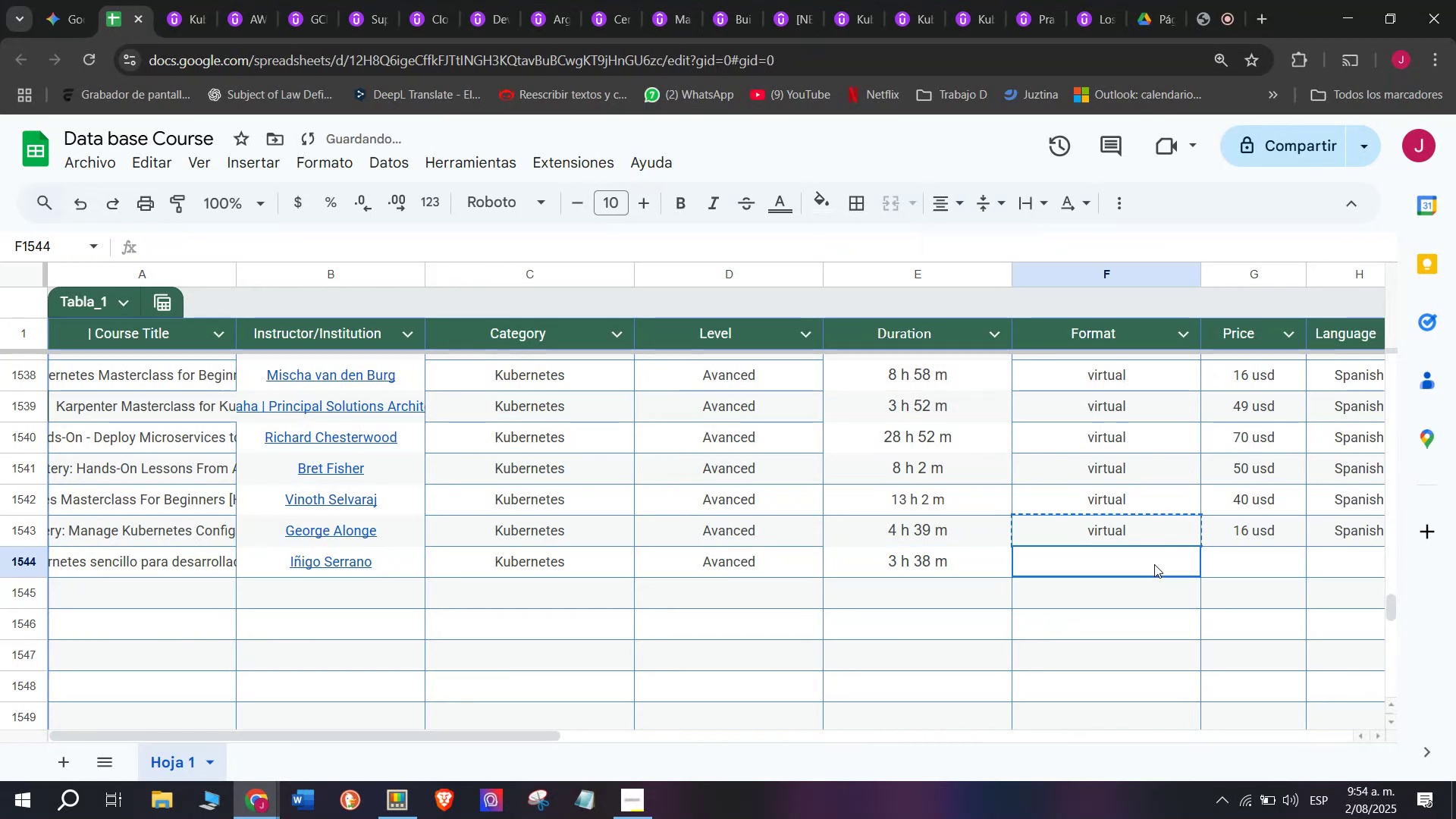 
double_click([1154, 564])
 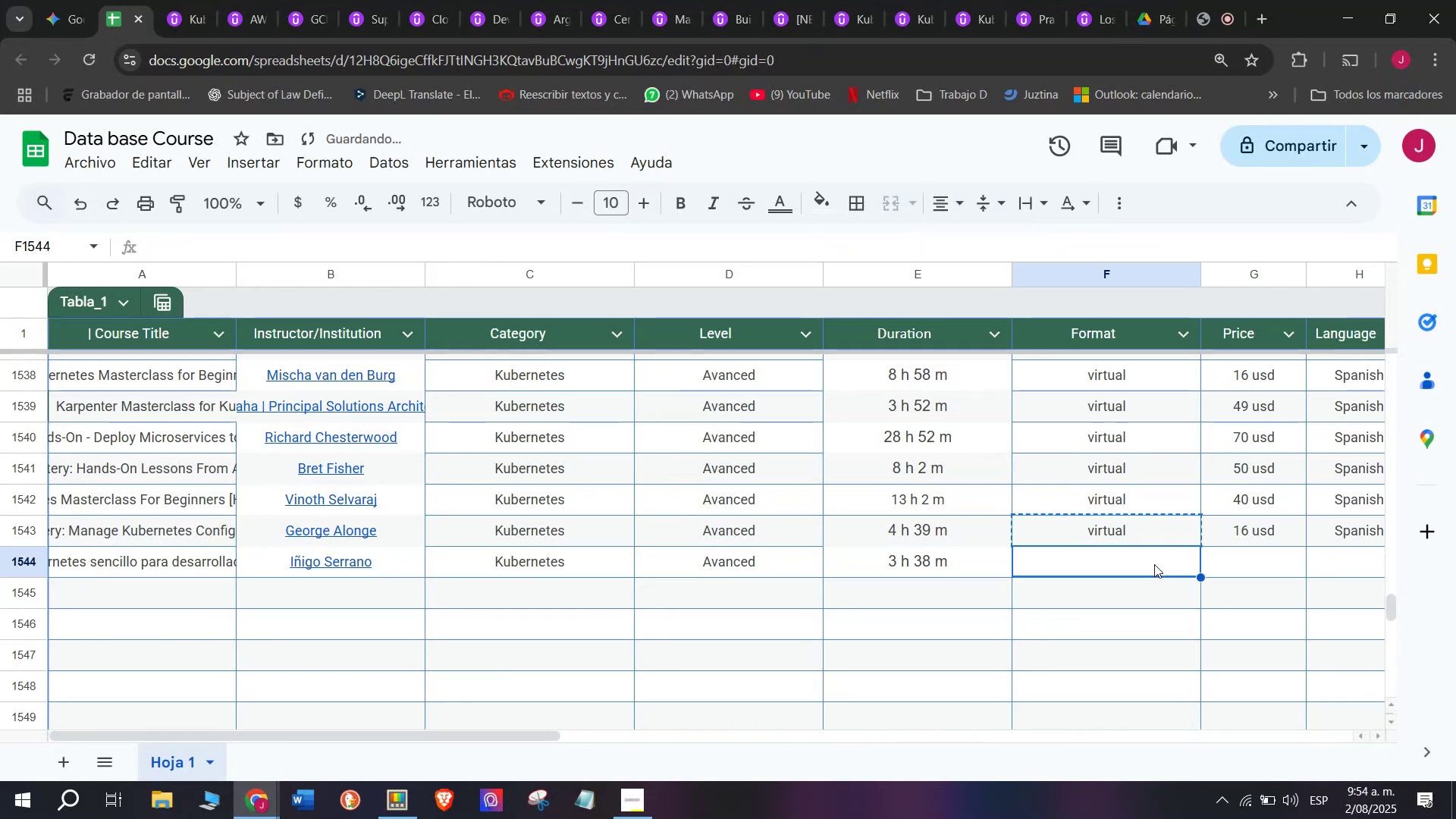 
key(Control+ControlLeft)
 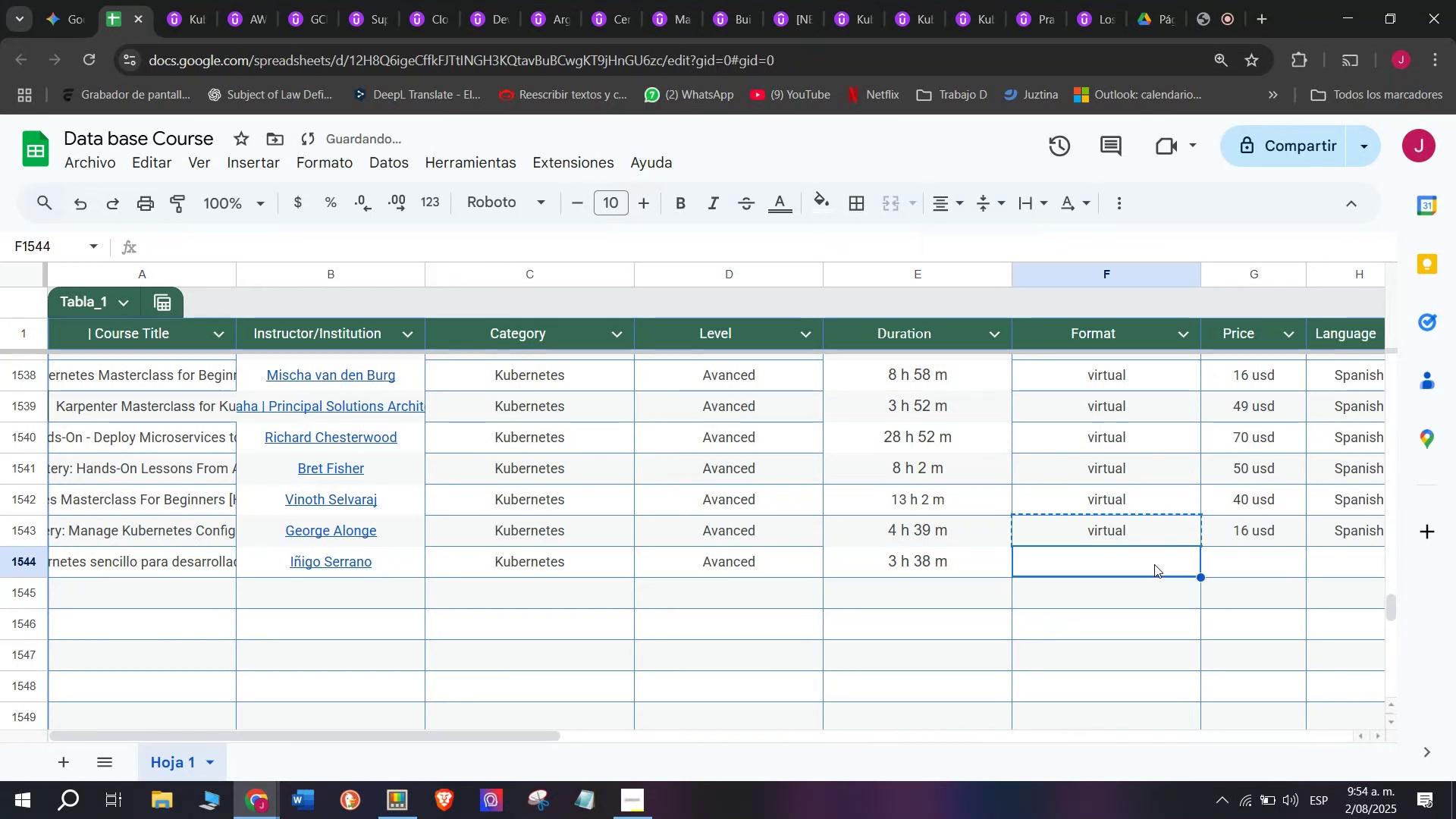 
key(Z)
 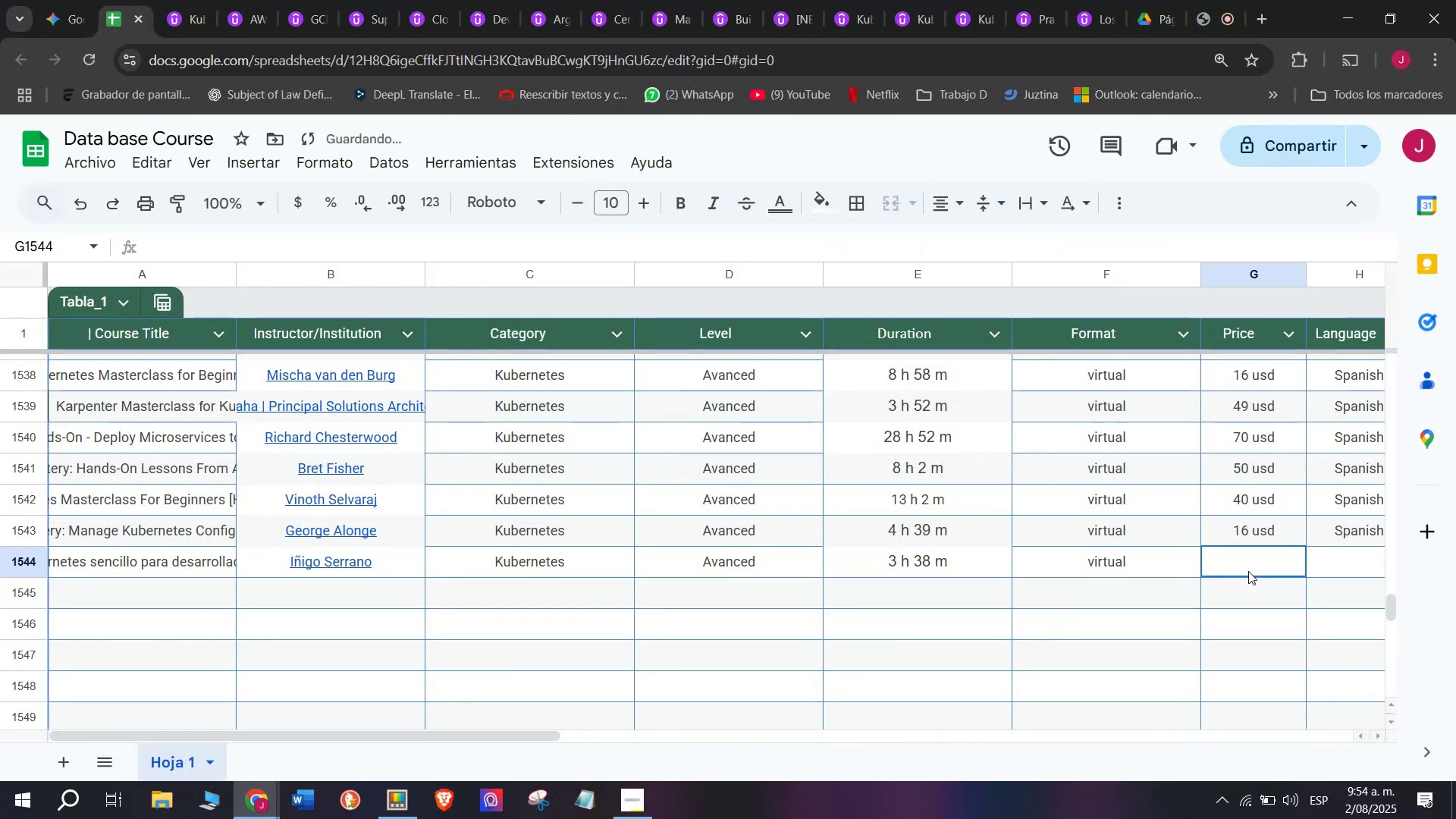 
key(Control+V)
 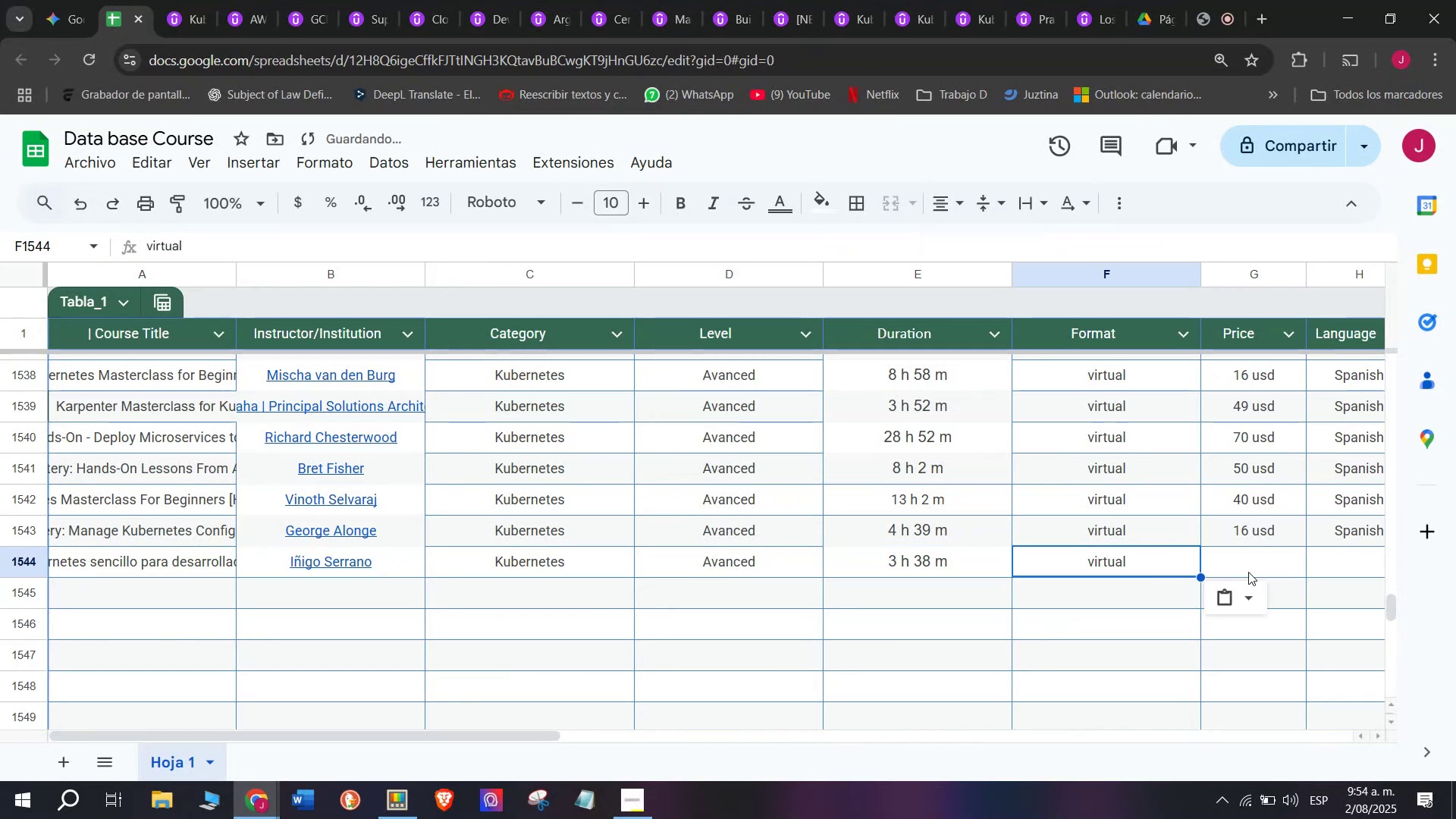 
left_click([1248, 571])
 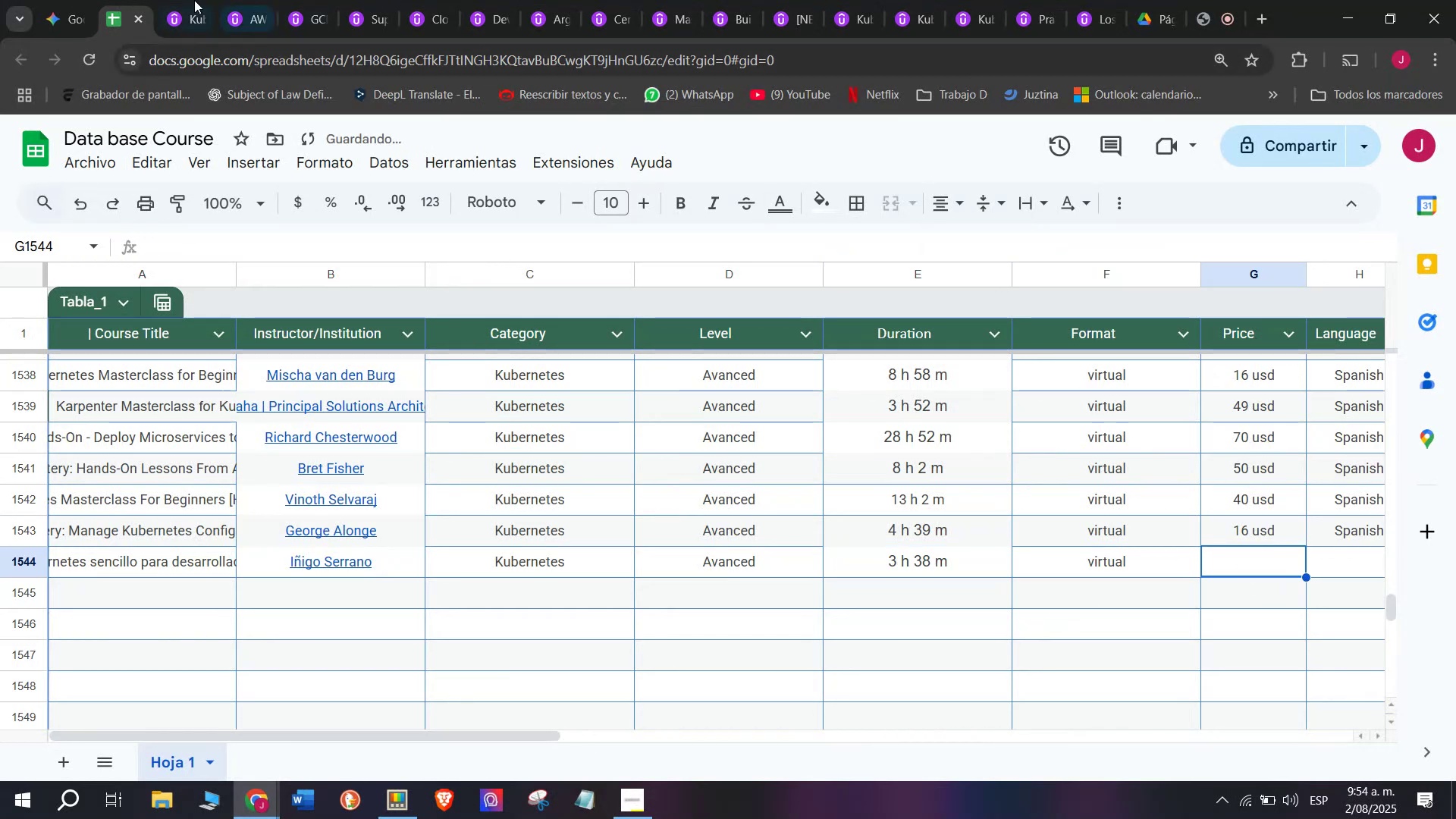 
left_click([185, 0])
 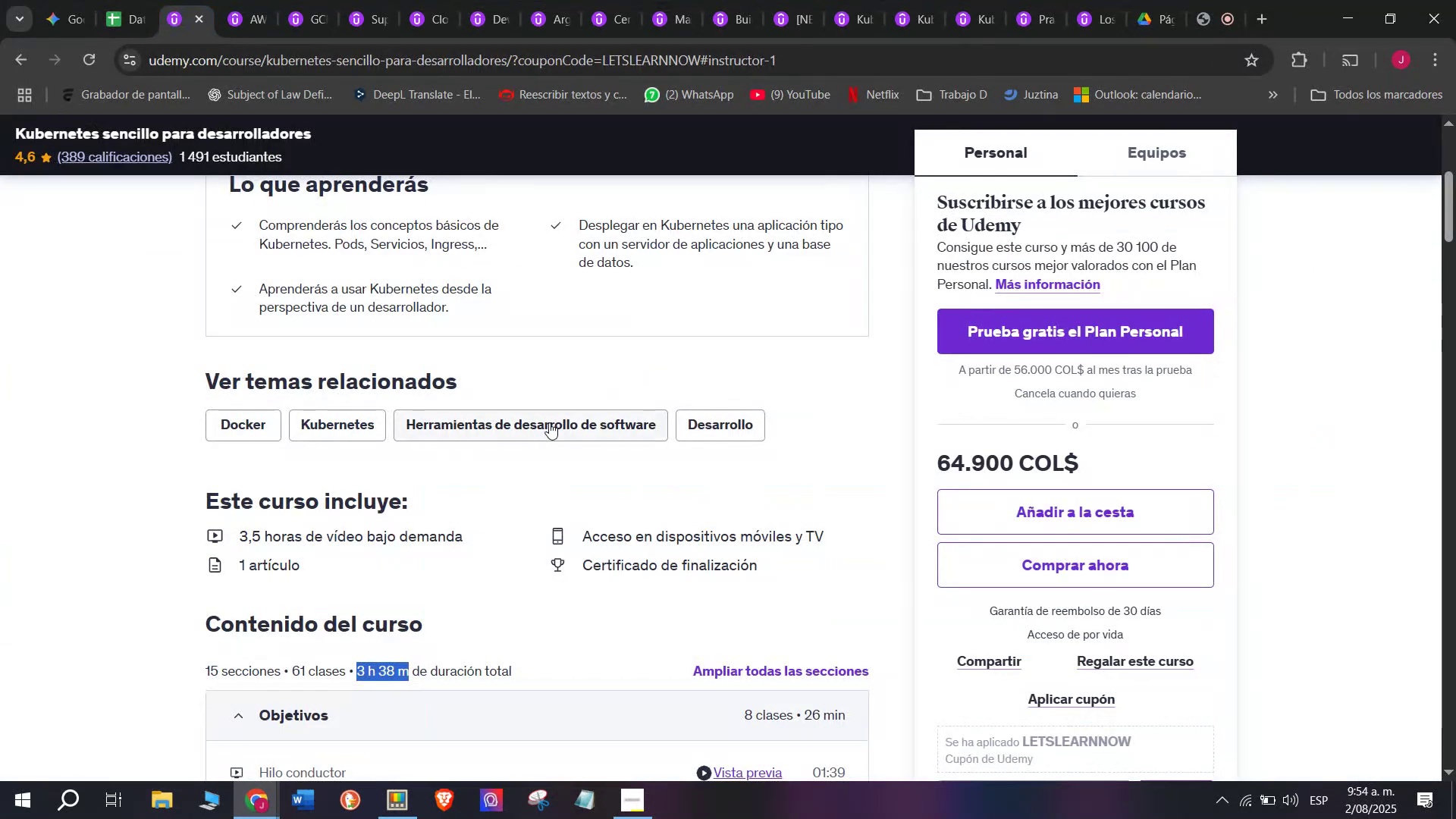 
scroll: coordinate [549, 422], scroll_direction: up, amount: 2.0
 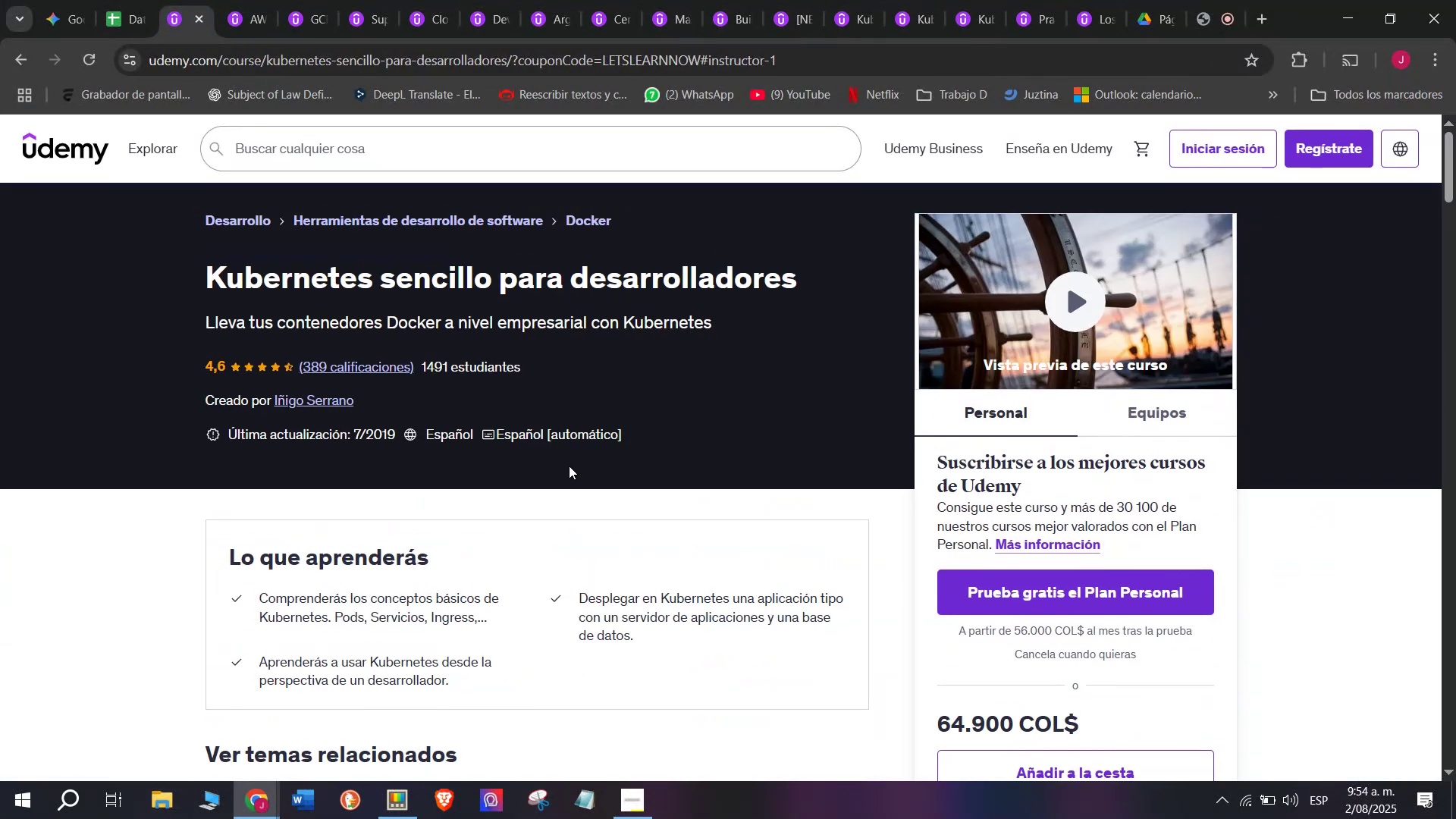 
left_click_drag(start_coordinate=[196, 284], to_coordinate=[829, 297])
 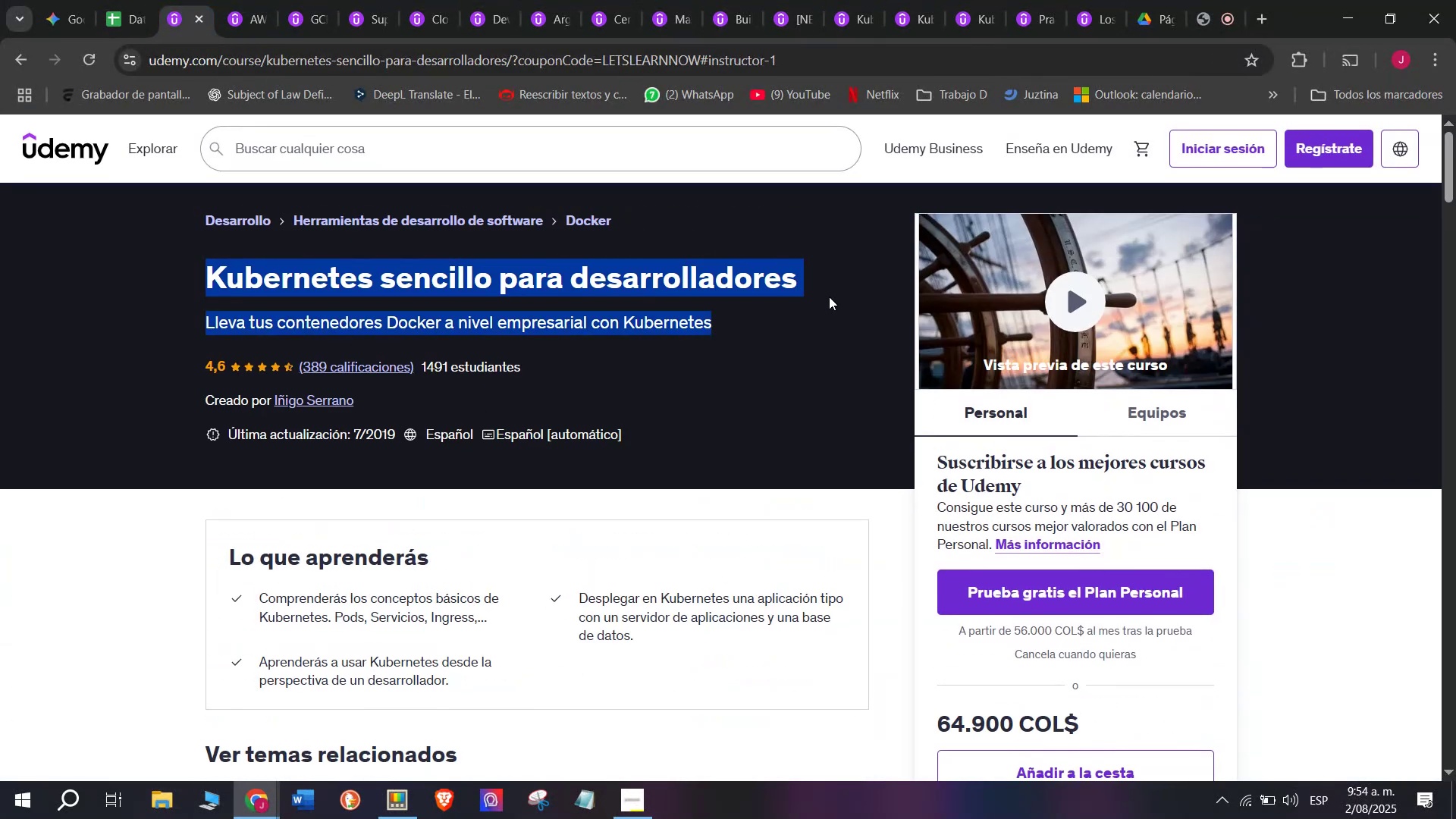 
key(Control+ControlLeft)
 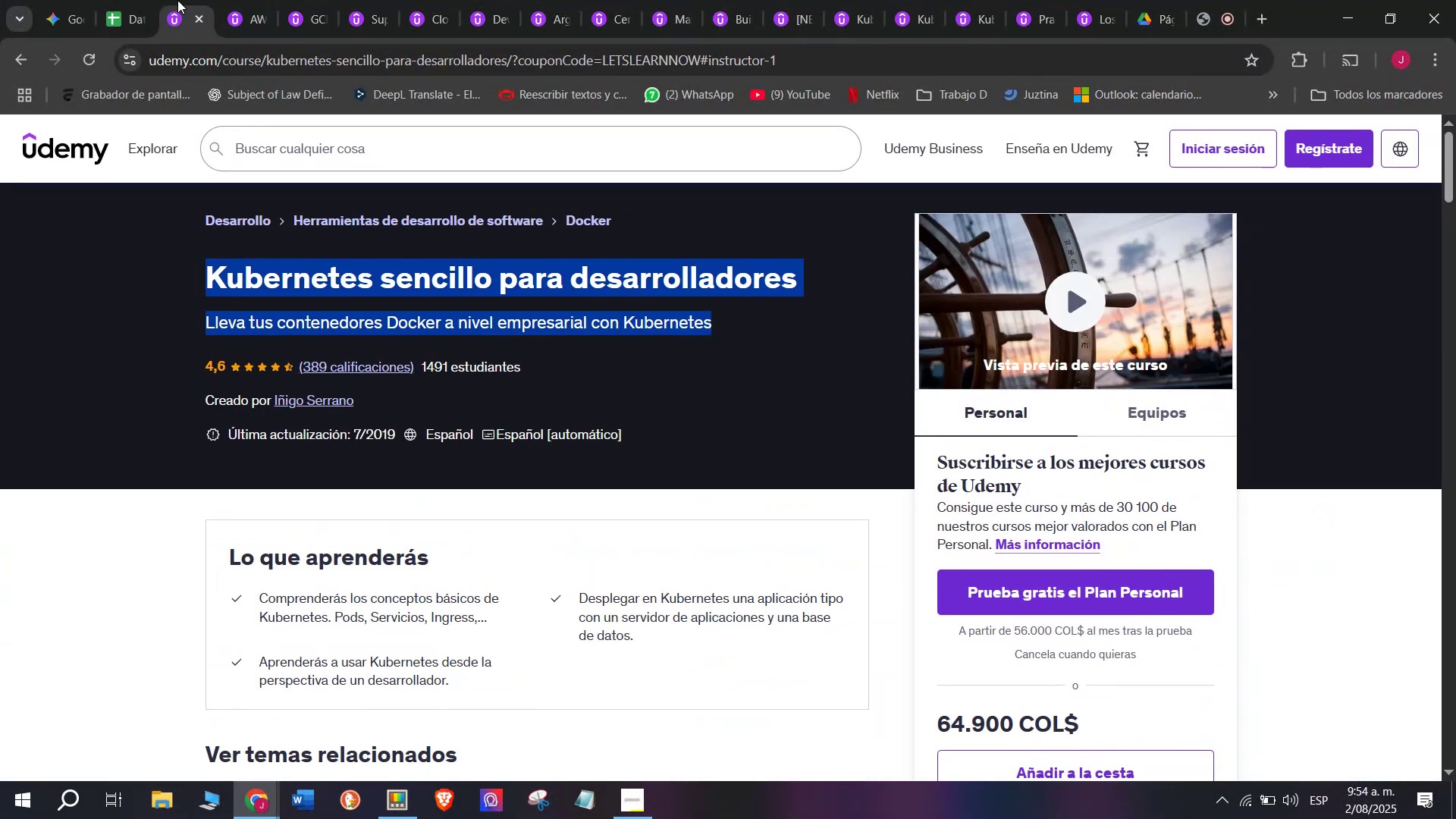 
key(Break)
 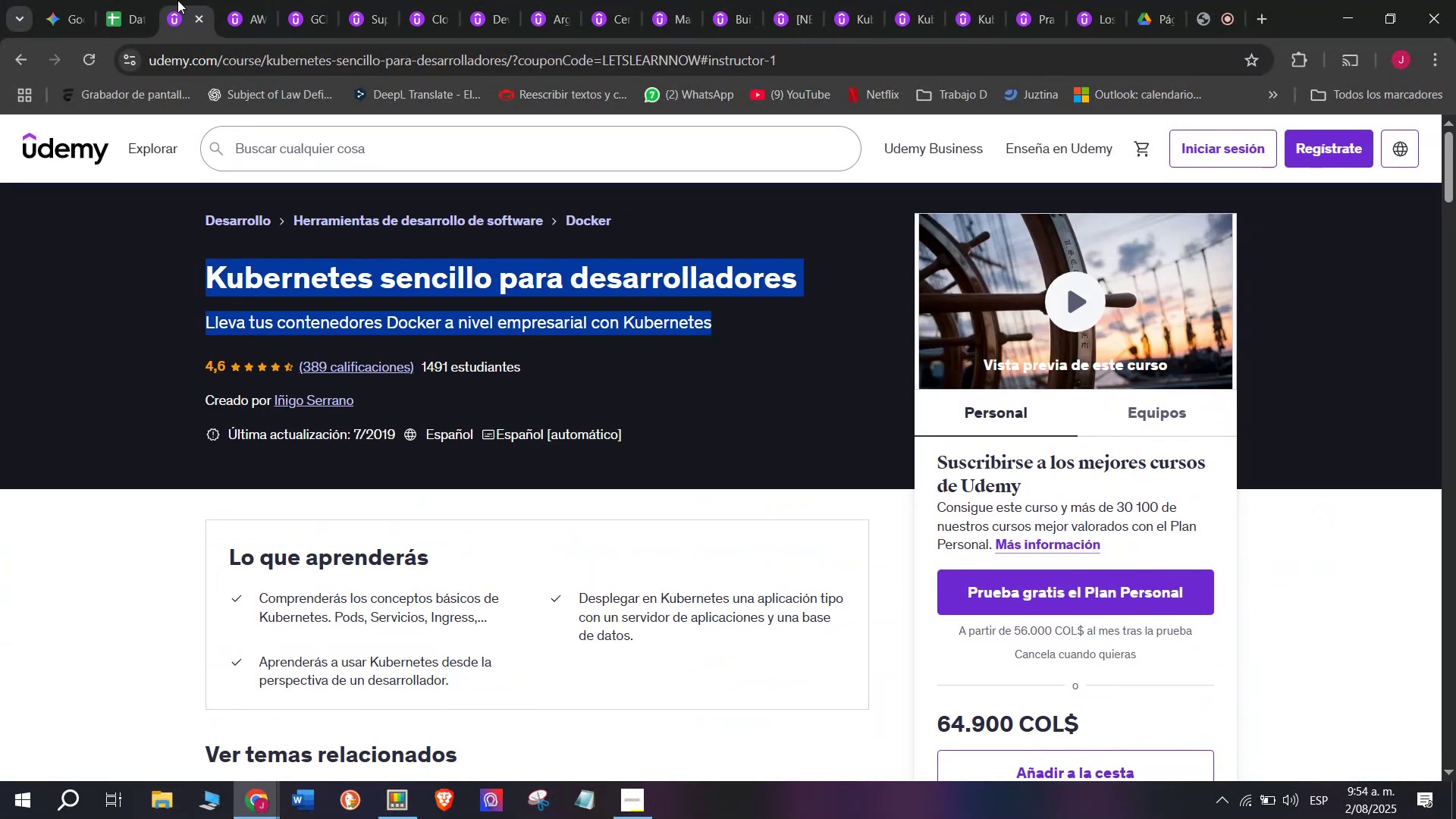 
key(Control+C)
 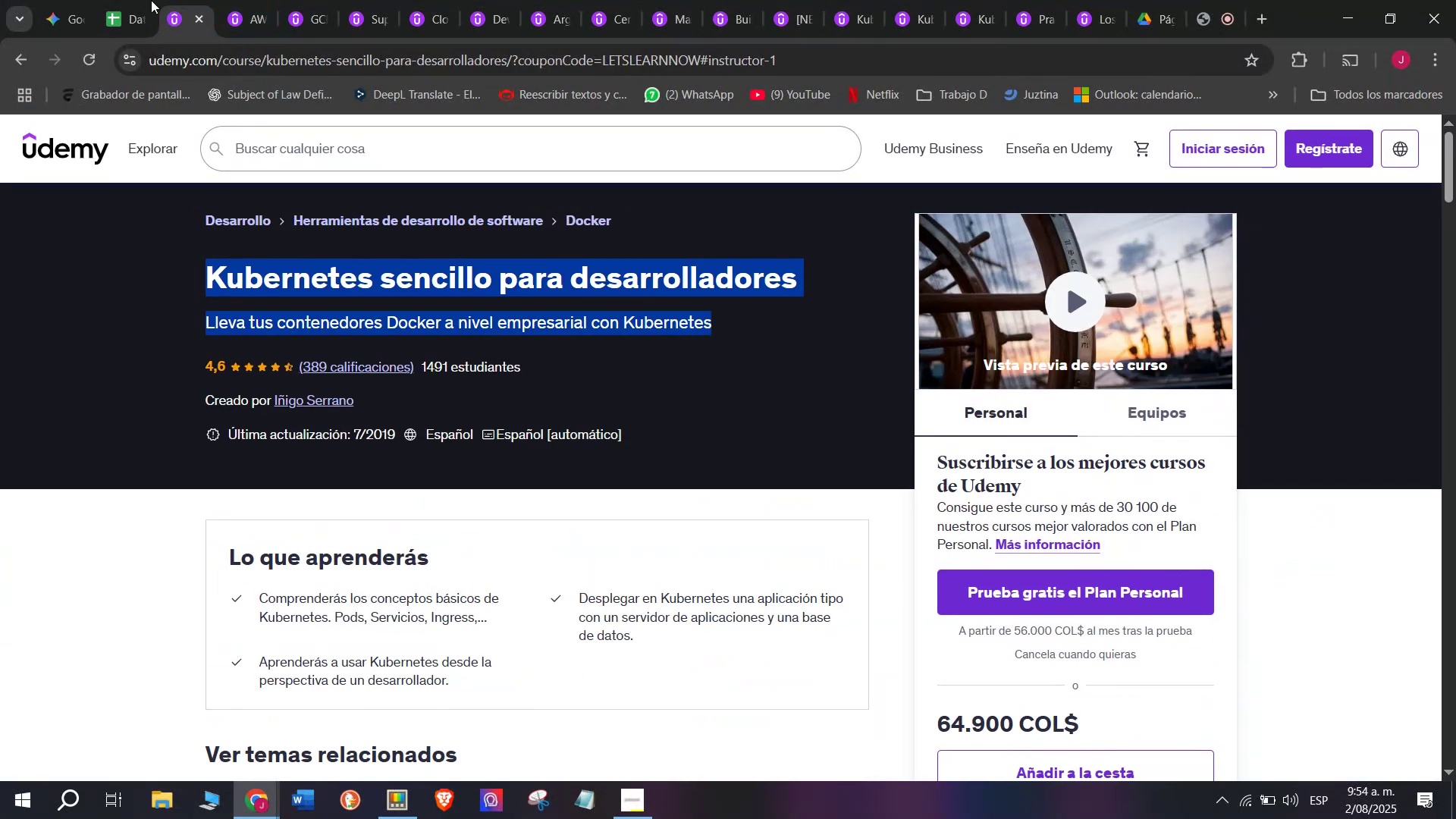 
double_click([122, 0])
 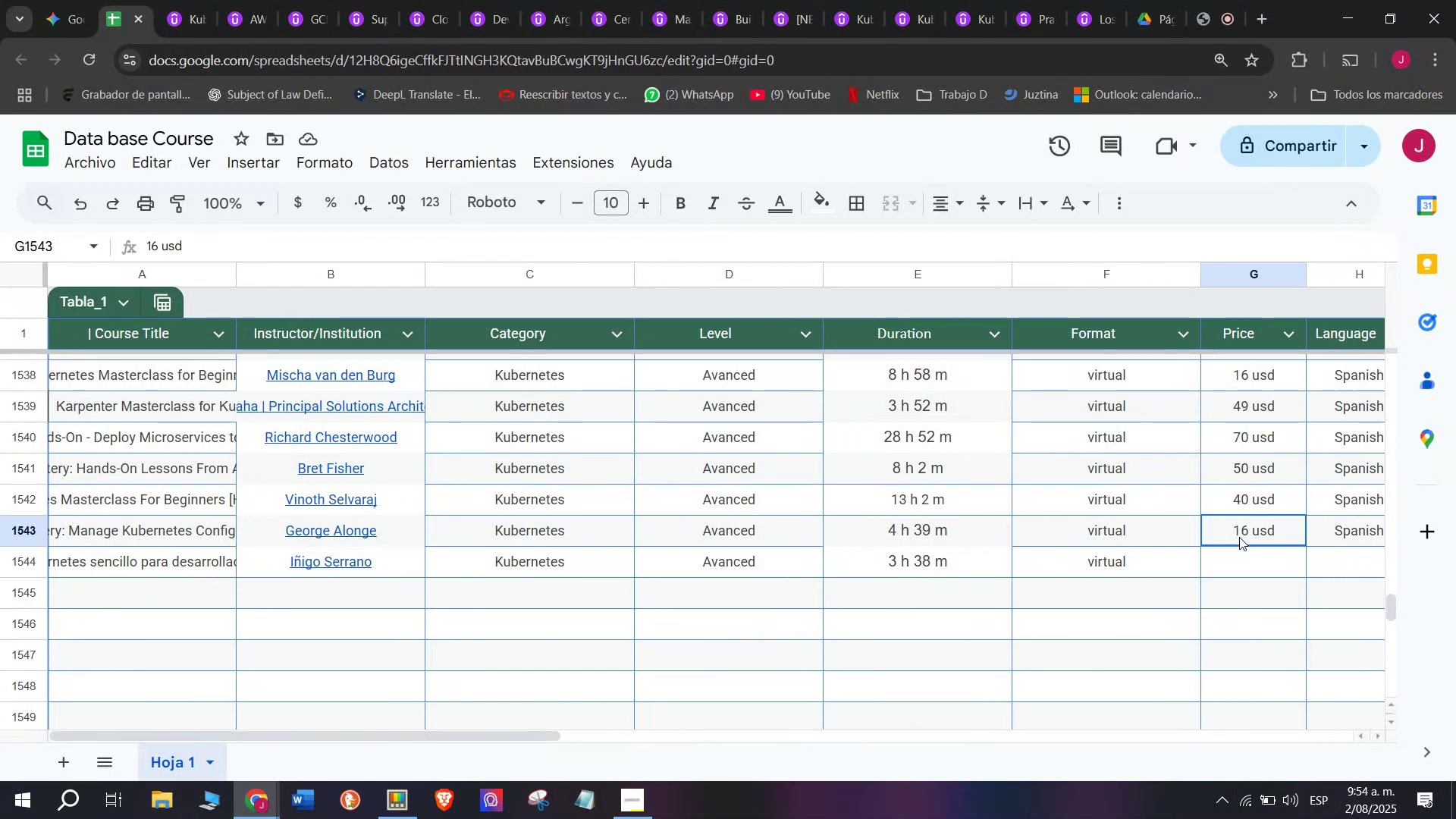 
double_click([1250, 555])
 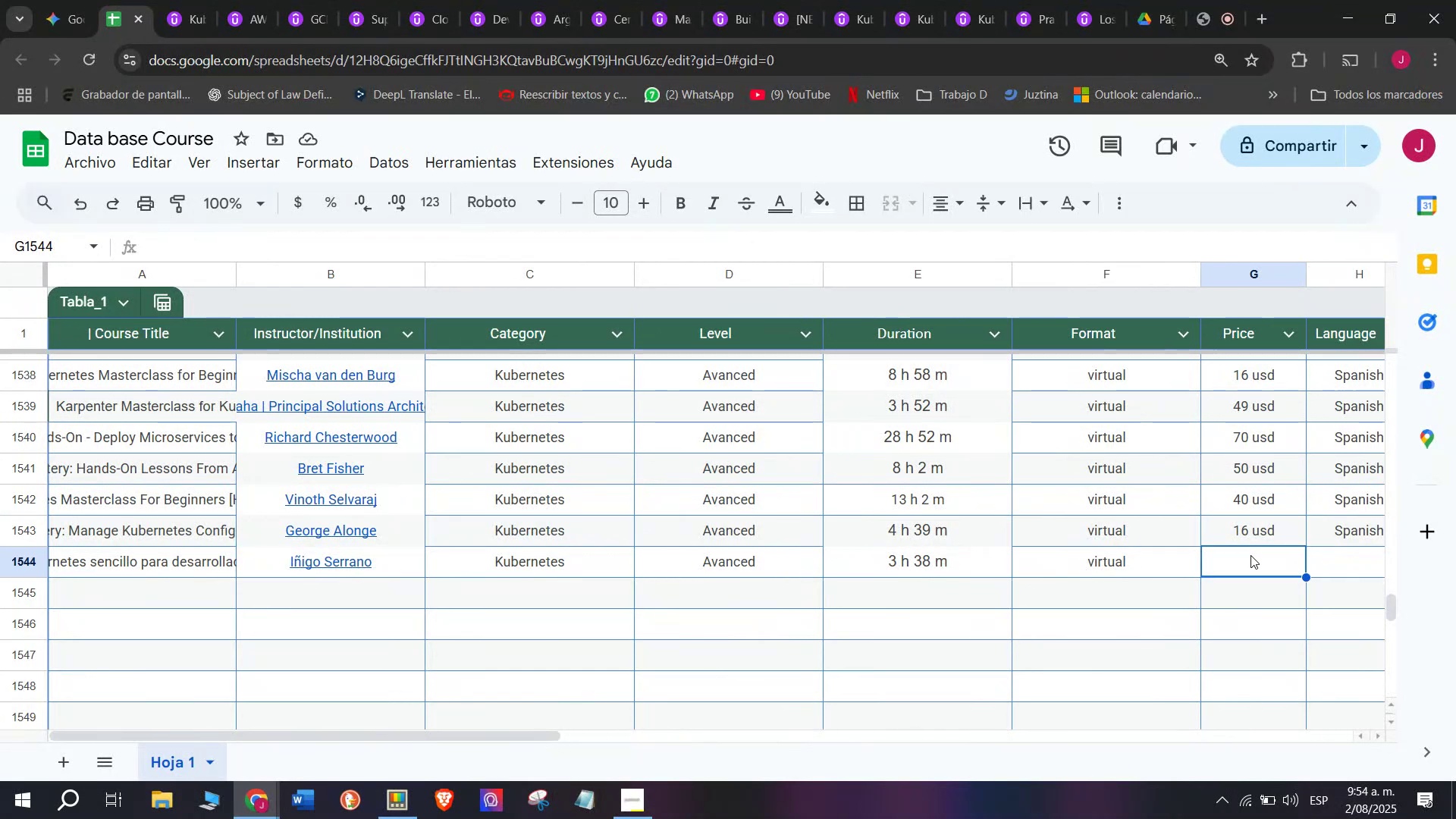 
key(Z)
 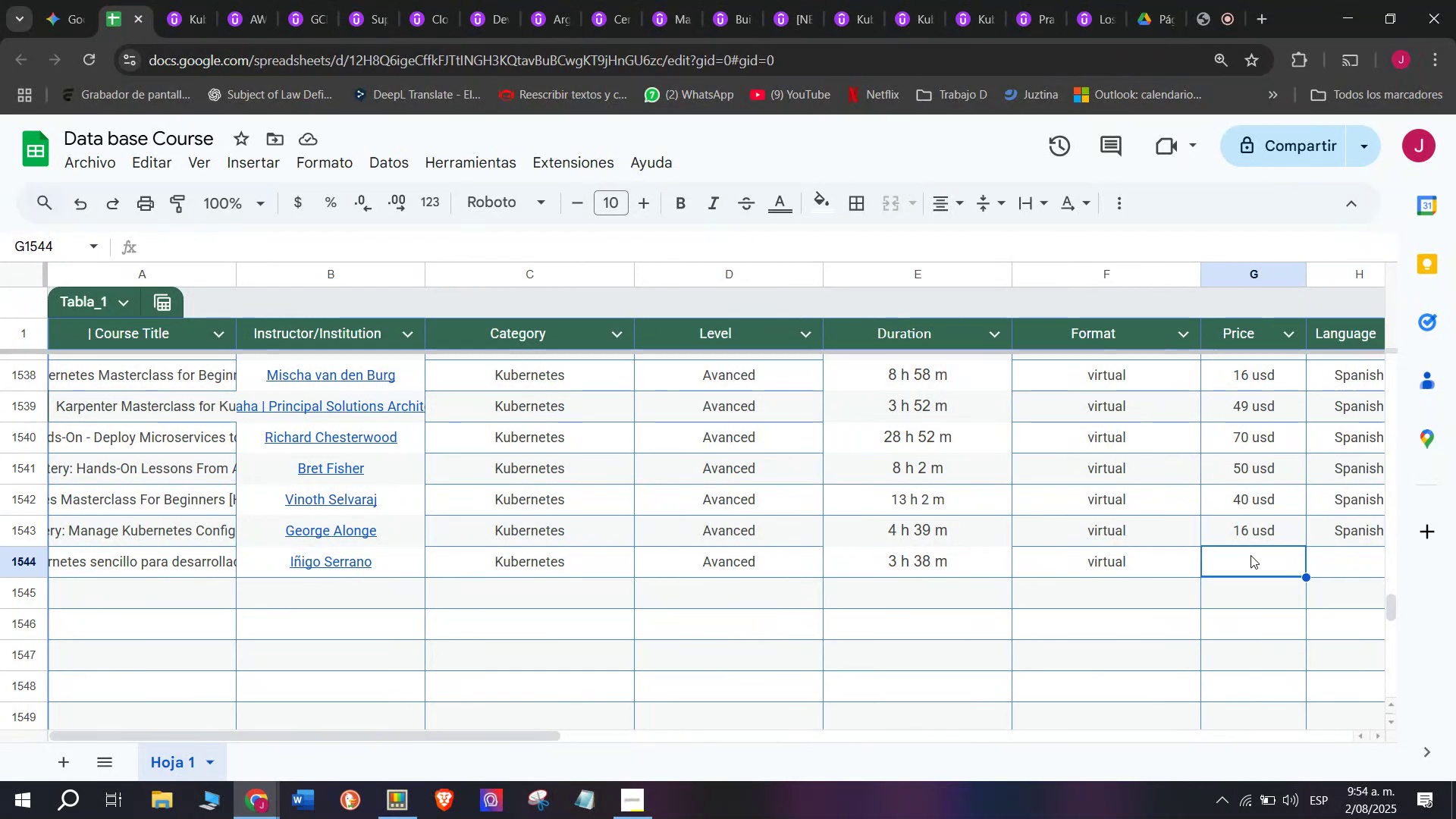 
key(Control+ControlLeft)
 